 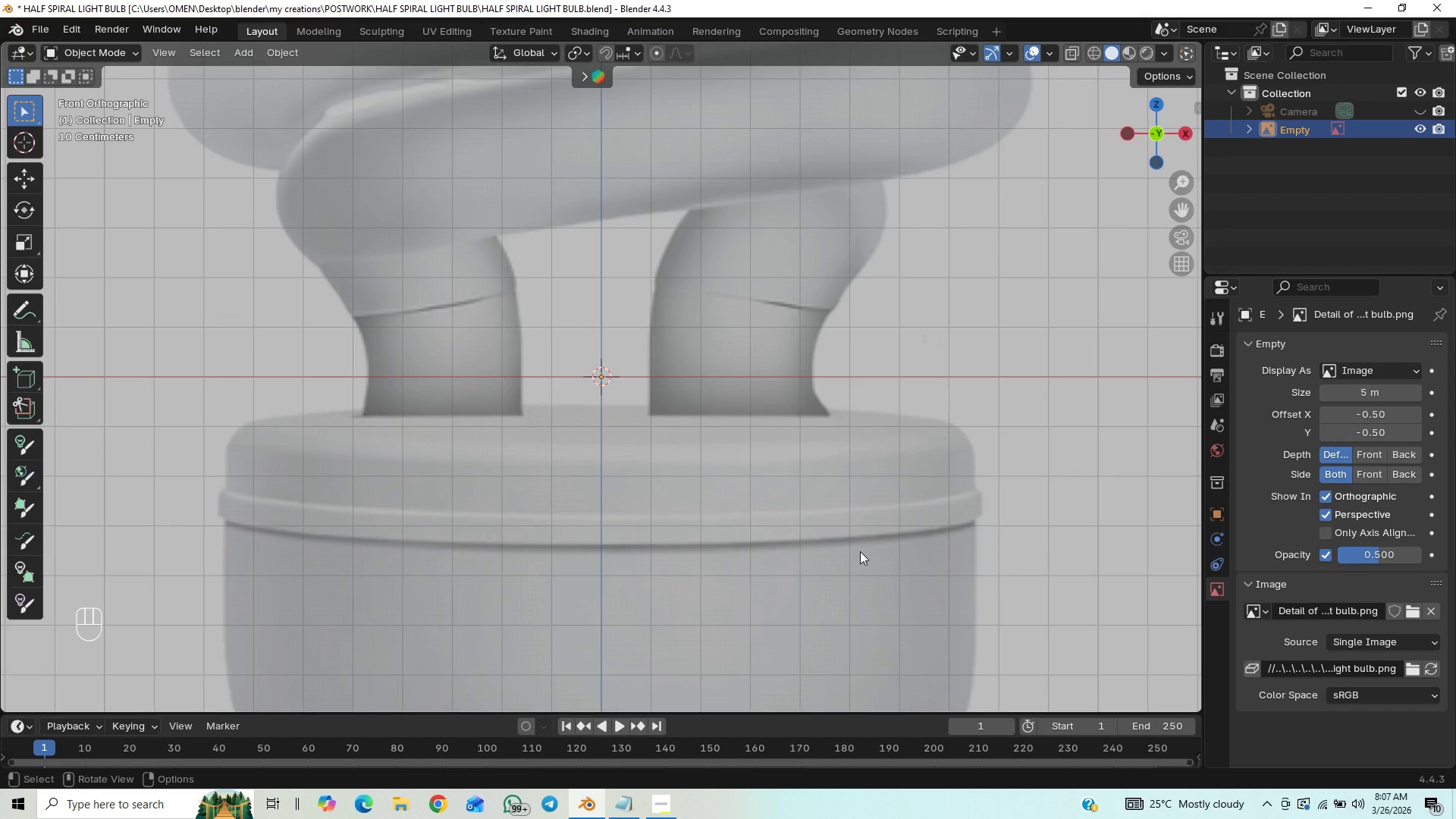 
scroll: coordinate [860, 554], scroll_direction: down, amount: 10.0
 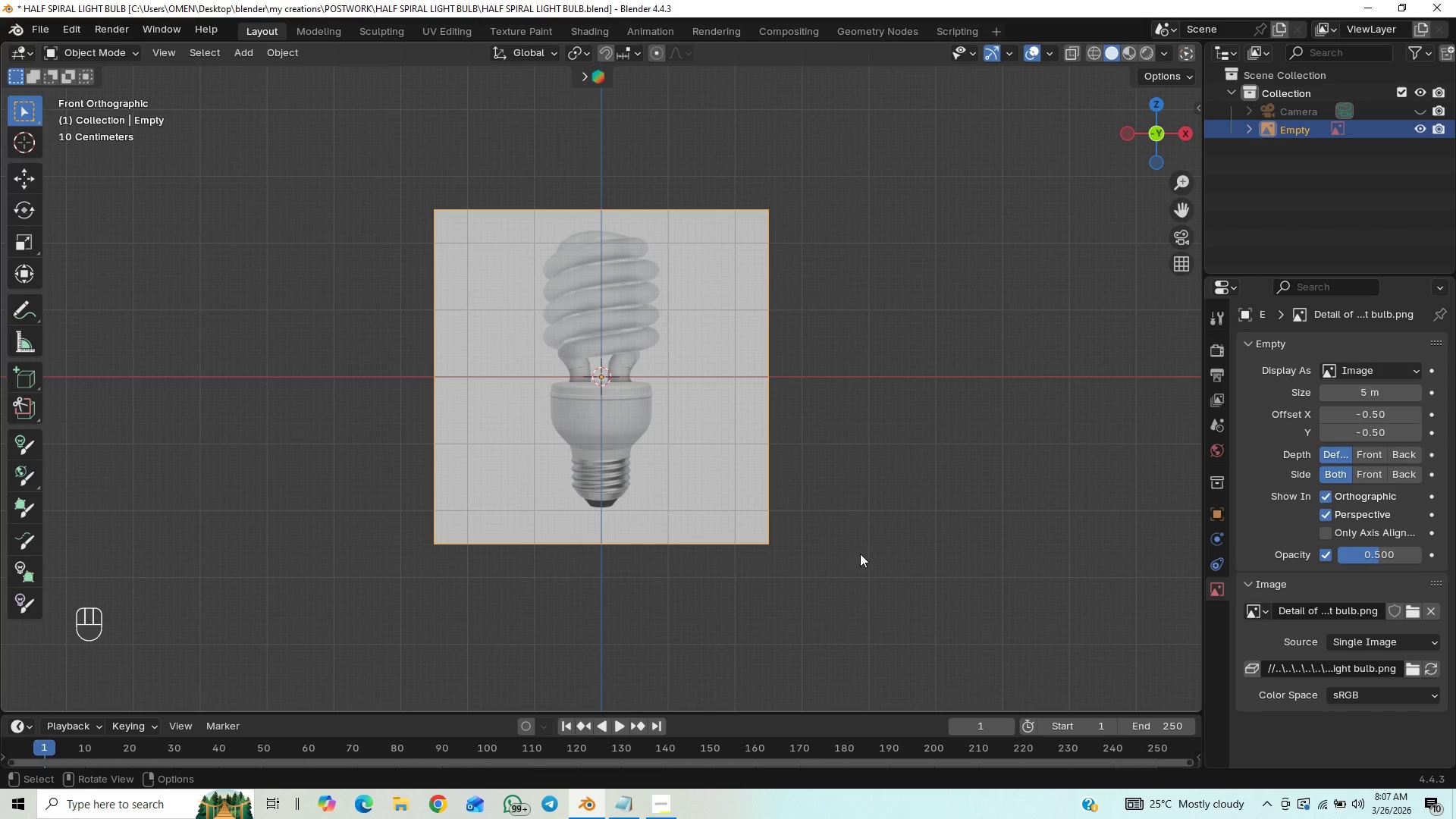 
scroll: coordinate [860, 554], scroll_direction: up, amount: 14.0
 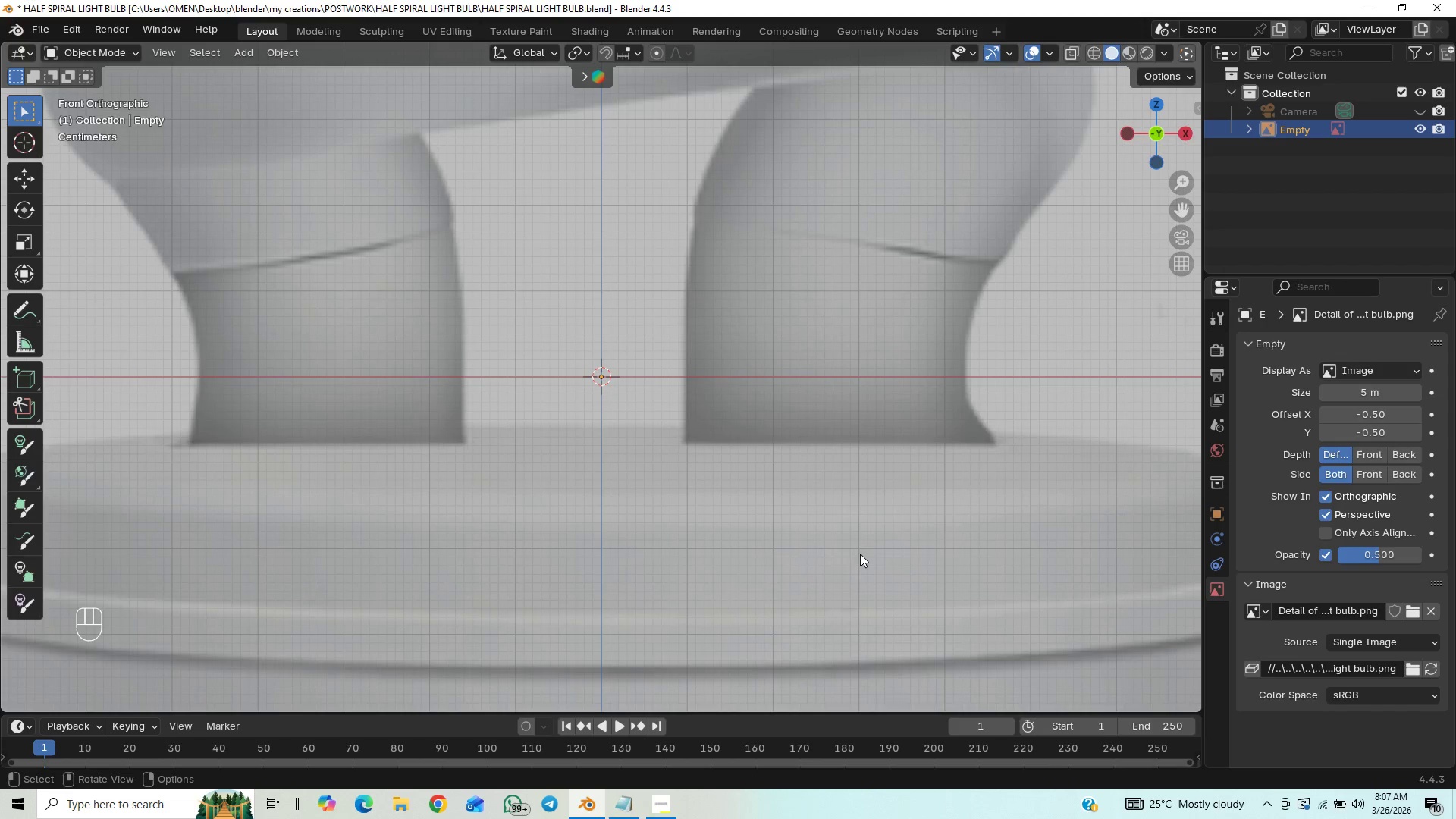 
scroll: coordinate [860, 554], scroll_direction: down, amount: 2.0
 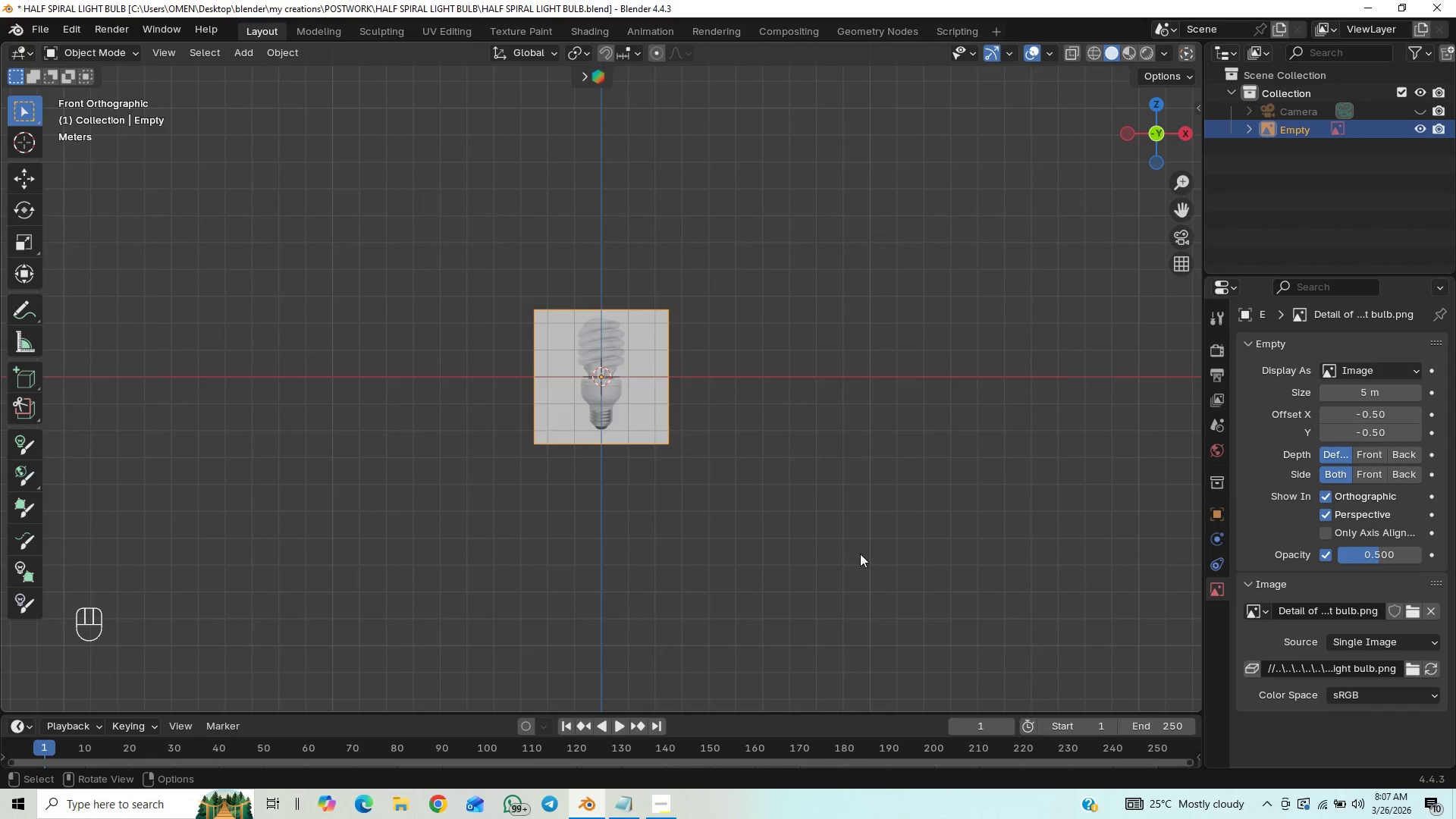 
scroll: coordinate [860, 554], scroll_direction: up, amount: 1.0
 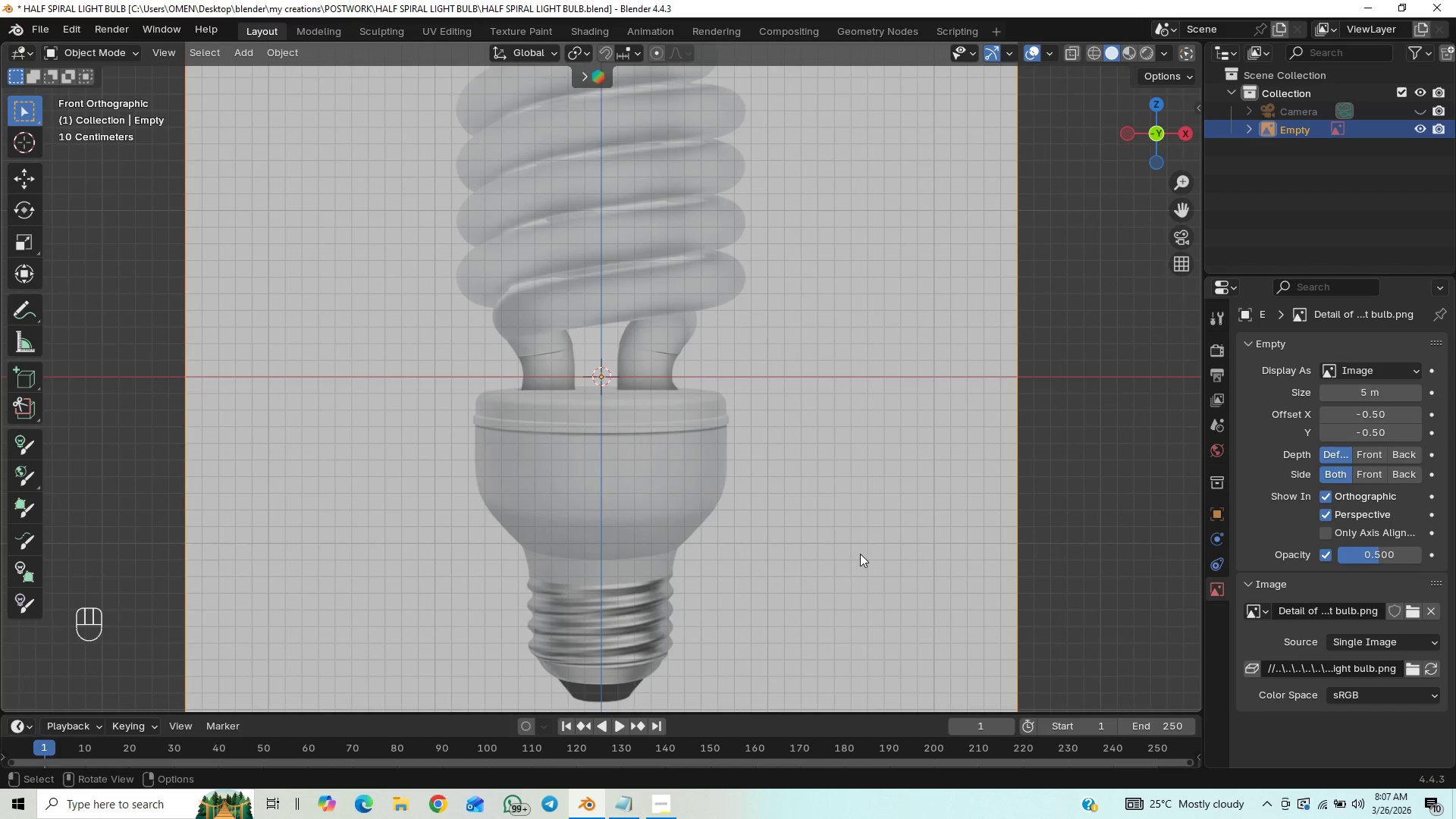 
scroll: coordinate [860, 554], scroll_direction: down, amount: 1.0
 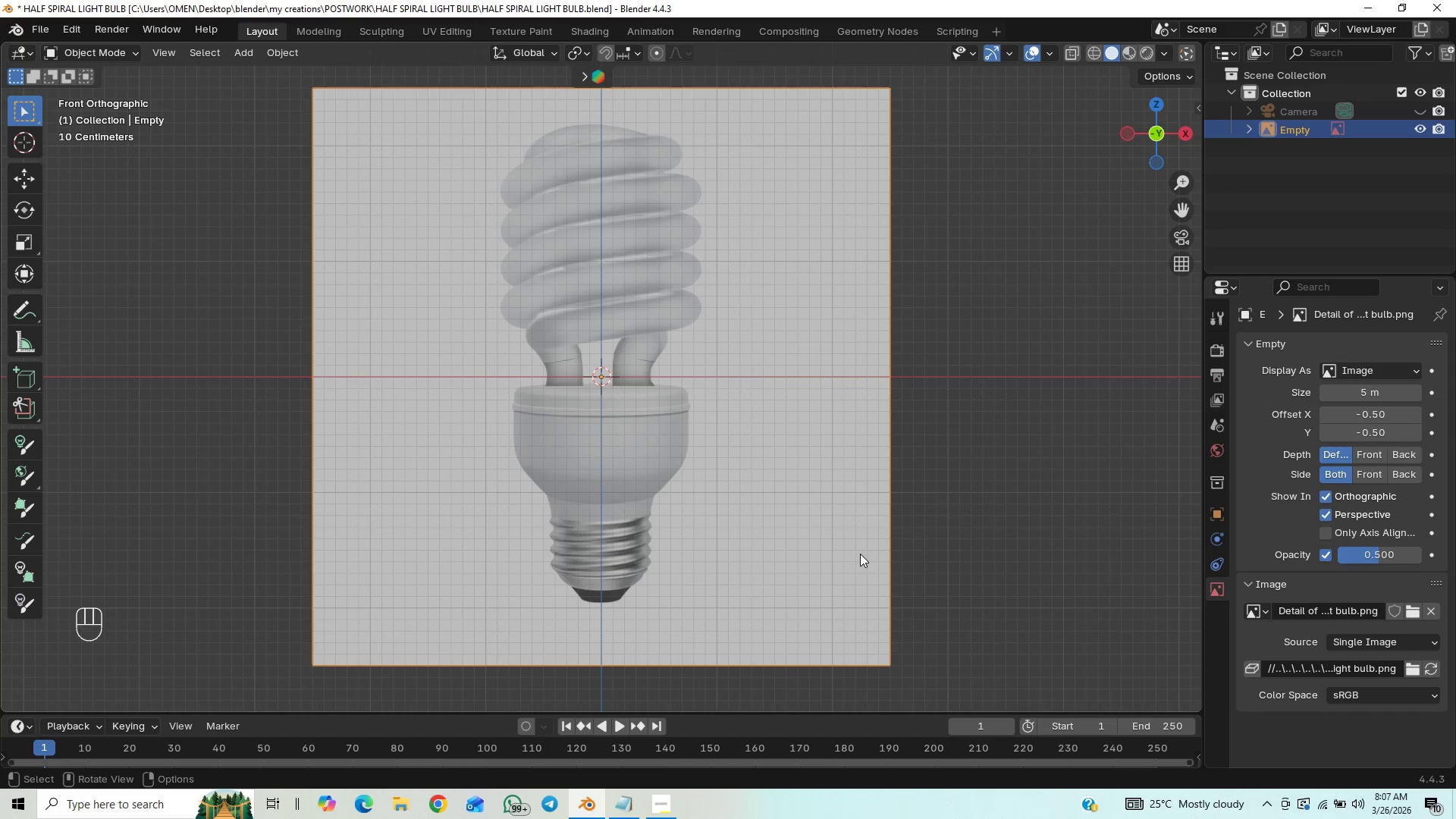 
key(Shift+A)
 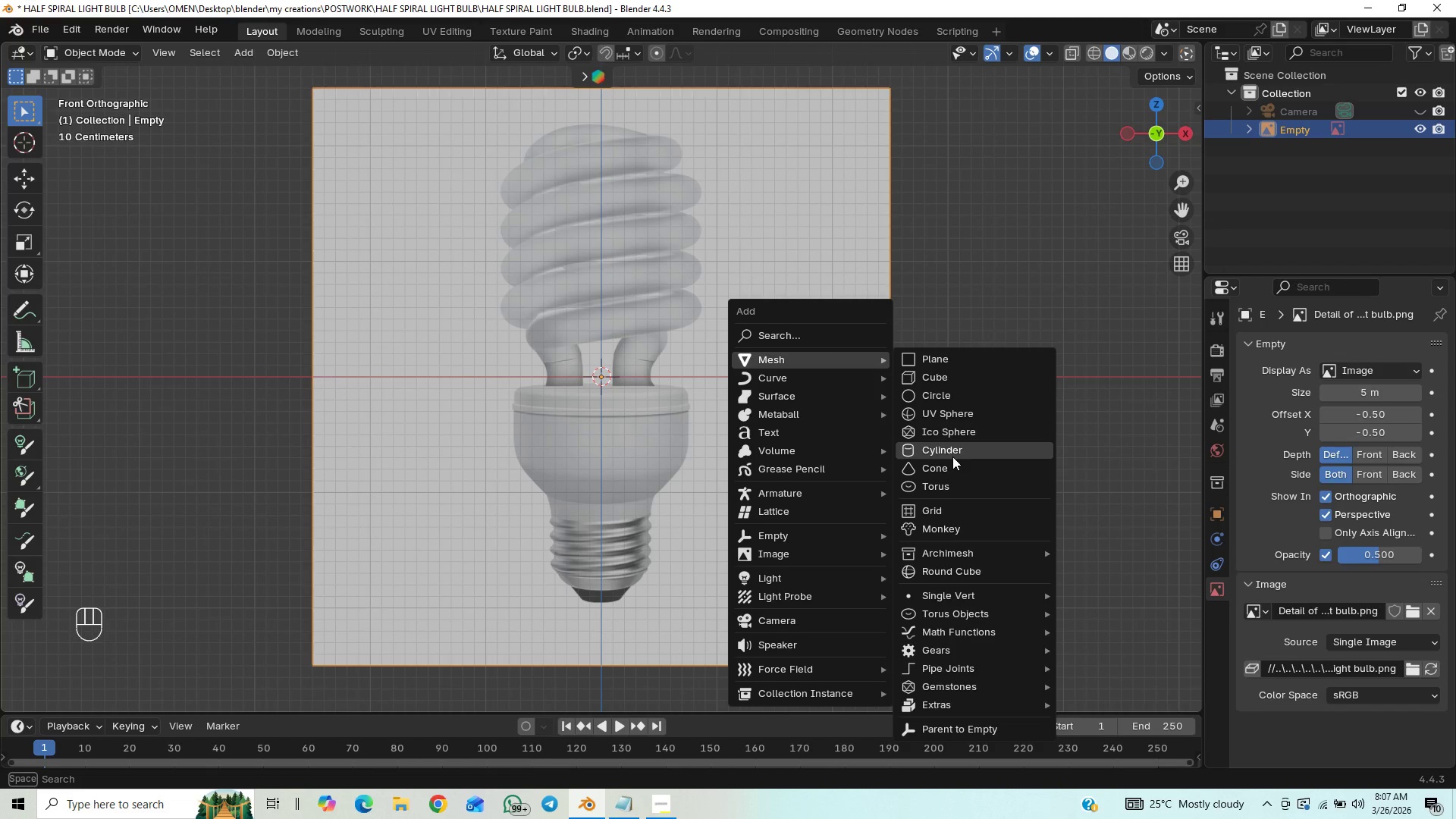 
wait(5.14)
 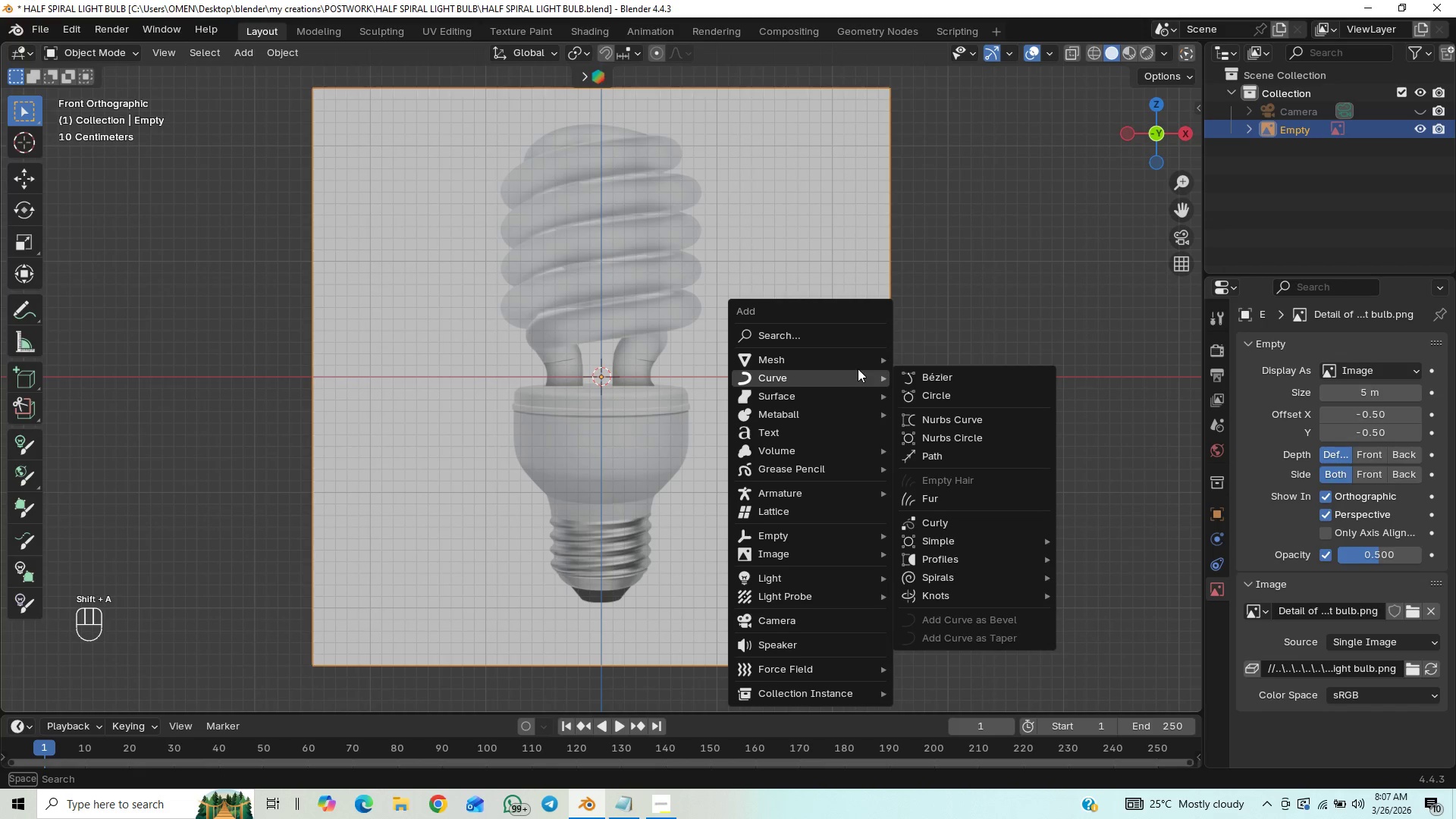 
left_click([952, 457])
 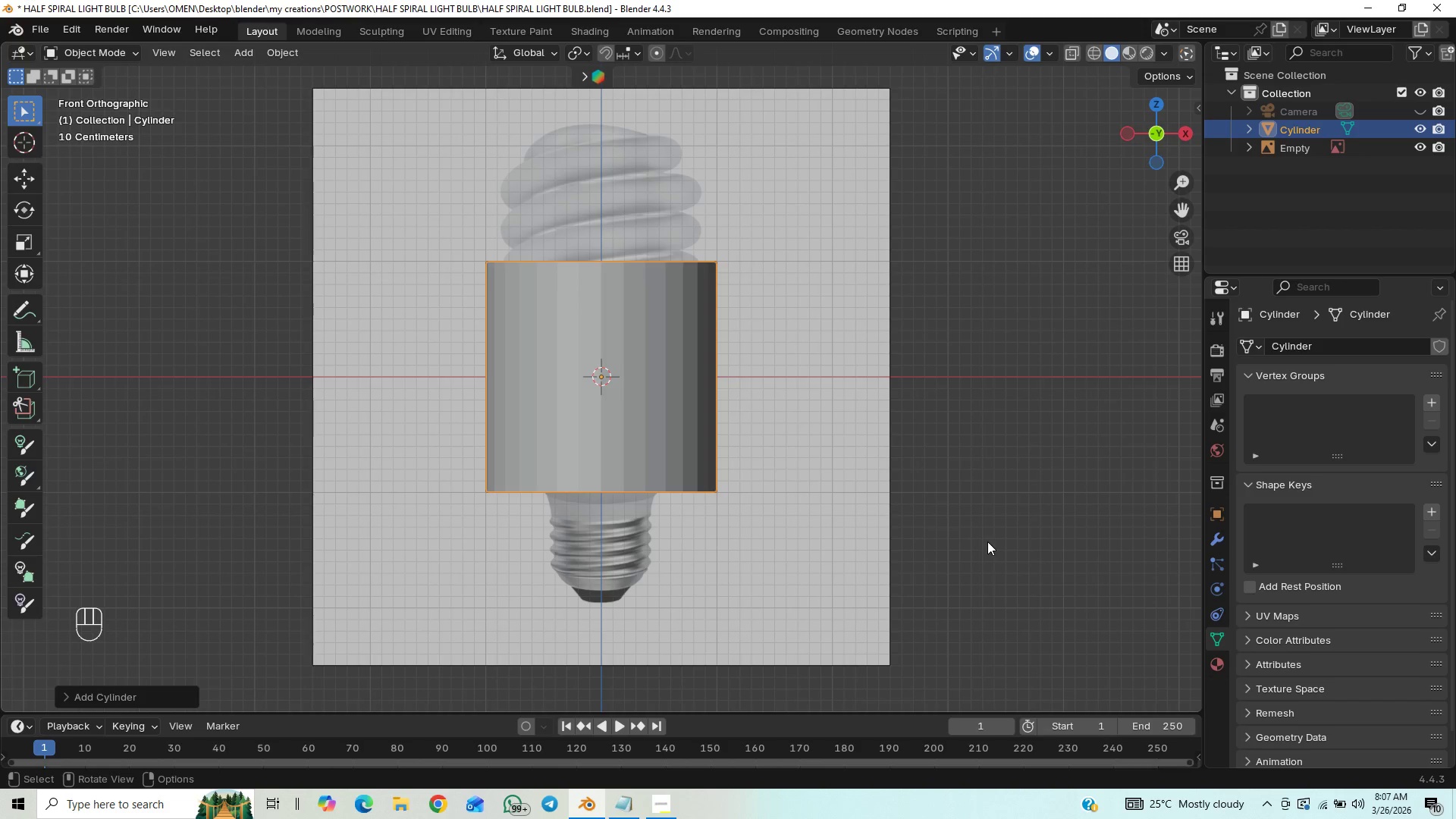 
wait(6.34)
 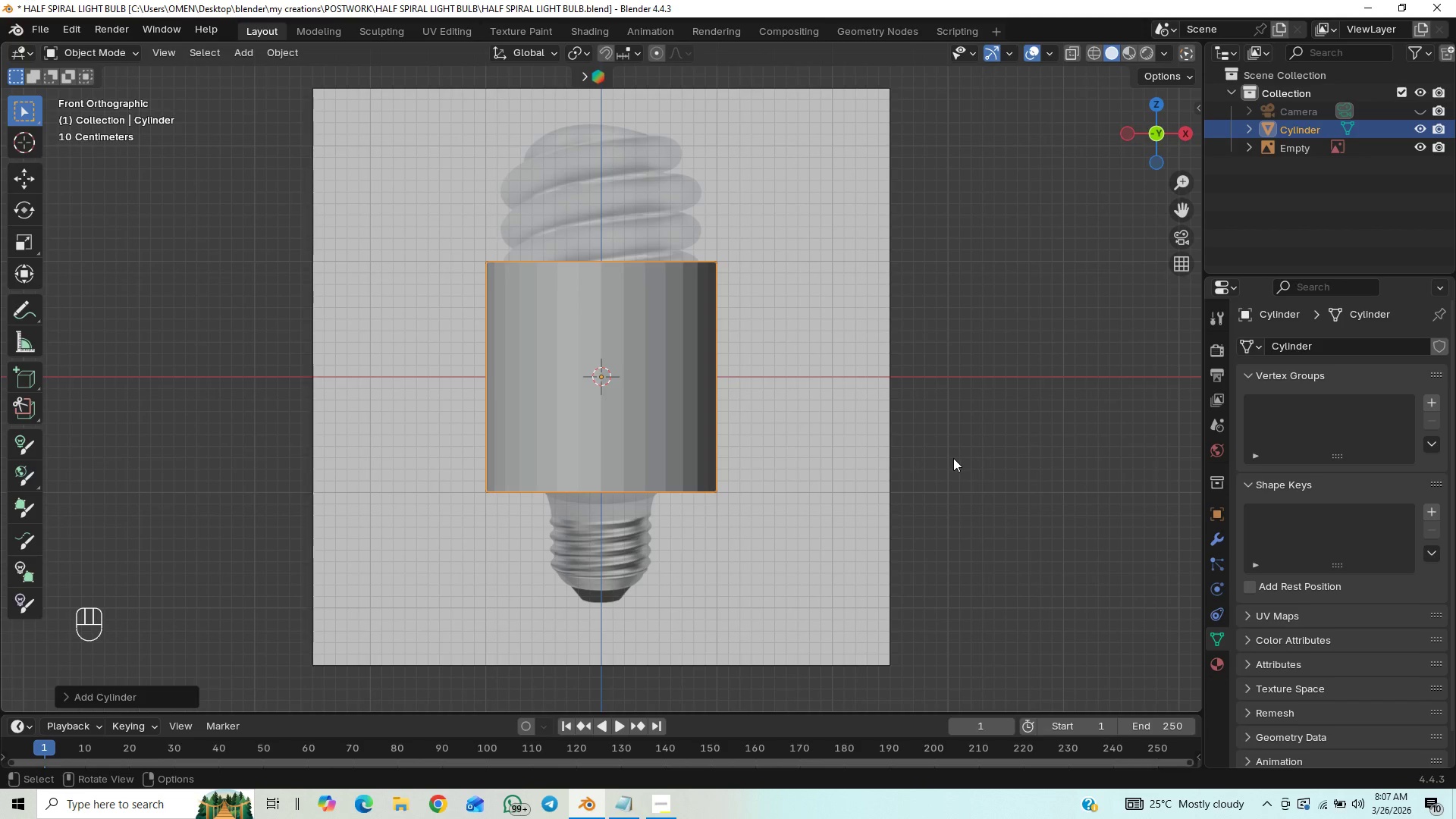 
left_click([1068, 53])
 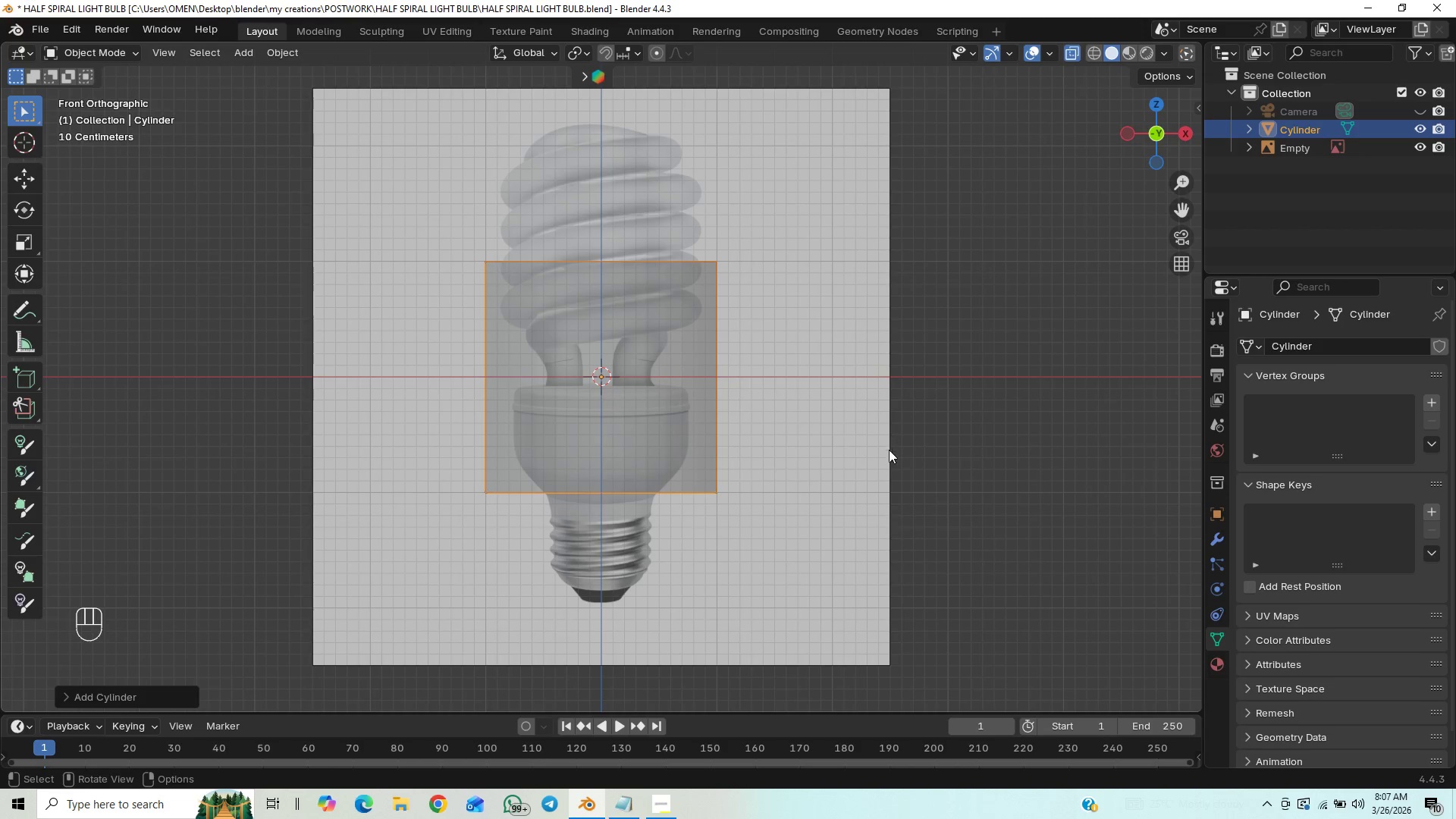 
key(S)
 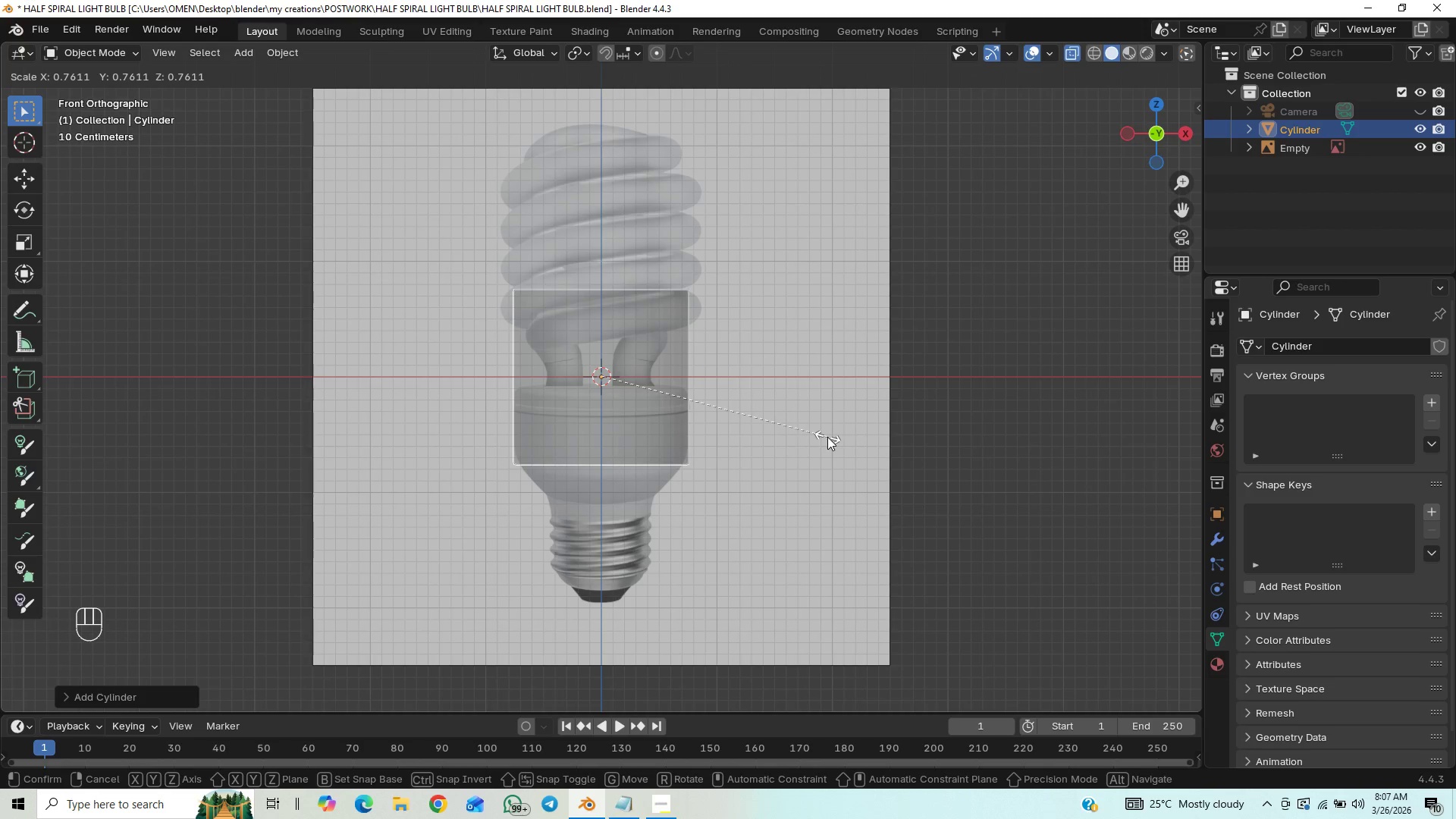 
wait(6.25)
 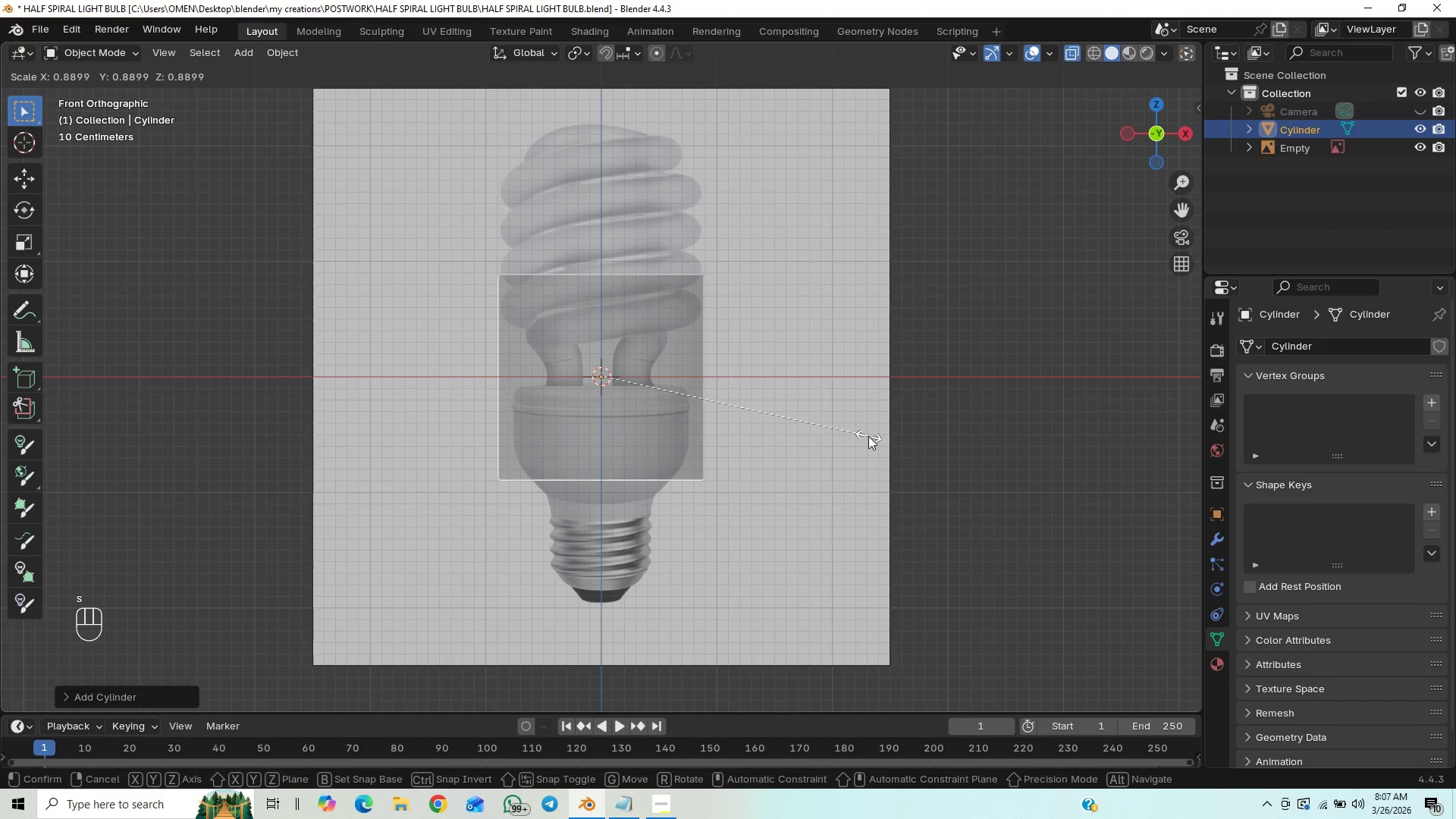 
key(H)
 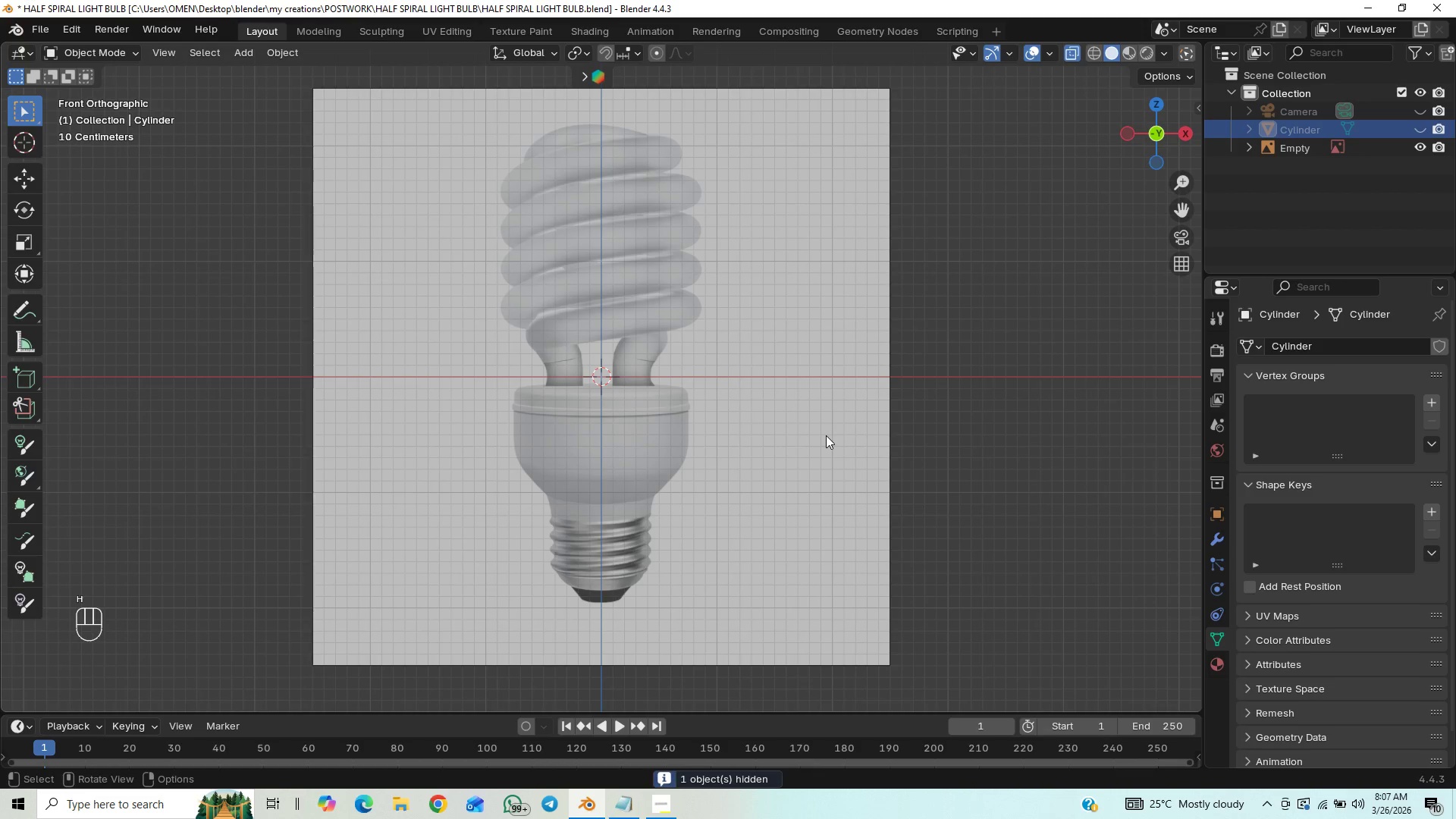 
key(Control+Z)
 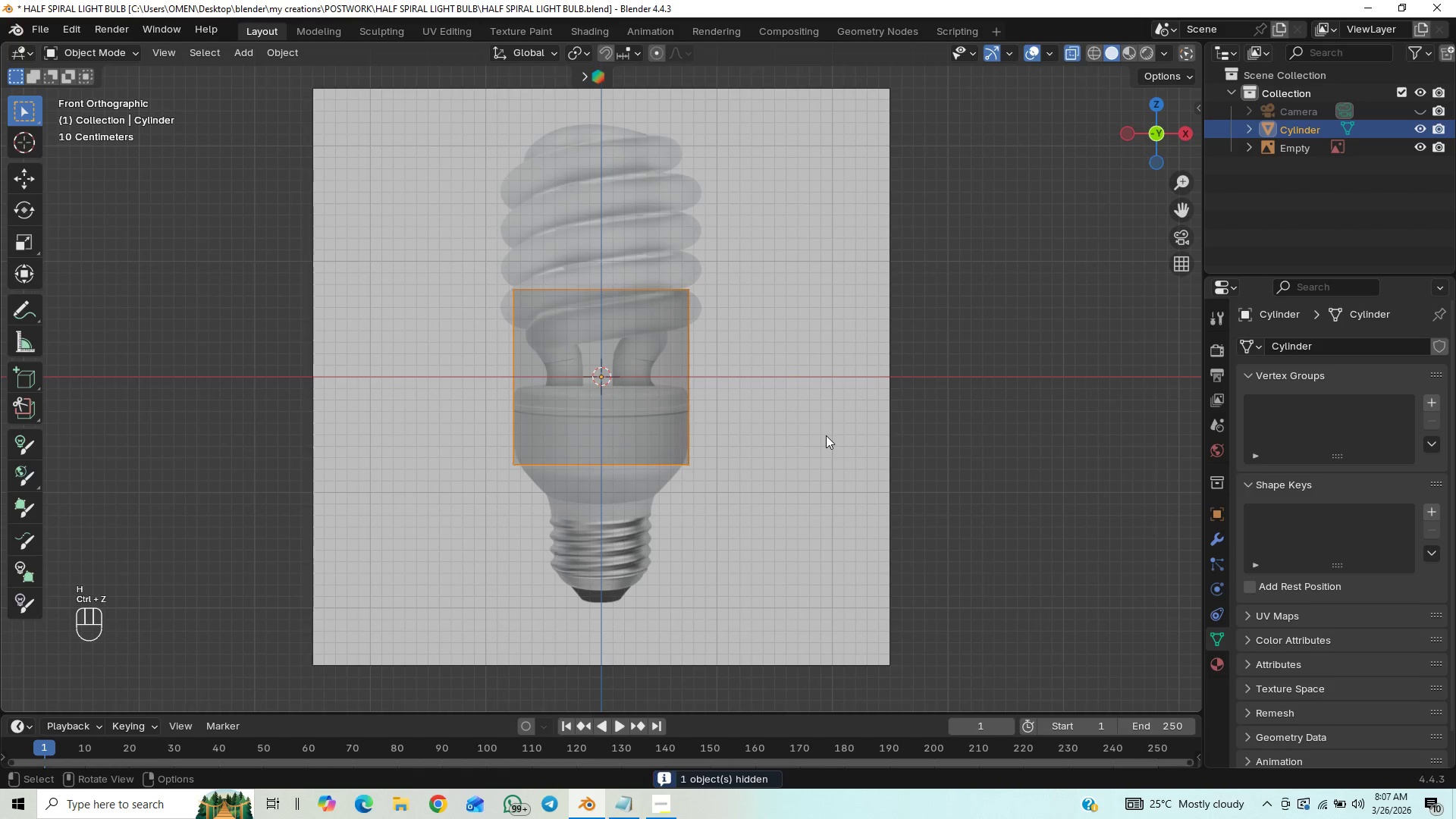 
type(gz)
 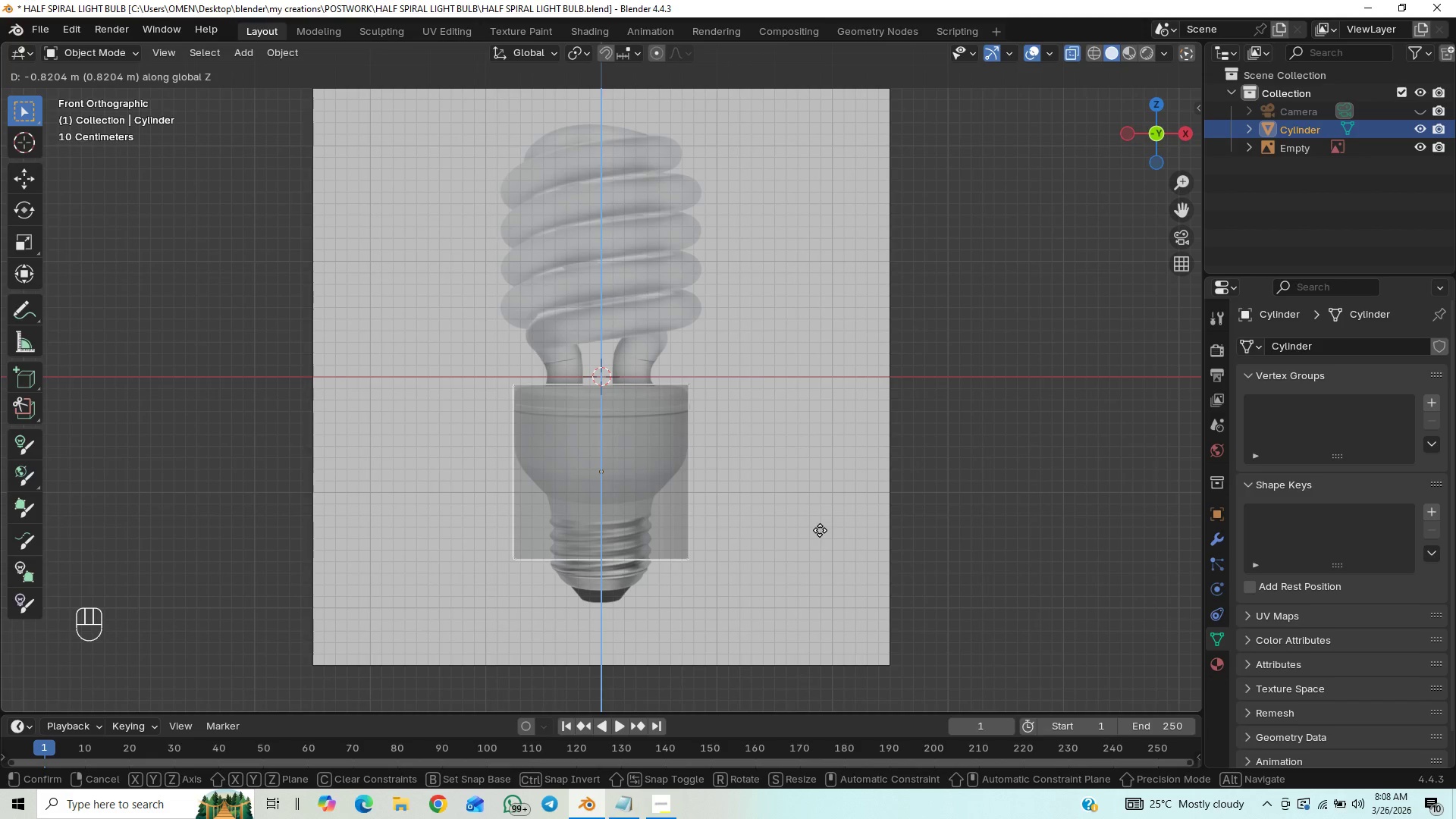 
wait(6.58)
 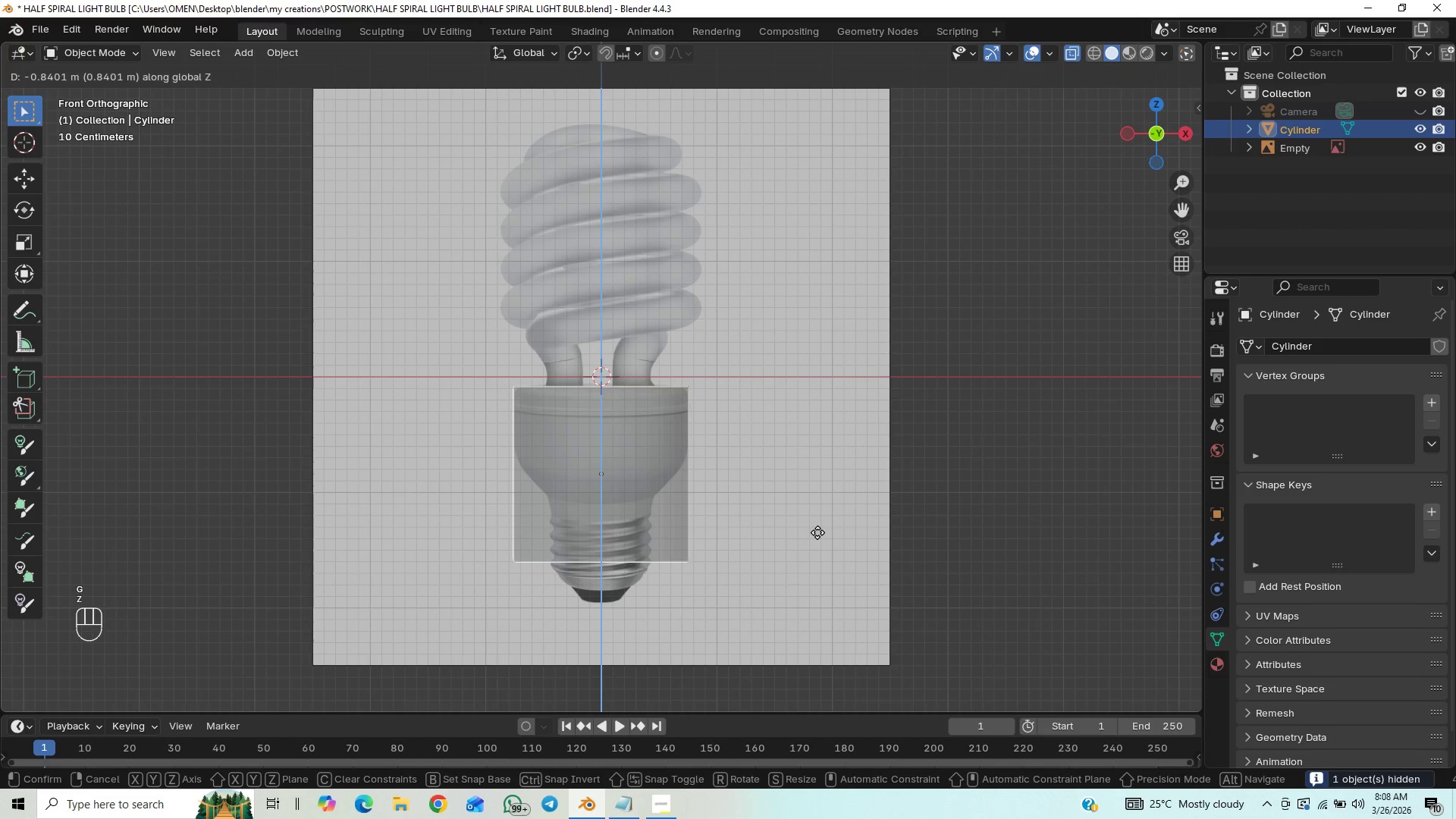 
left_click([817, 531])
 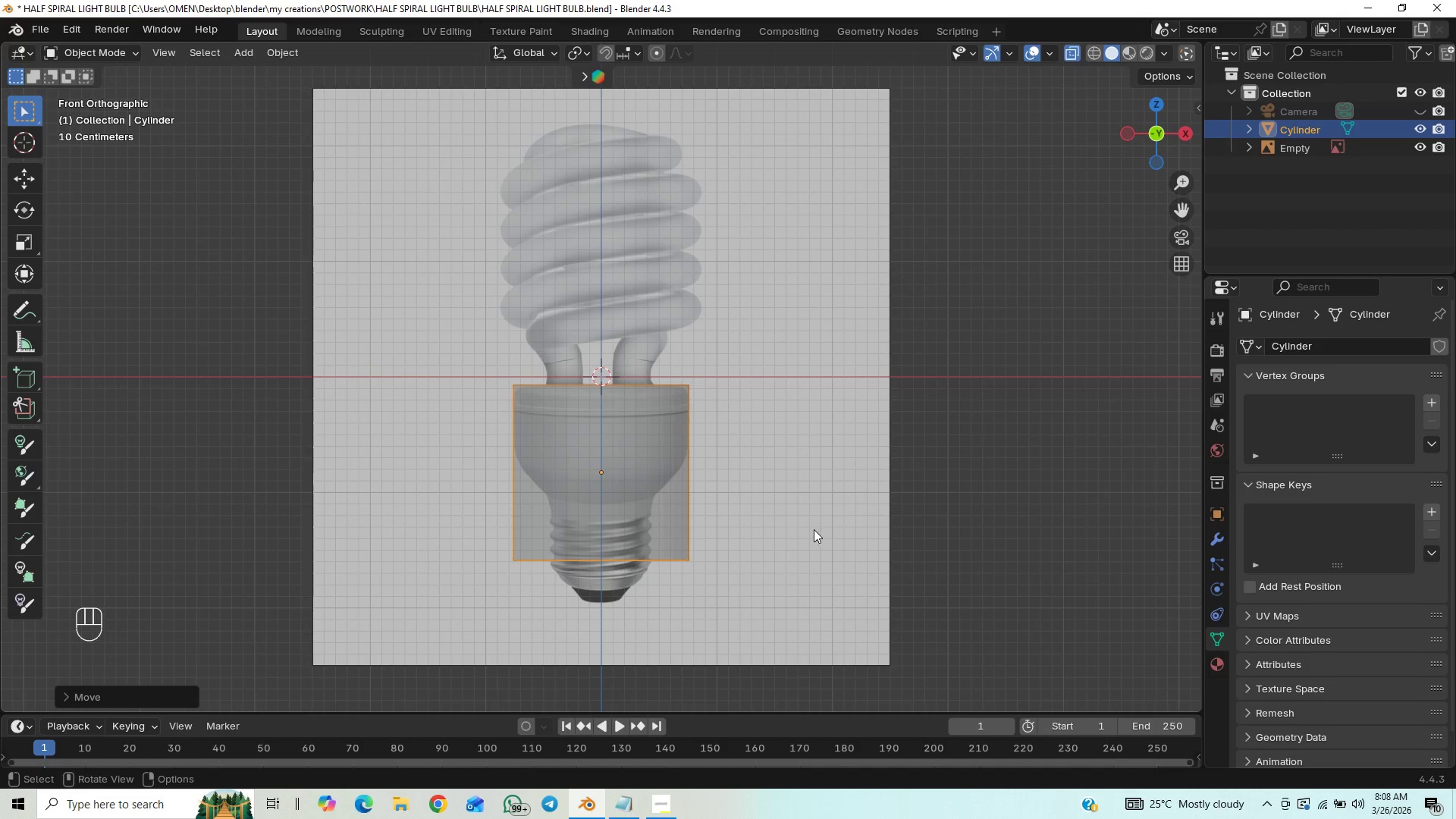 
hold_key(key=ControlLeft, duration=0.89)
scroll: coordinate [812, 529], scroll_direction: up, amount: 3.0
 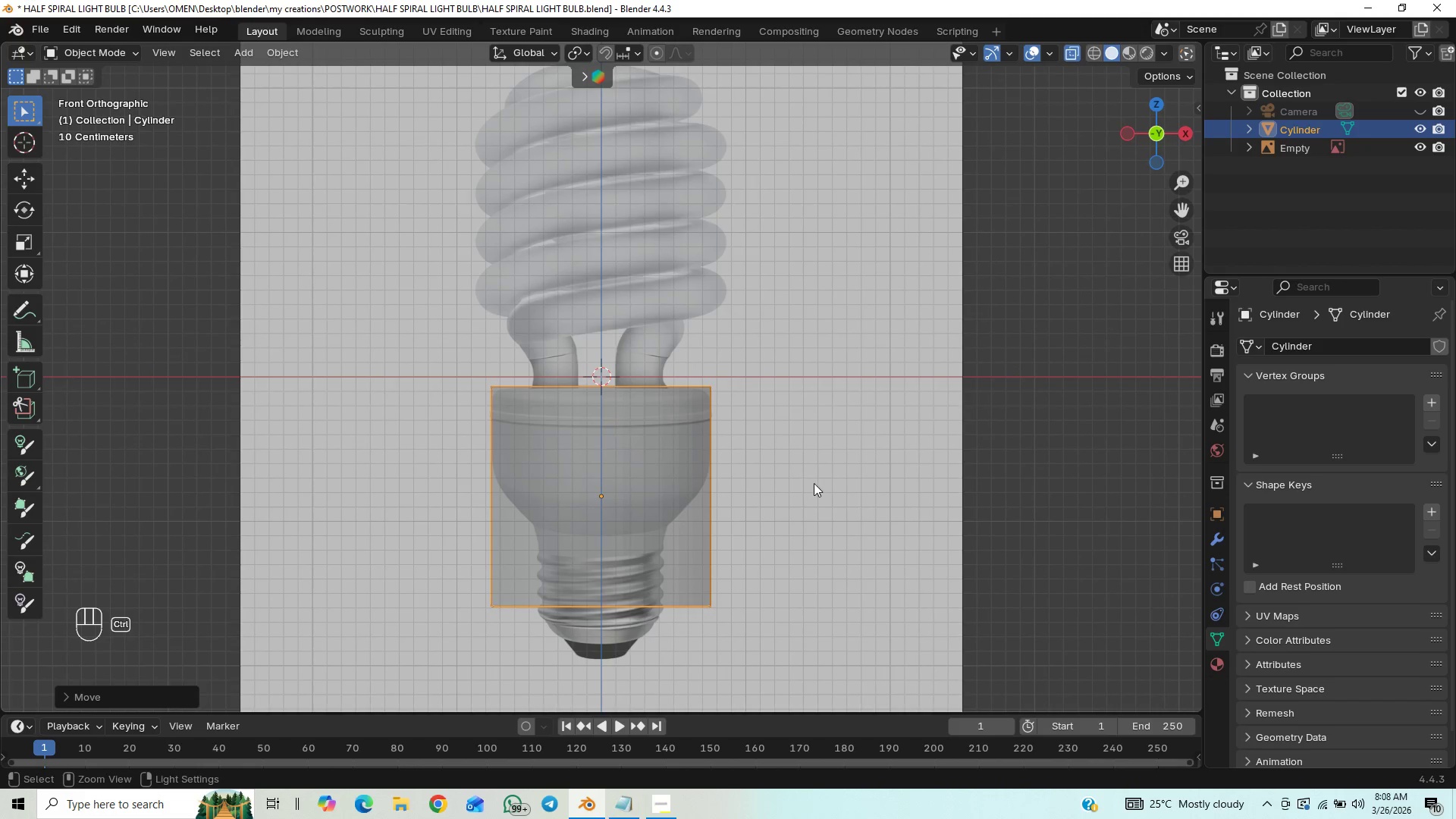 
hold_key(key=ShiftLeft, duration=0.52)
scroll: coordinate [814, 483], scroll_direction: up, amount: 1.0
 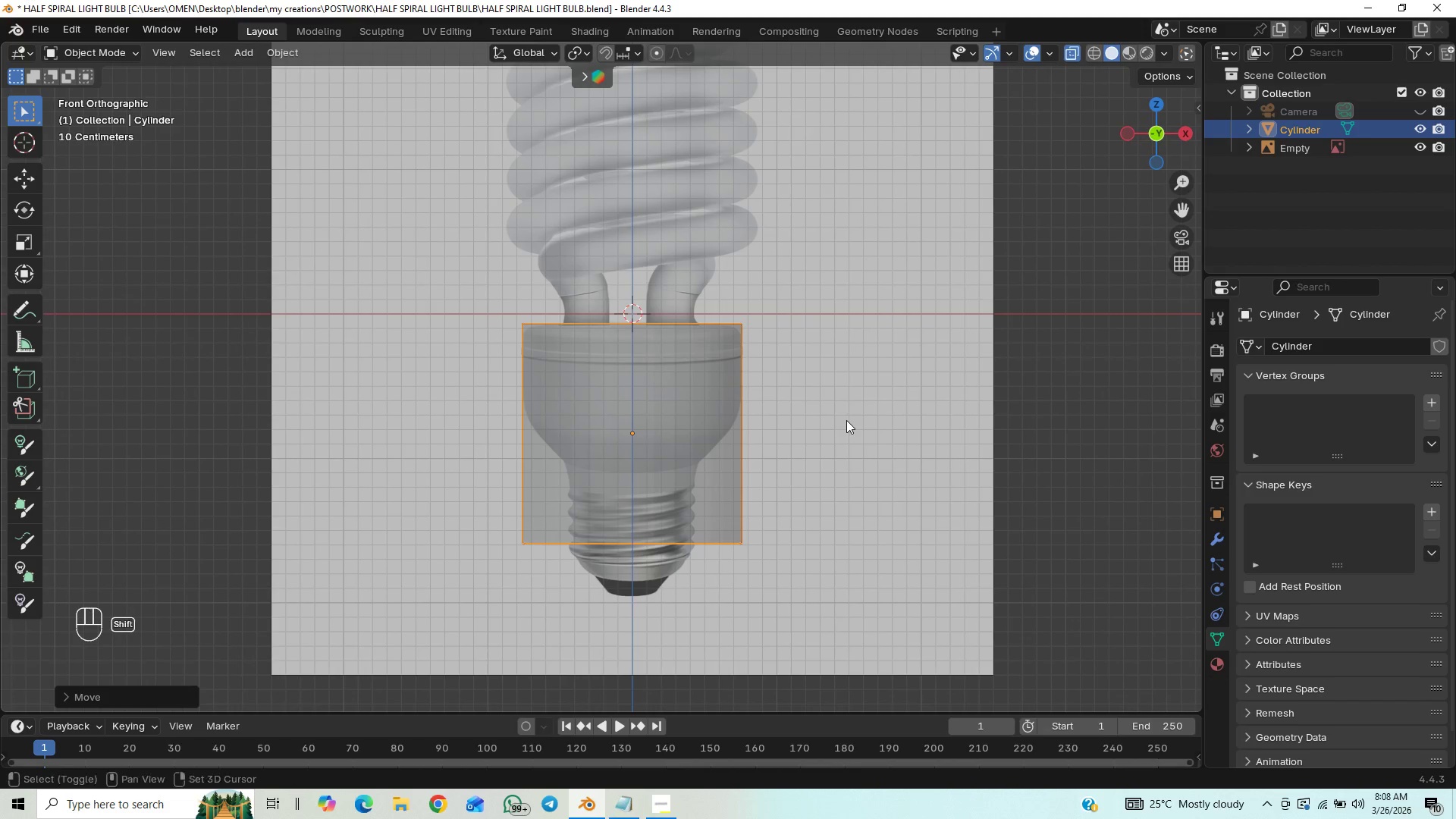 
hold_key(key=ControlLeft, duration=0.98)
scroll: coordinate [854, 364], scroll_direction: up, amount: 1.0
 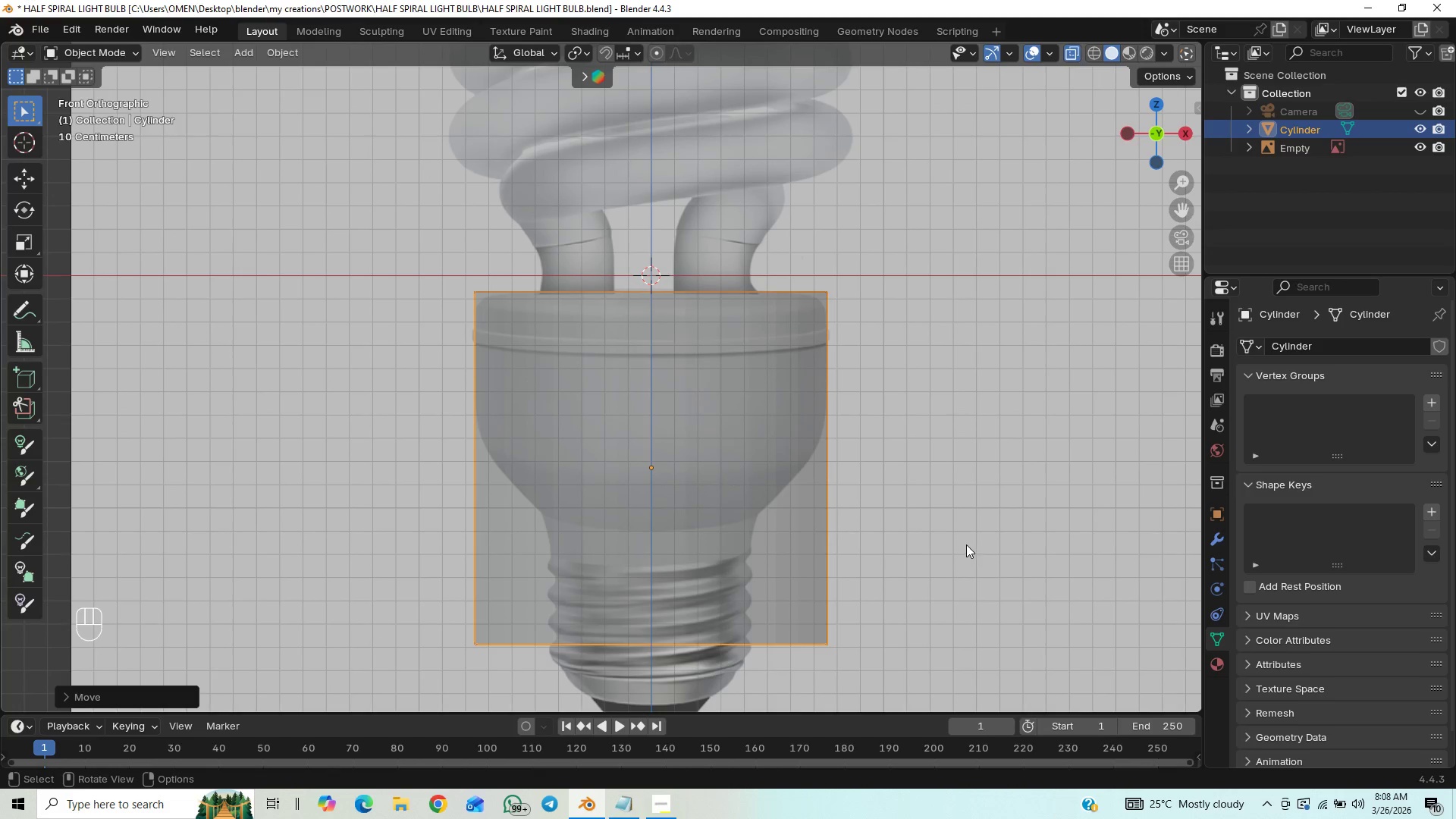 
hold_key(key=ShiftLeft, duration=1.0)
scroll: coordinate [914, 422], scroll_direction: up, amount: 1.0
 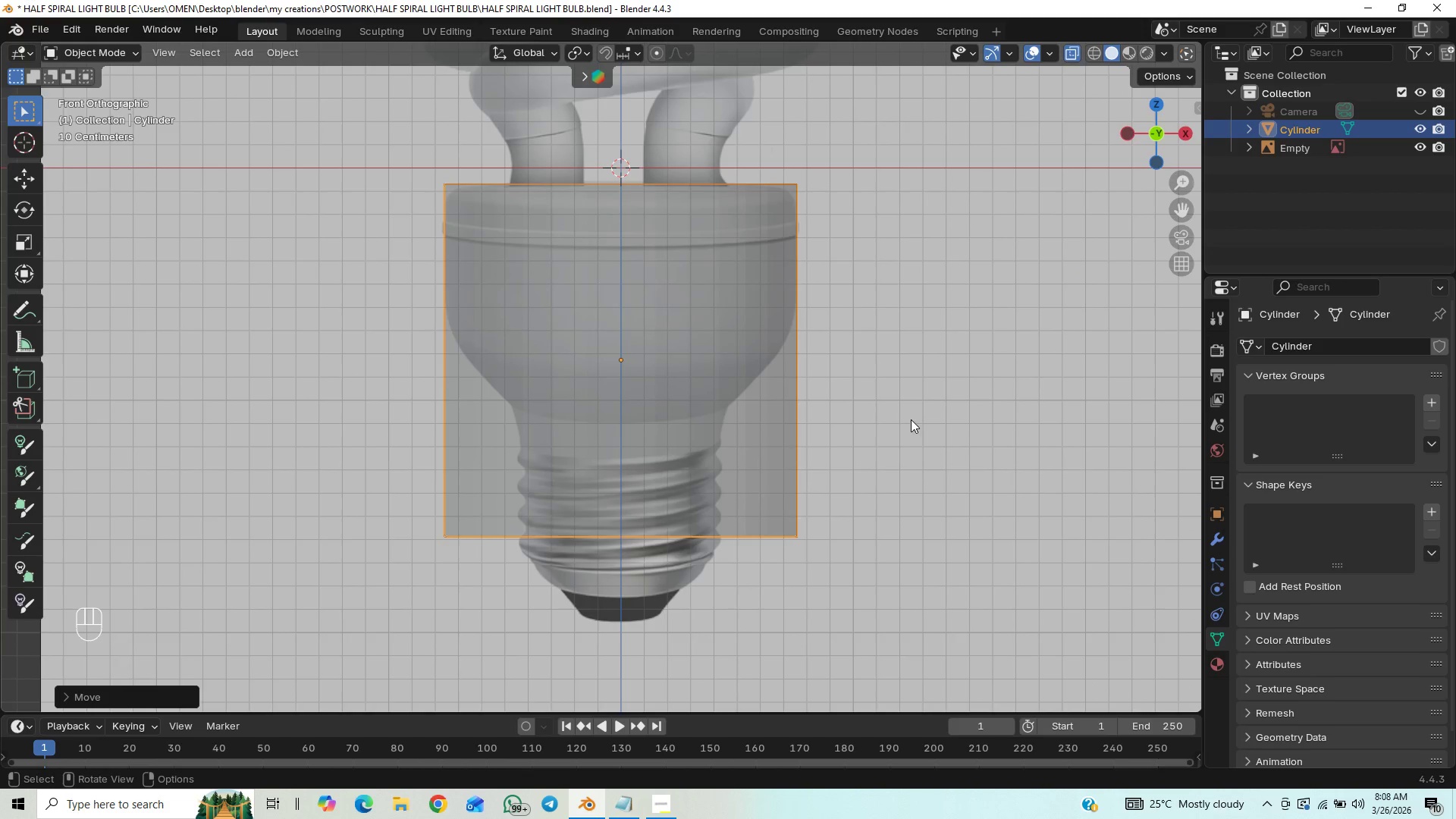 
type(gz)
 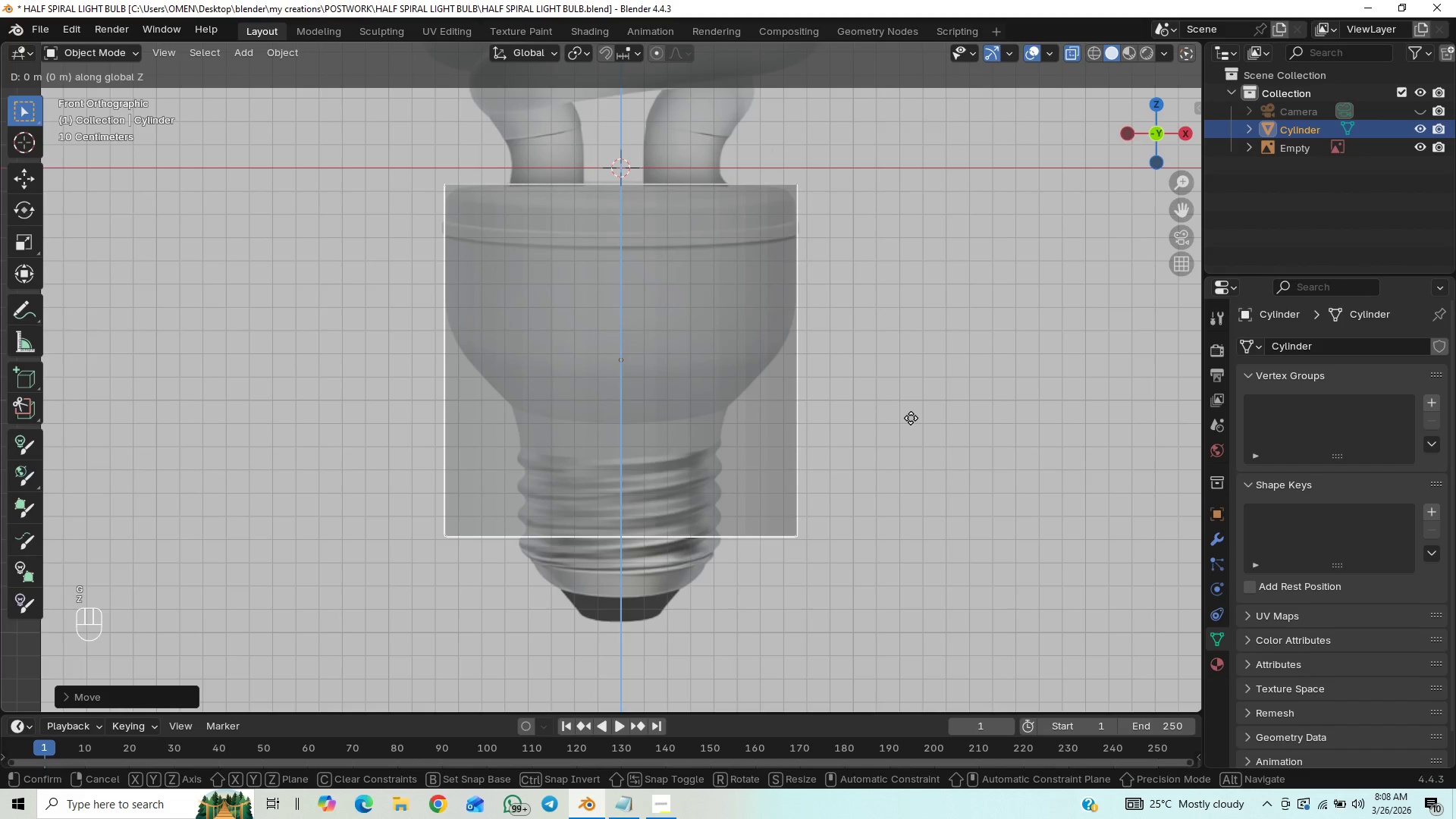 
hold_key(key=ShiftLeft, duration=1.5)
 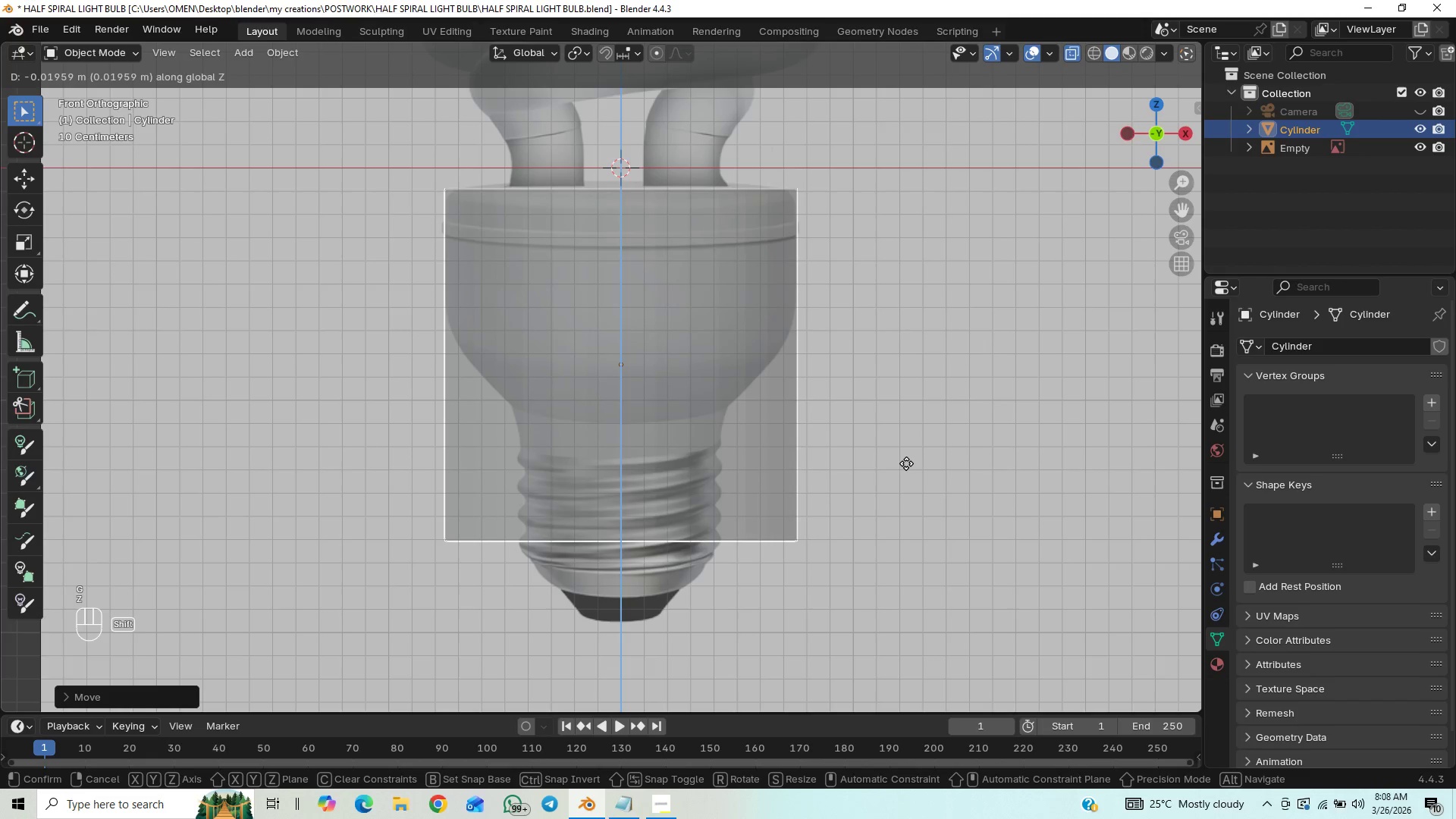 
hold_key(key=ShiftLeft, duration=1.5)
 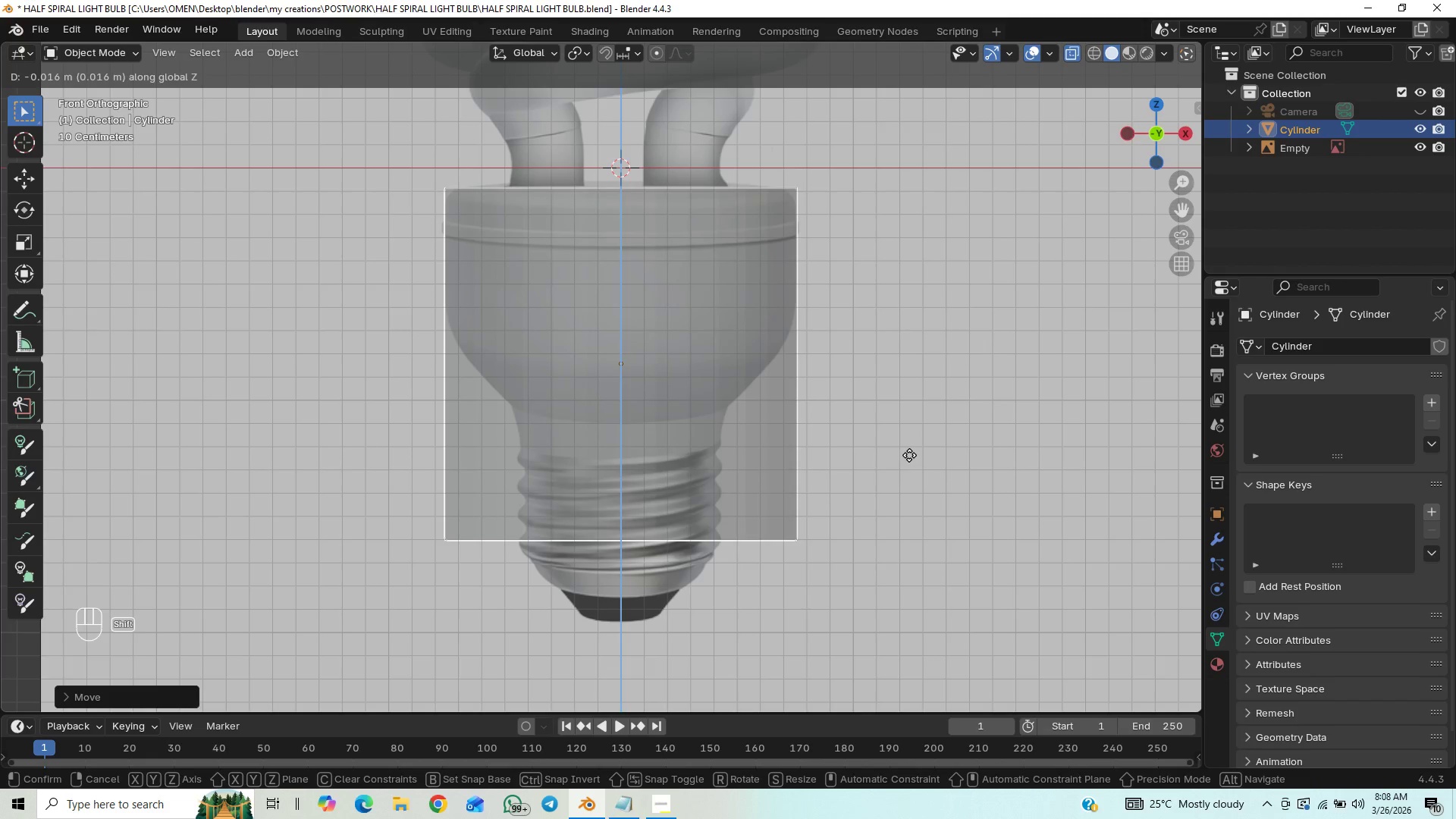 
hold_key(key=ShiftLeft, duration=1.51)
 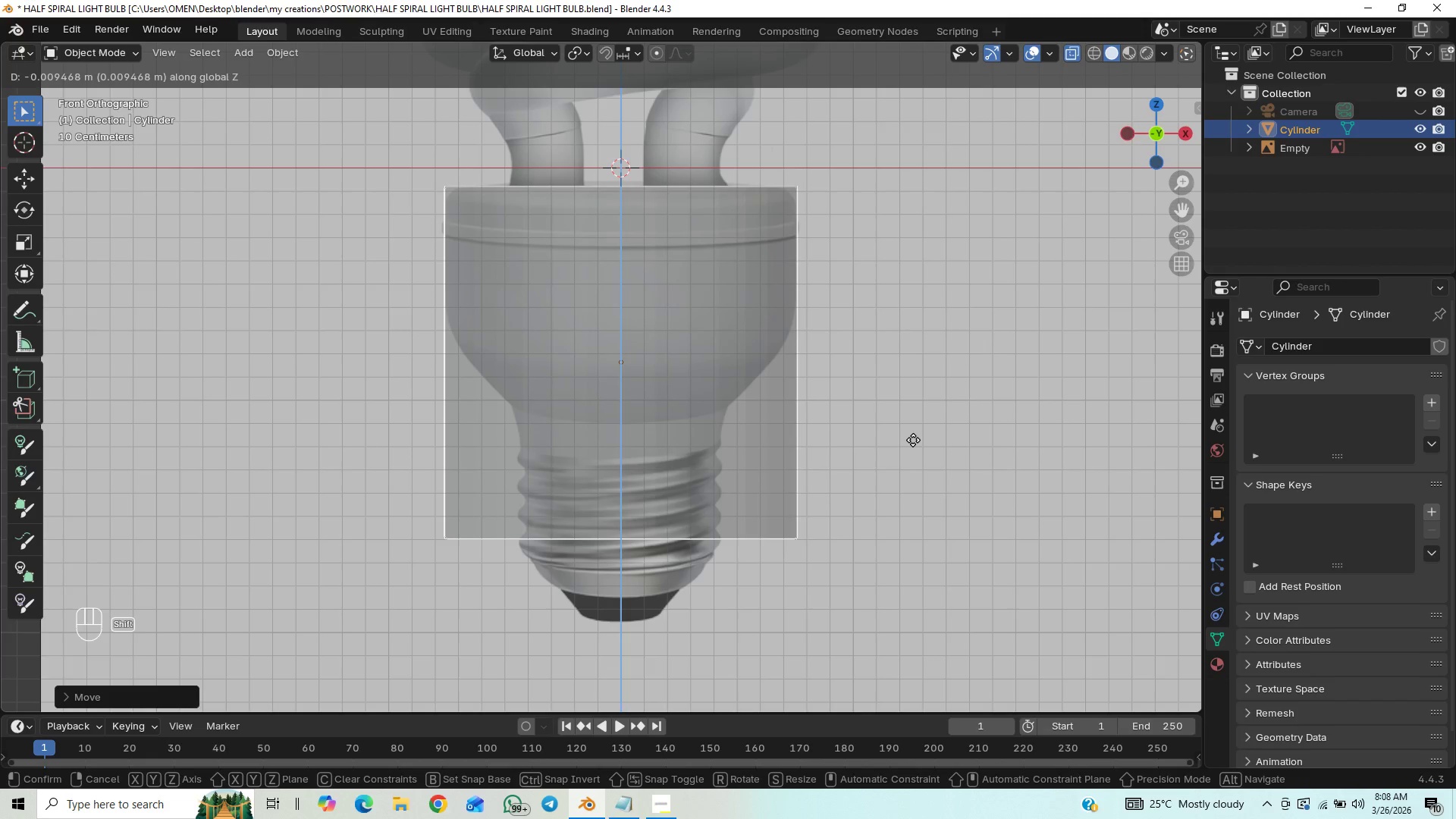 
hold_key(key=ShiftLeft, duration=1.42)
left_click([913, 440])
 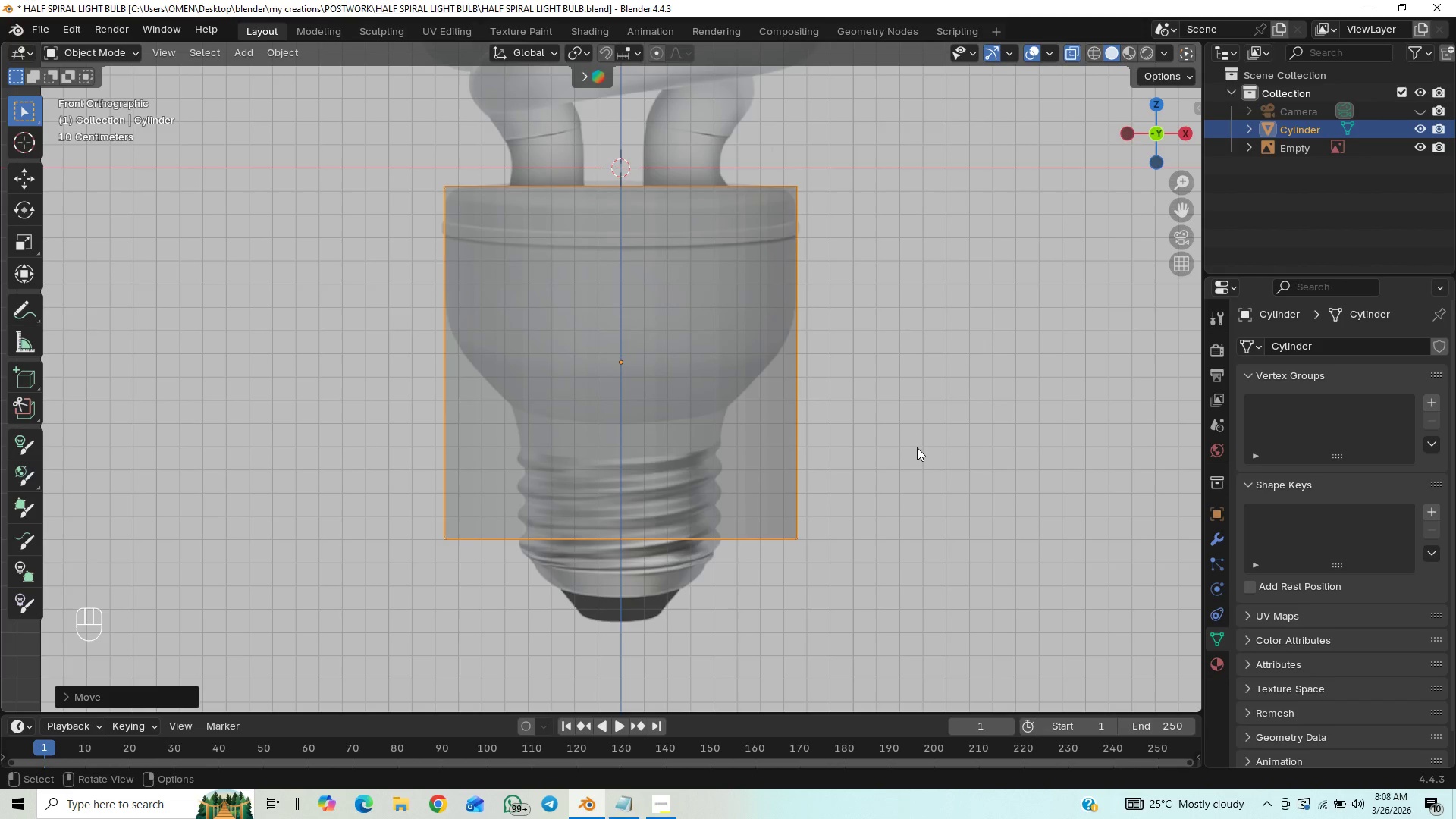 
hold_key(key=ControlLeft, duration=0.88)
 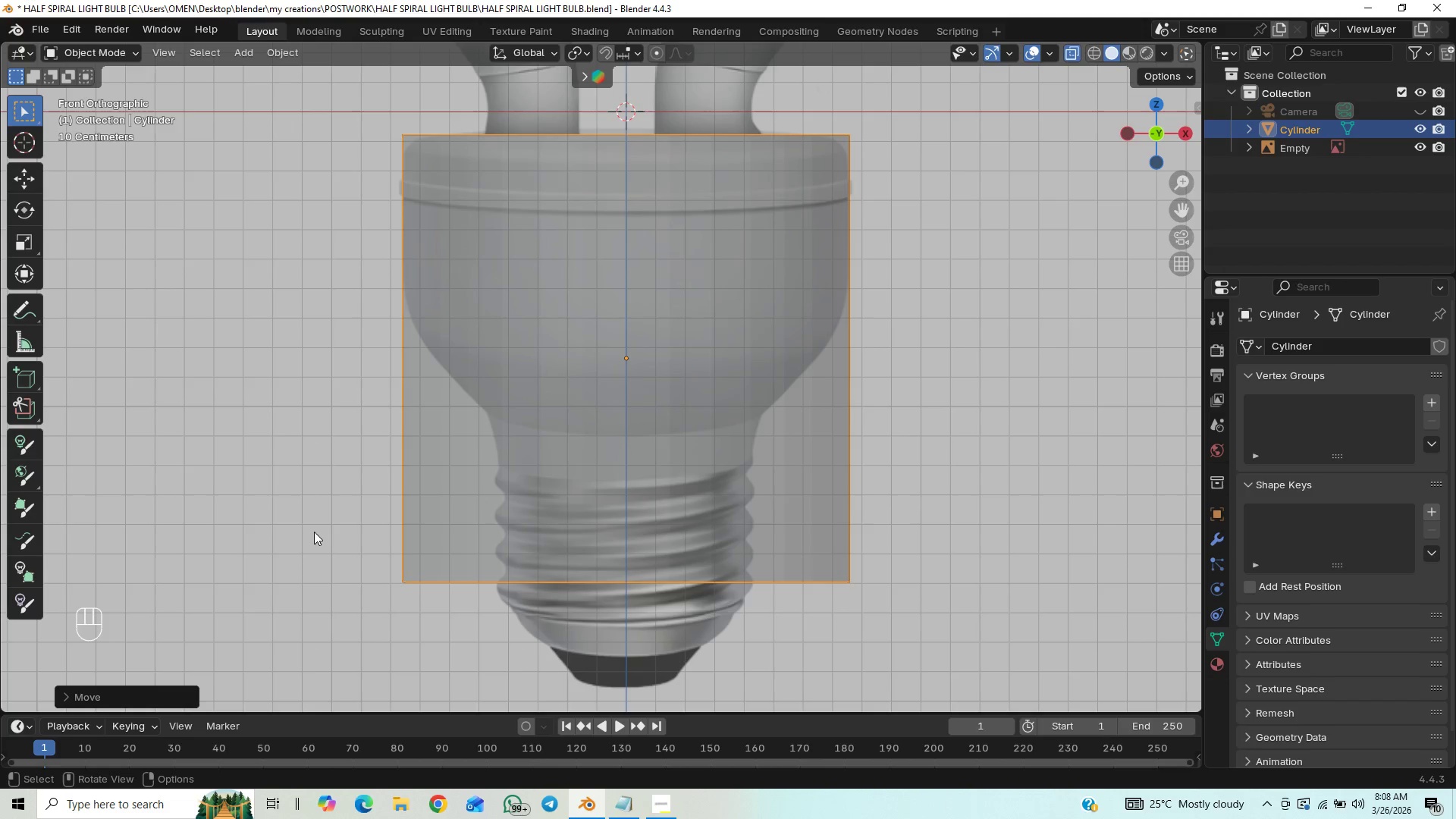 
key(2)
 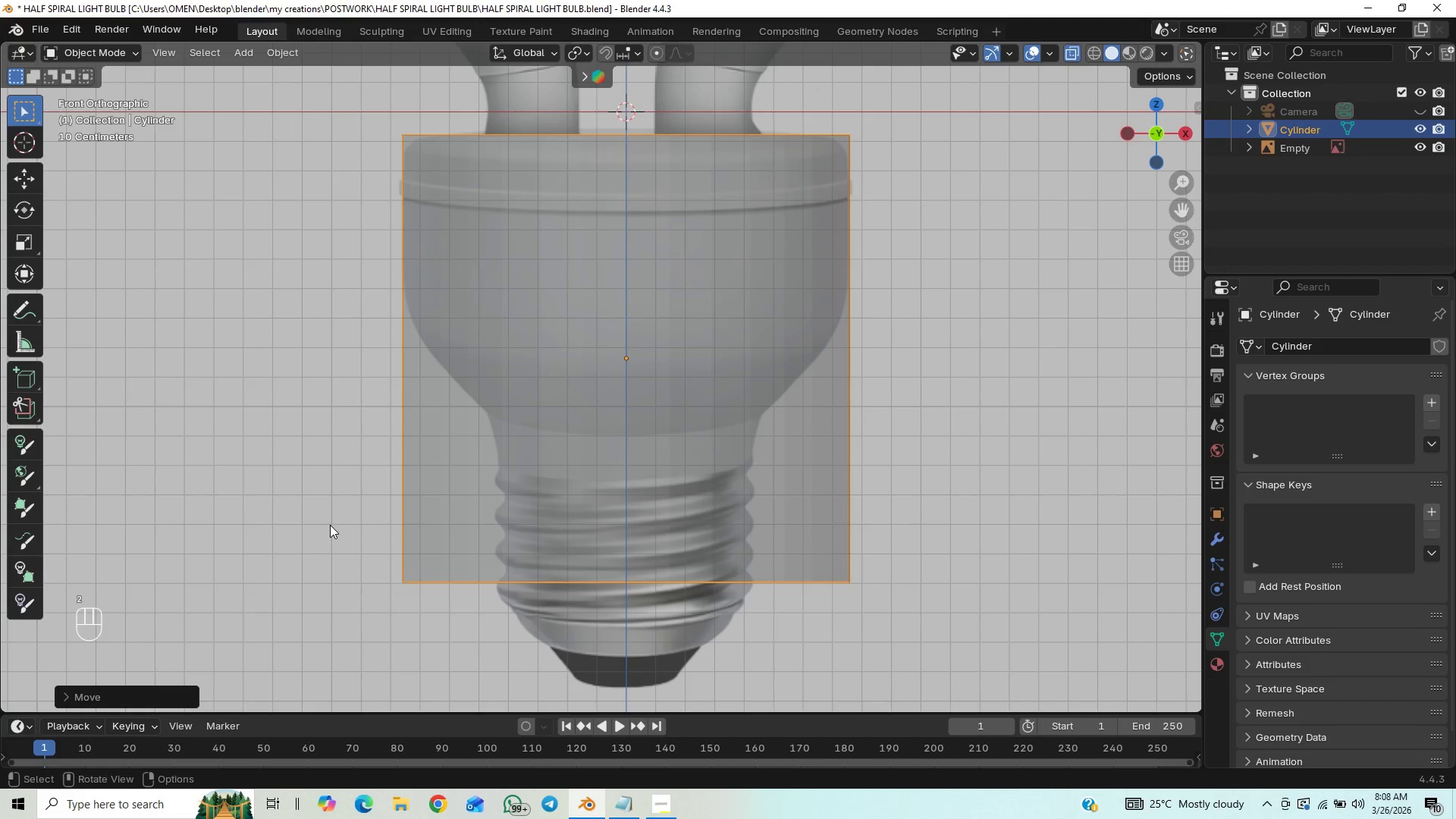 
key(Tab)
 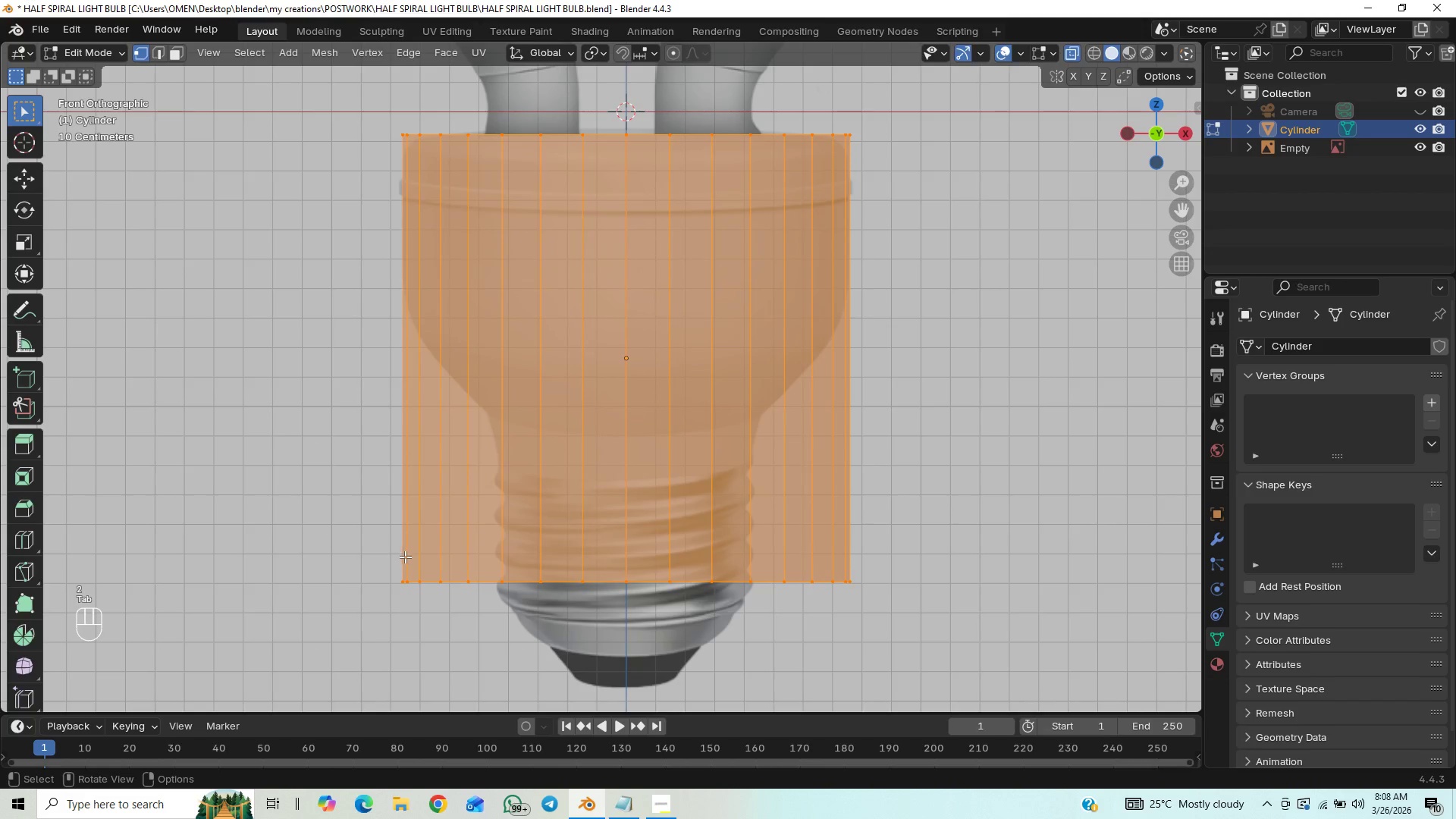 
left_click_drag(start_coordinate=[361, 516], to_coordinate=[921, 618])
 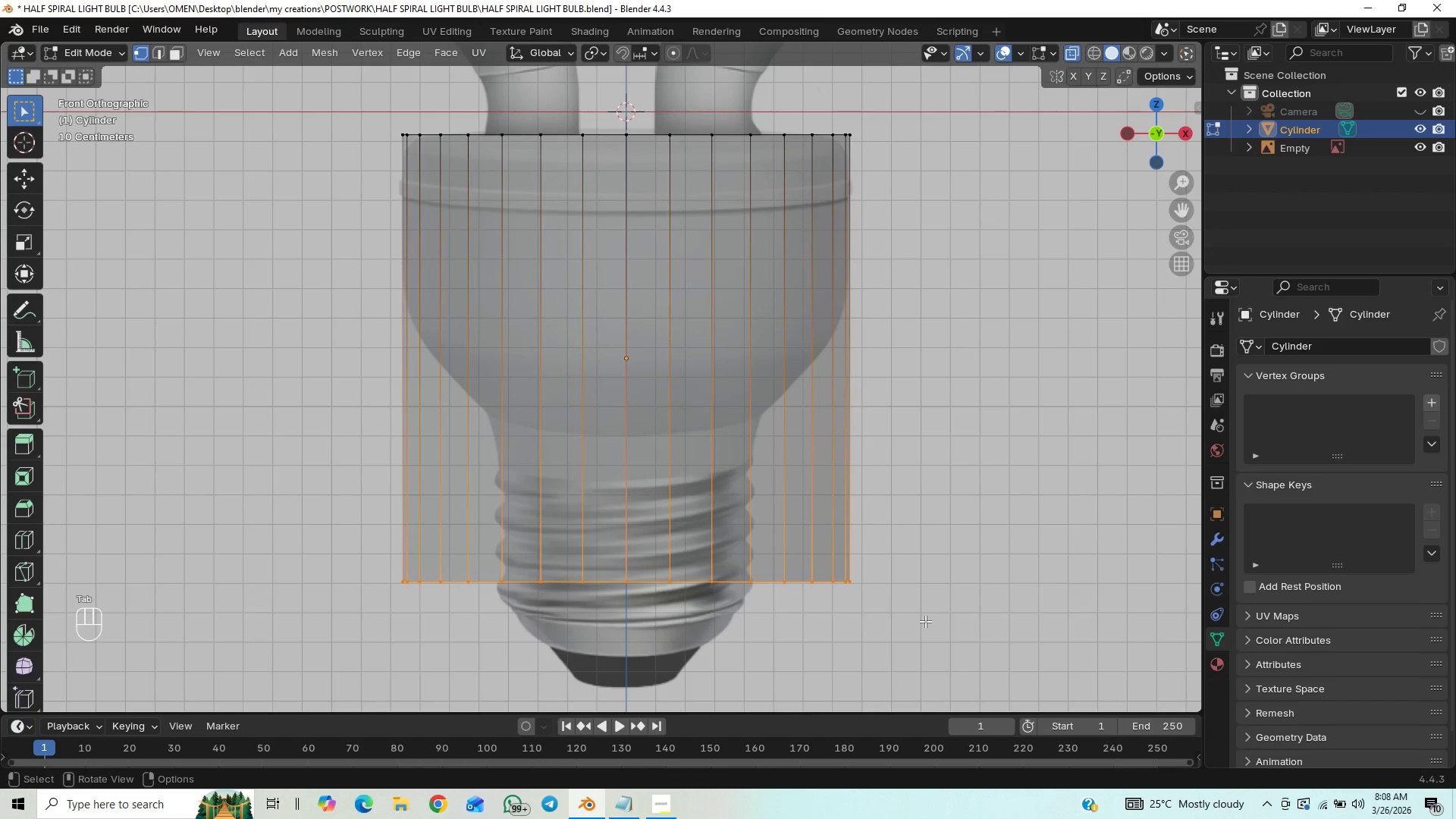 
type(gz)
 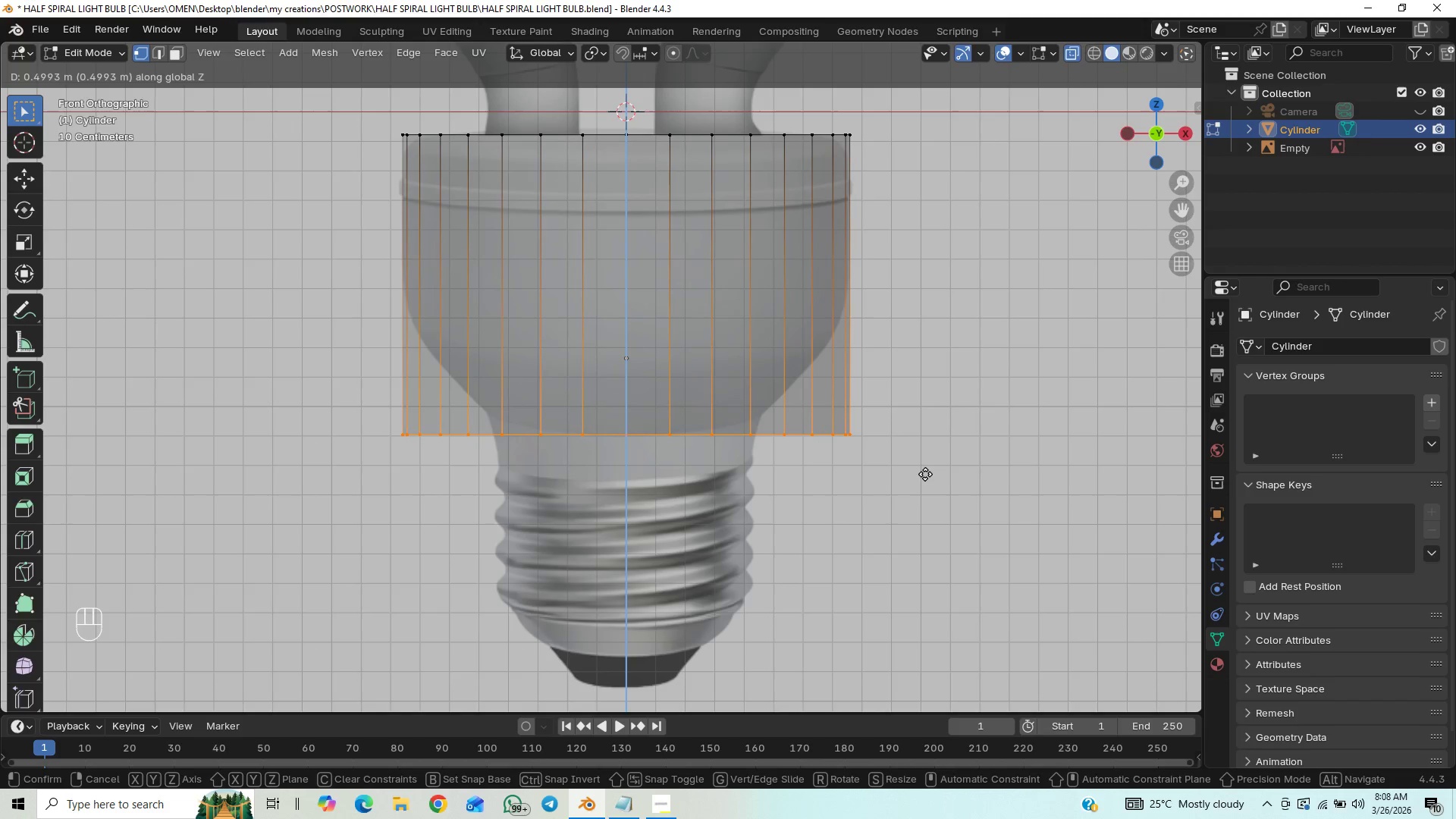 
wait(8.02)
 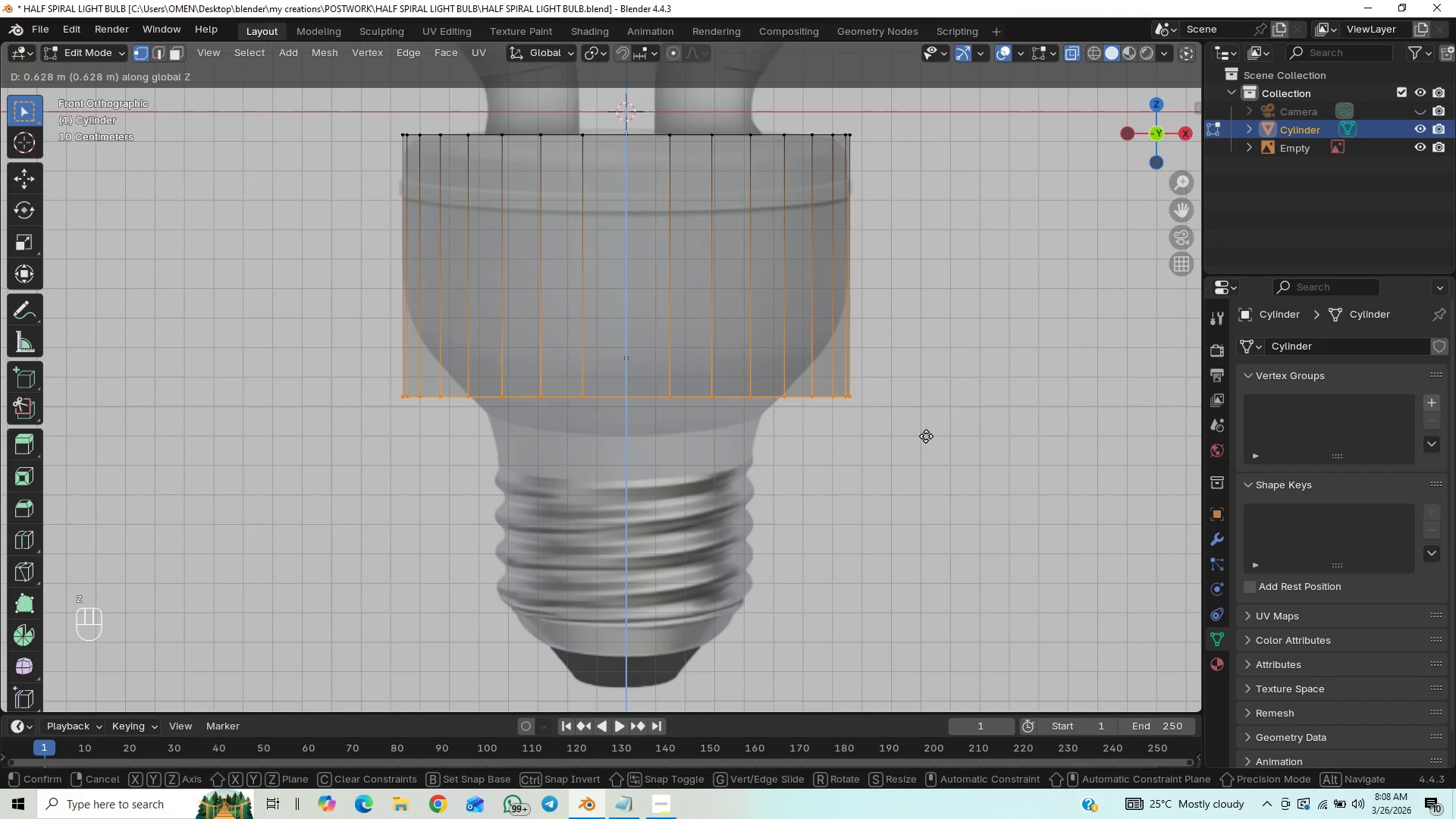 
left_click([921, 479])
 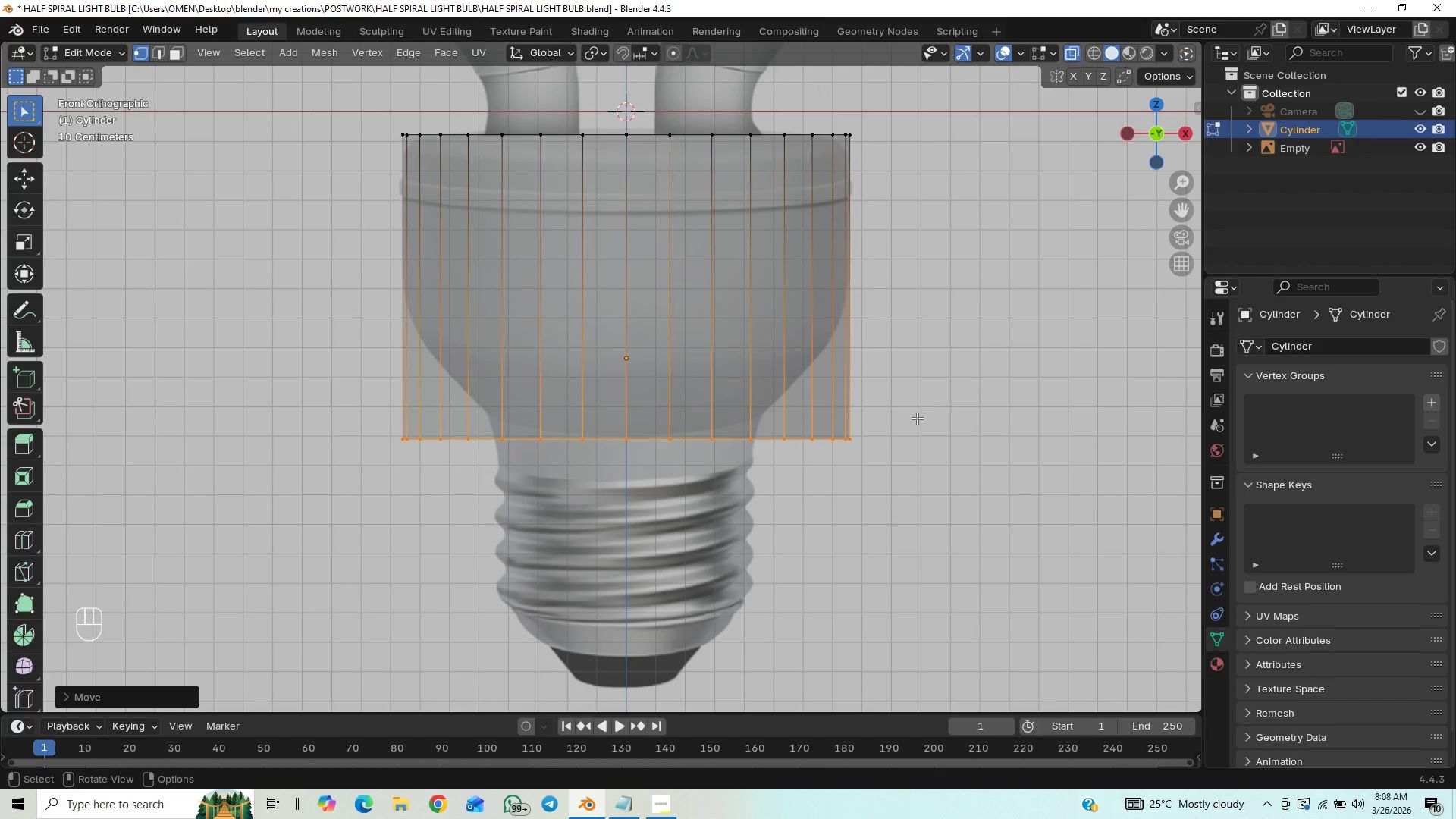 
key(Control+R)
 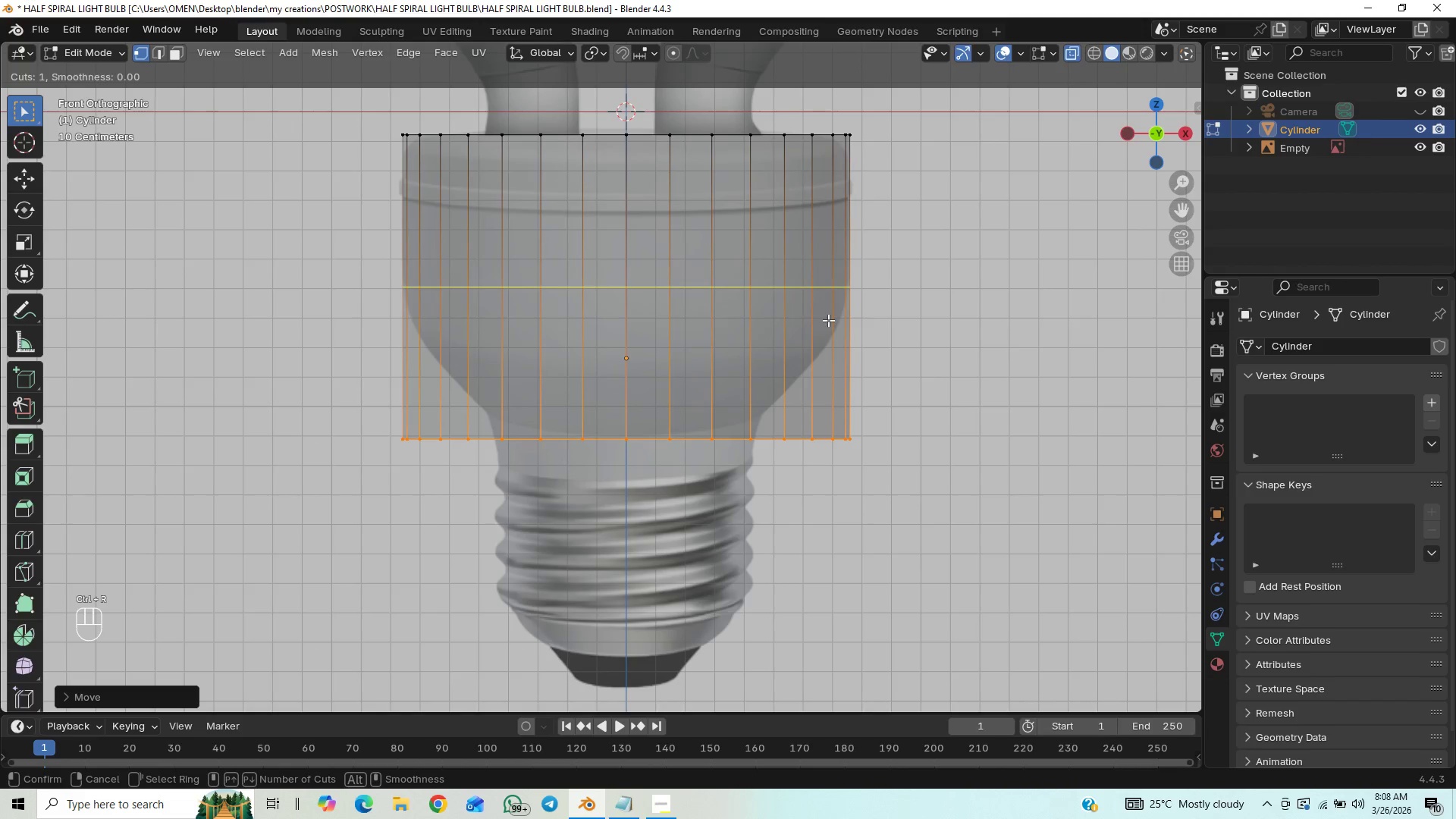 
scroll: coordinate [828, 320], scroll_direction: up, amount: 2.0
 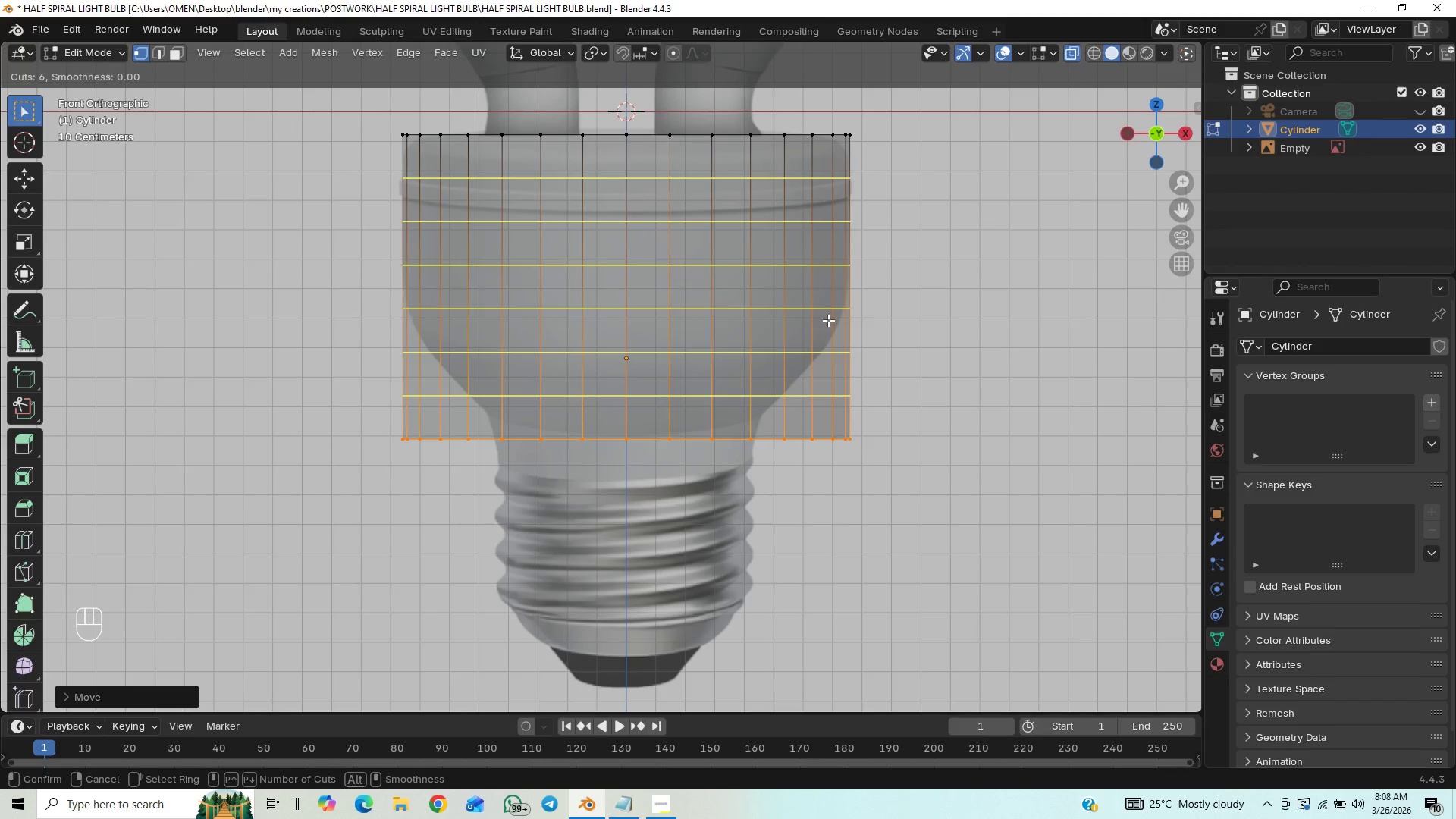 
scroll: coordinate [828, 319], scroll_direction: down, amount: 4.0
 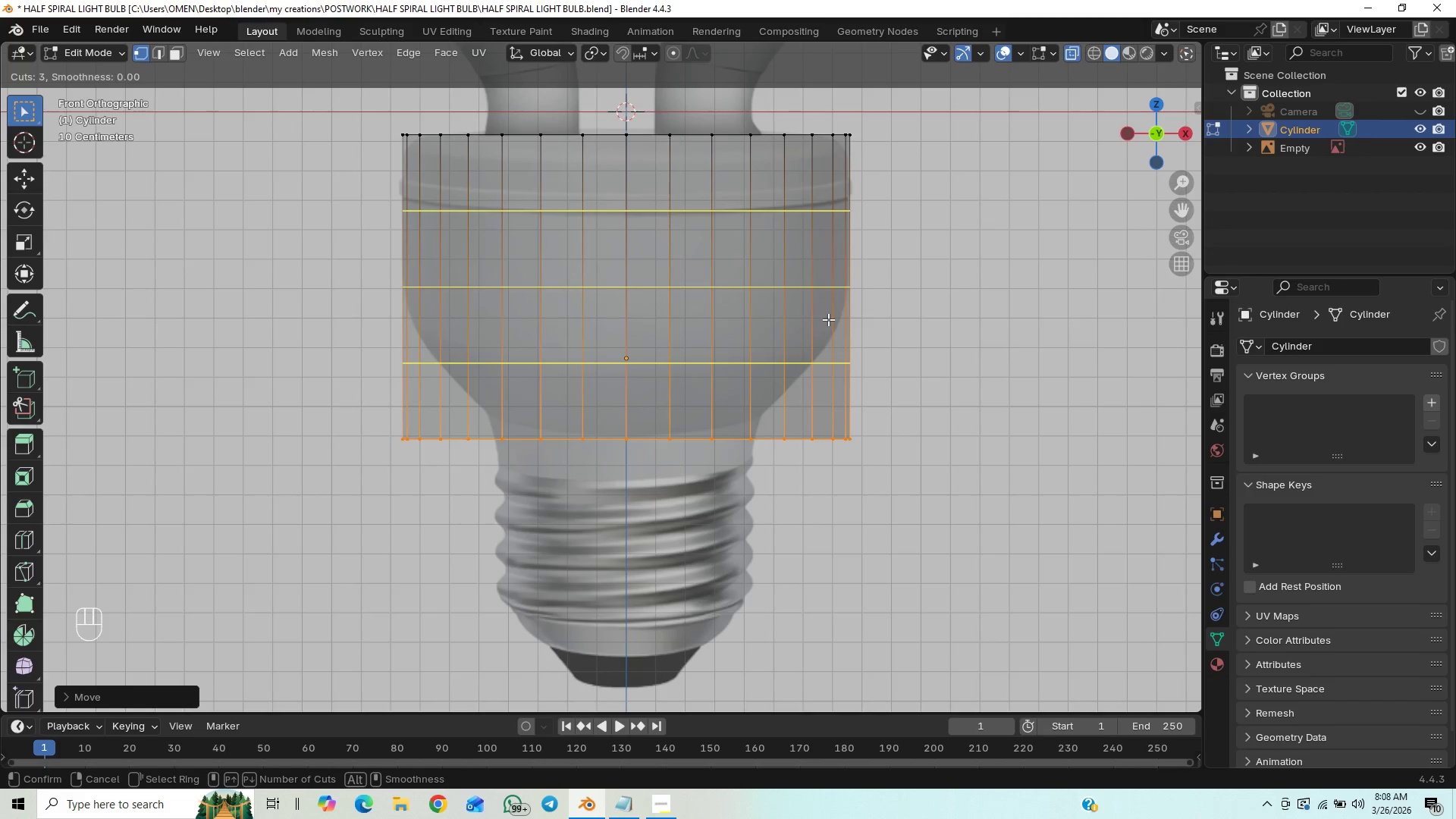 
left_click([828, 319])
 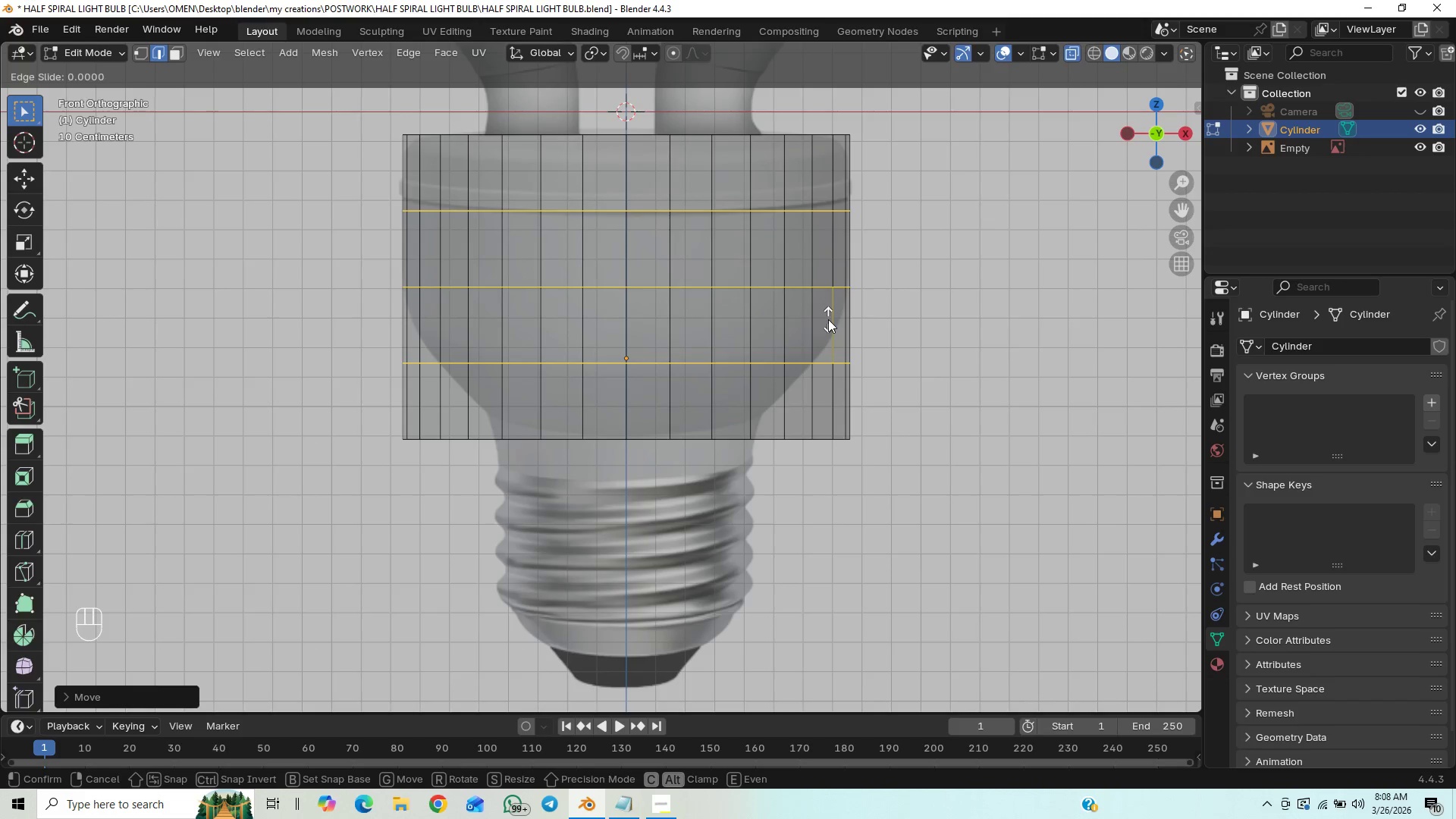 
right_click([828, 319])
 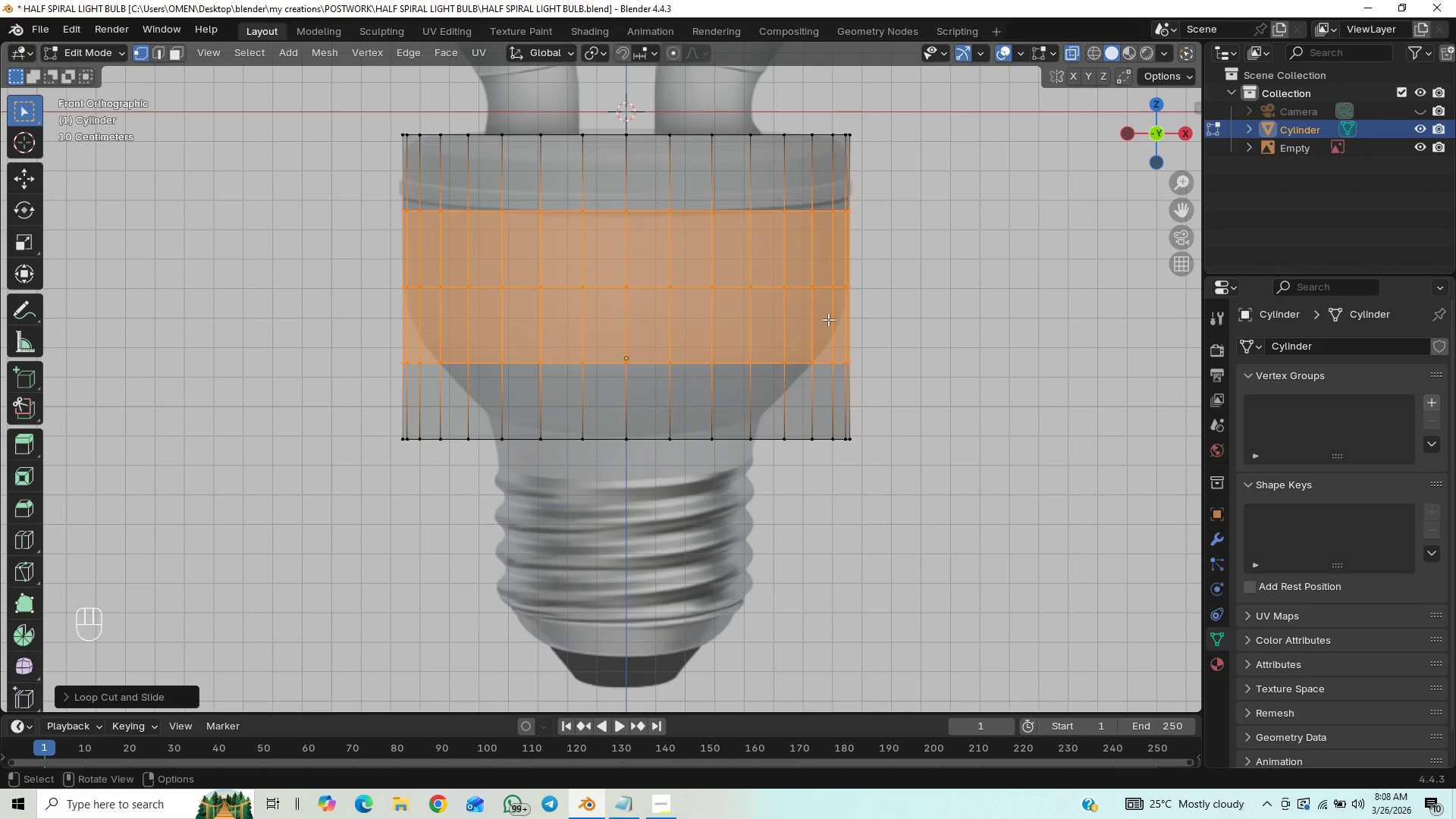 
key(Control+Z)
 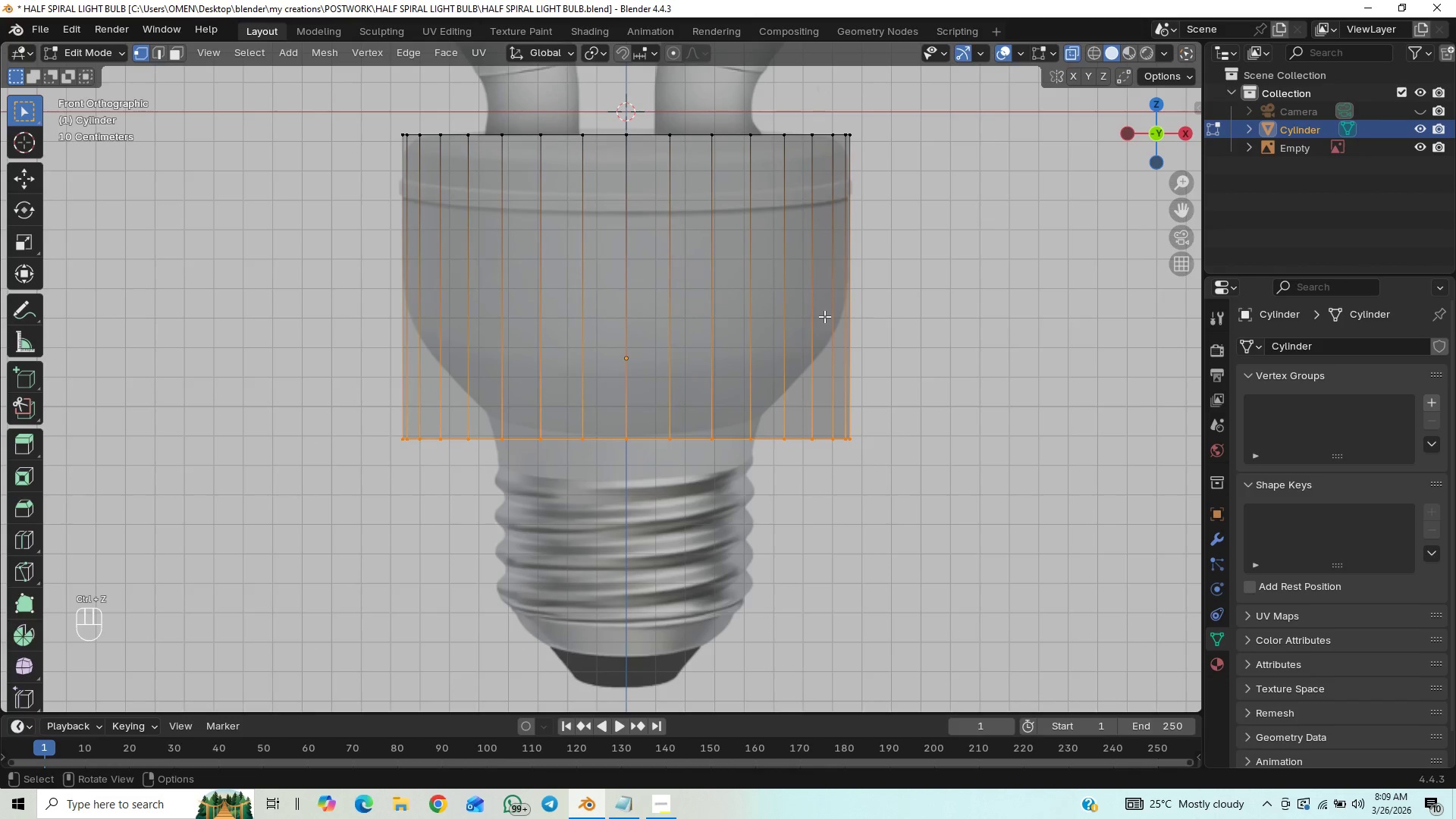 
key(Control+R)
 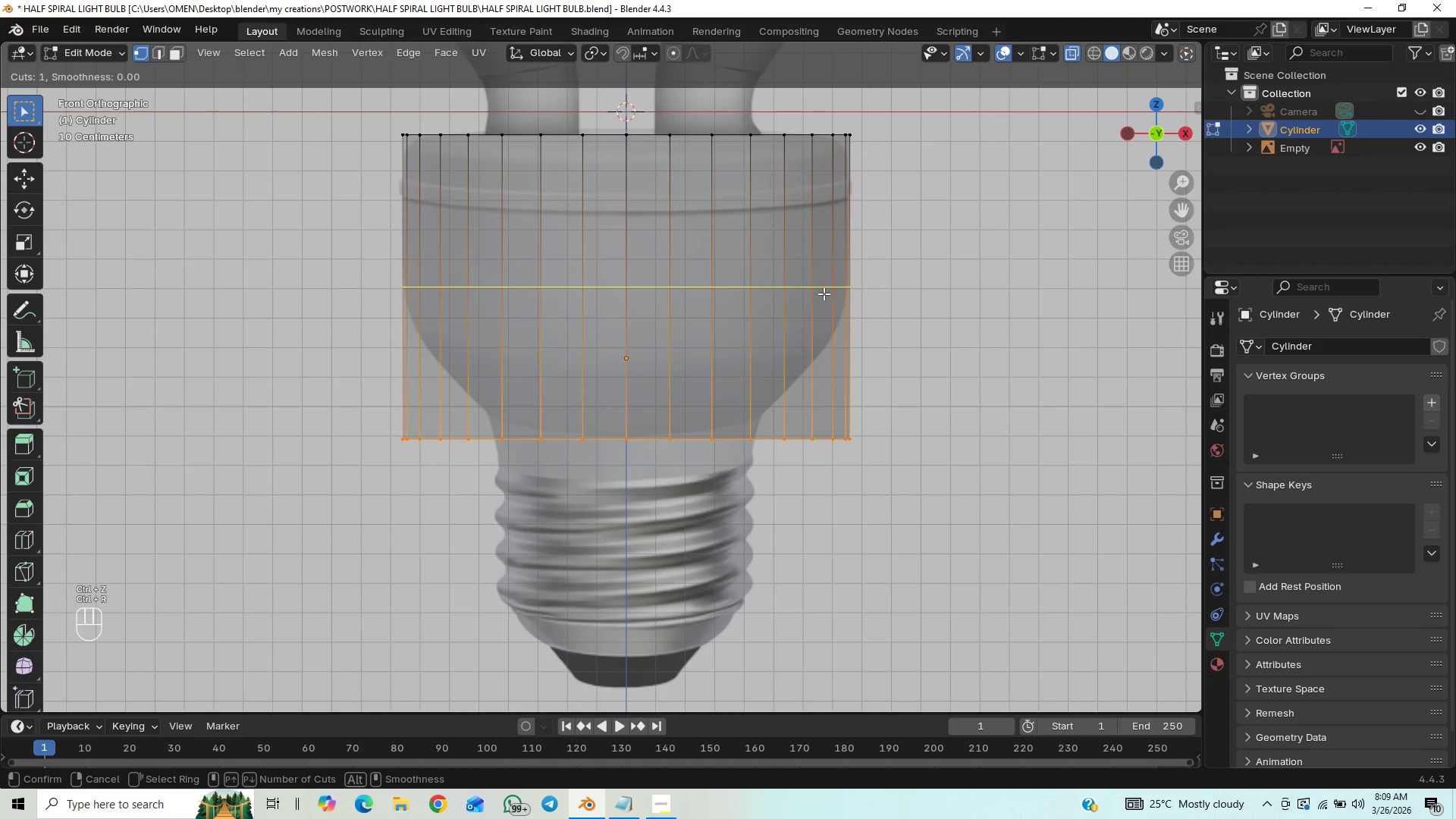 
left_click_drag(start_coordinate=[821, 291], to_coordinate=[822, 188])
 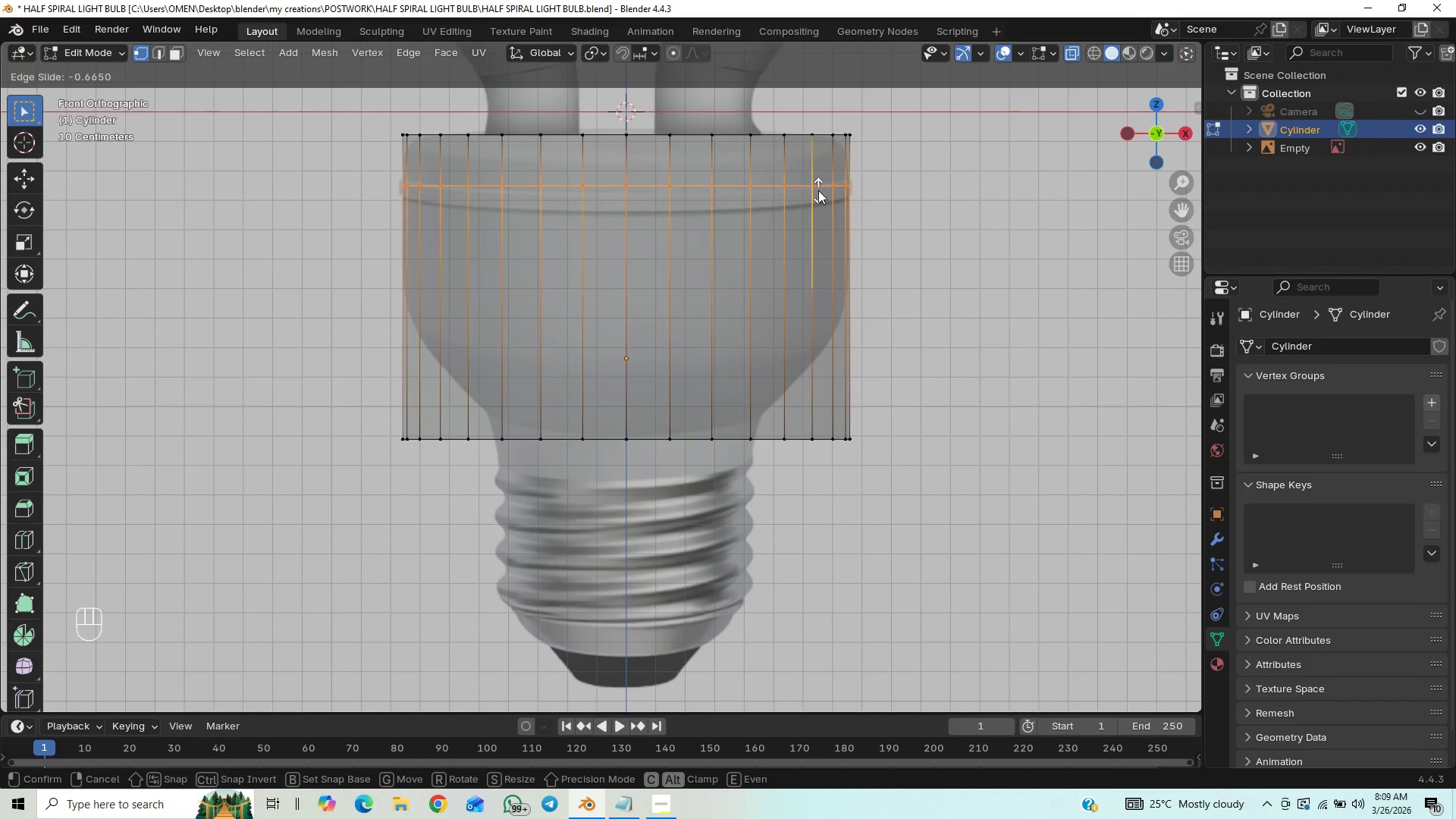 
wait(7.17)
 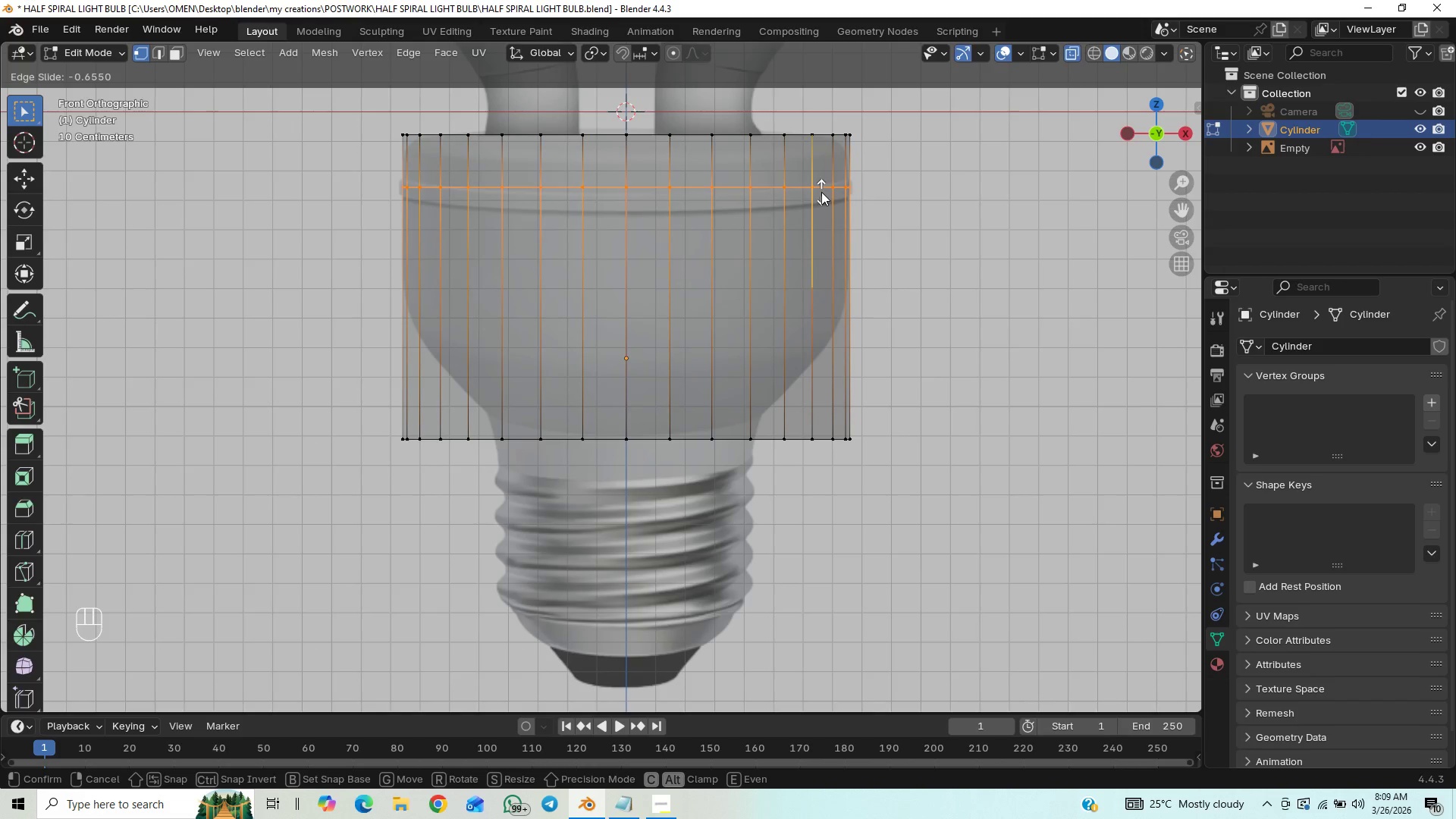 
left_click([819, 190])
 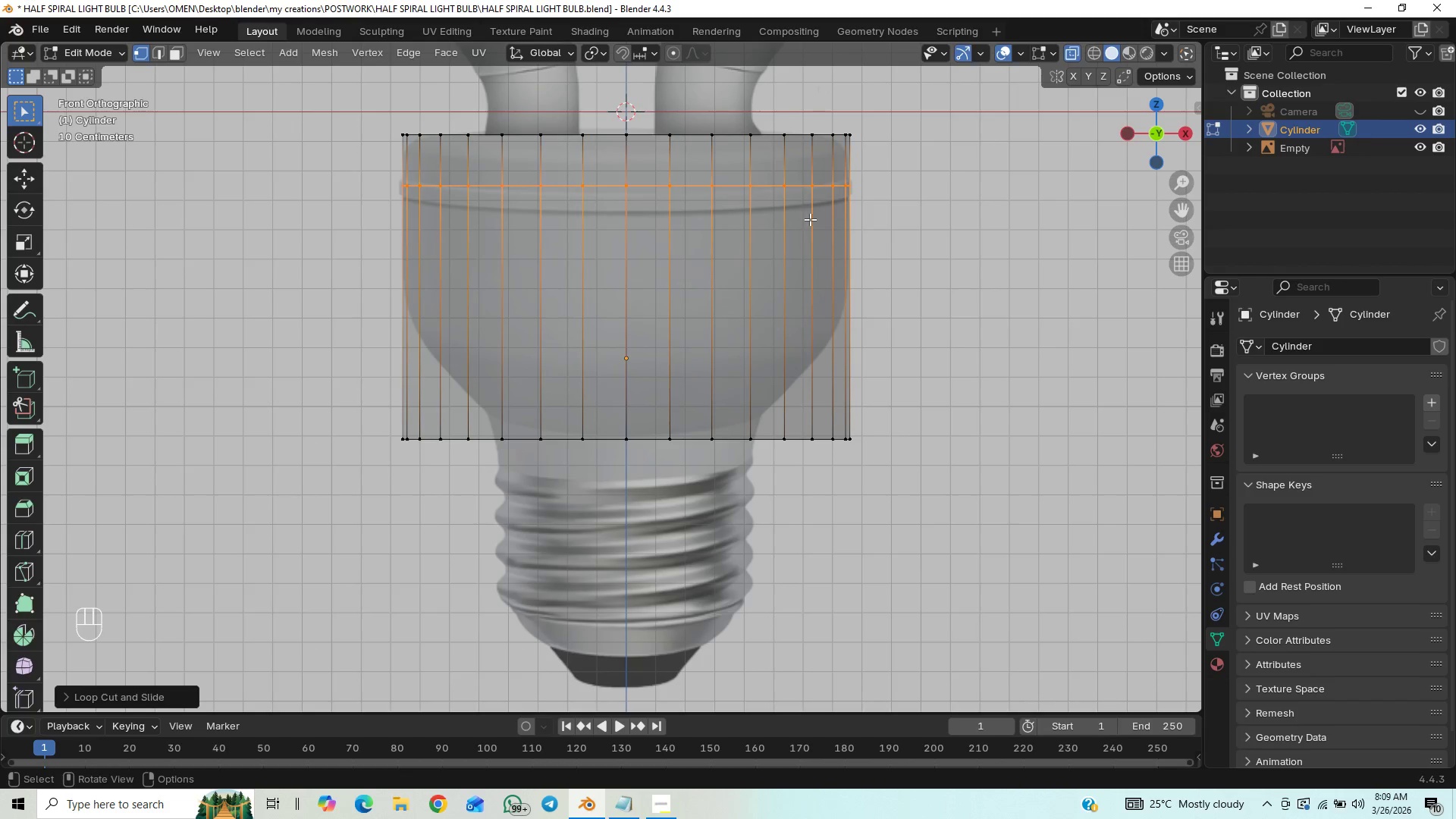 
key(Control+R)
 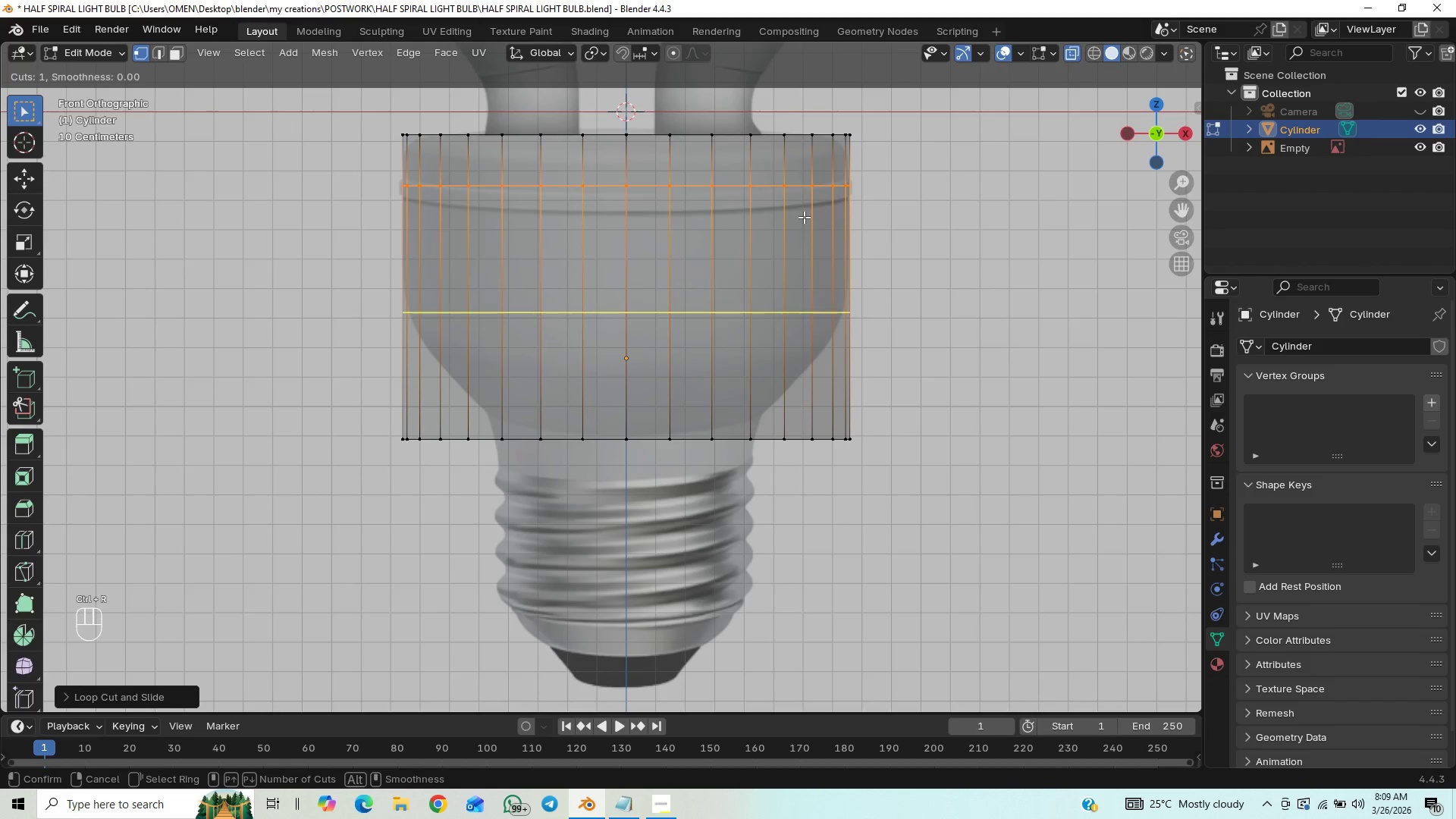 
left_click_drag(start_coordinate=[804, 217], to_coordinate=[856, 104])
 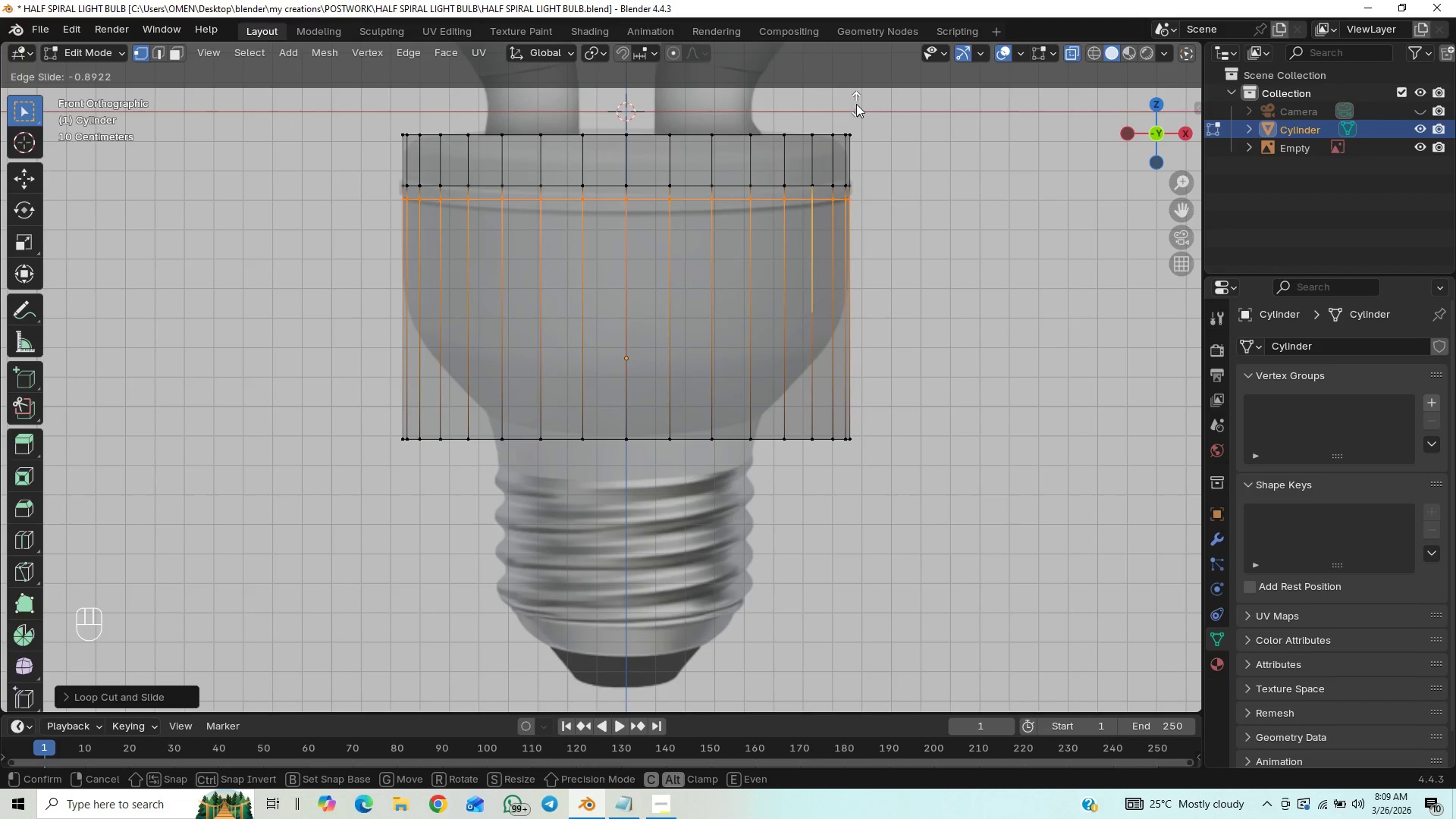 
left_click([856, 104])
 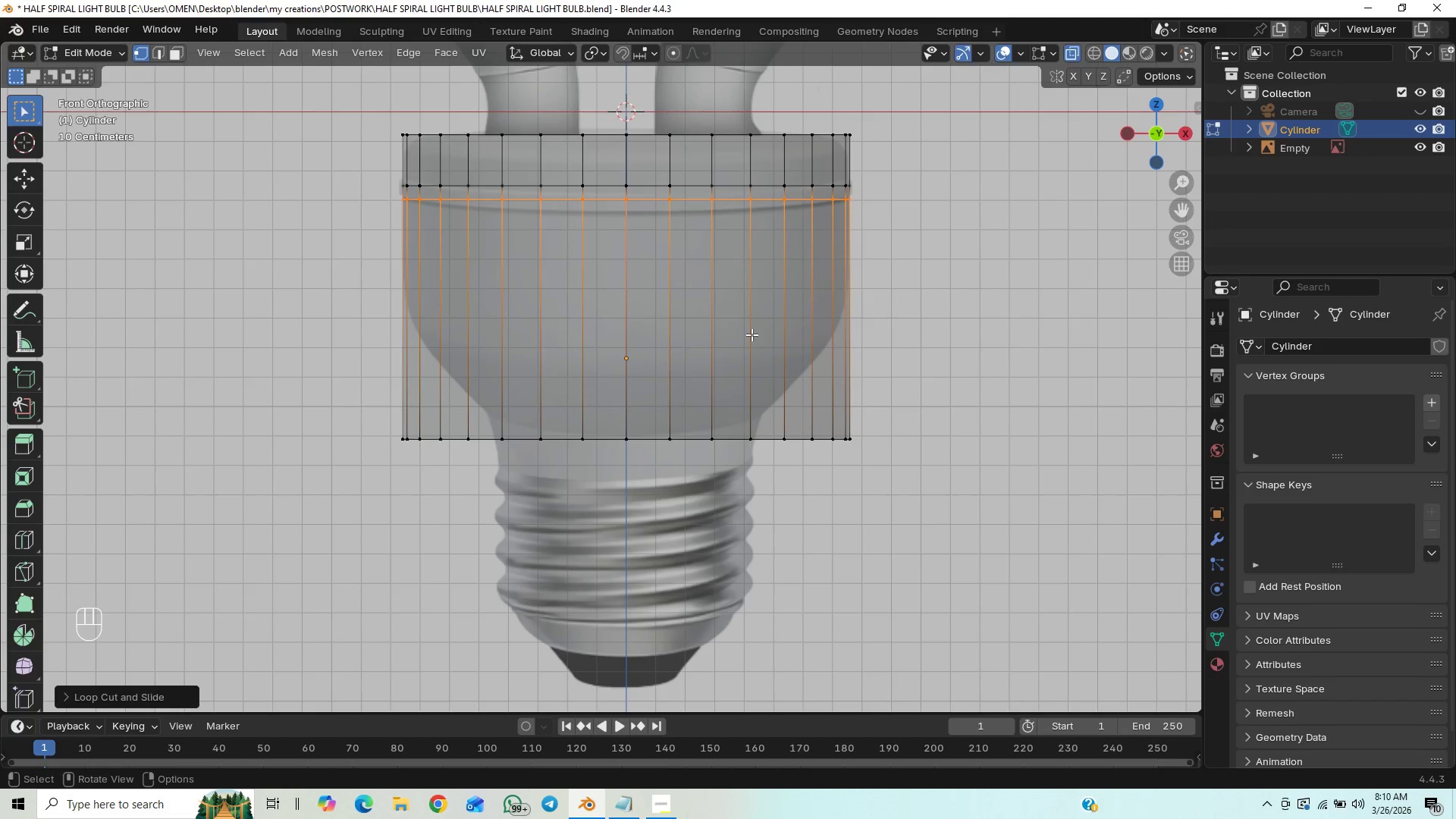 
wait(6.34)
 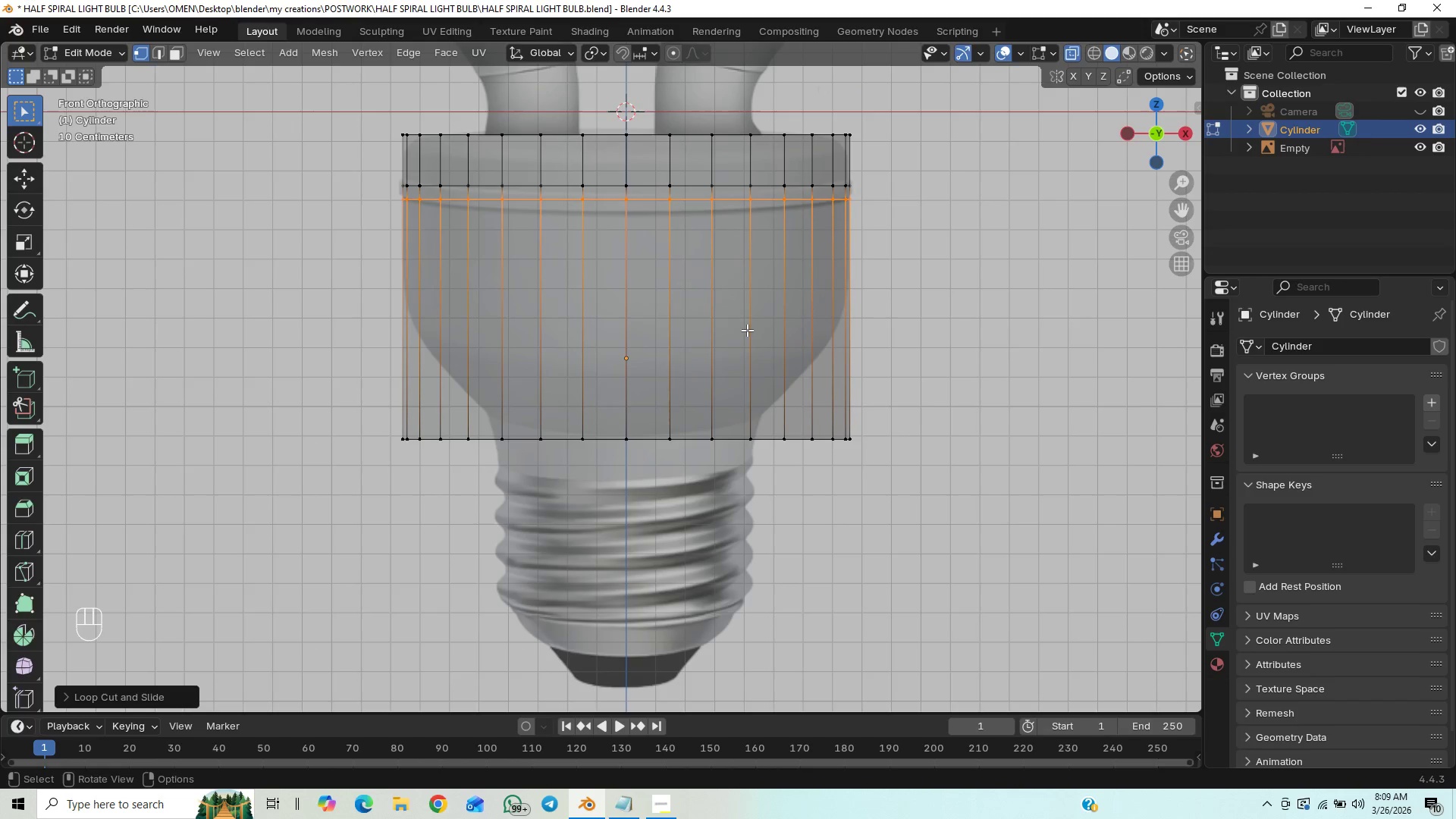 
type(23)
 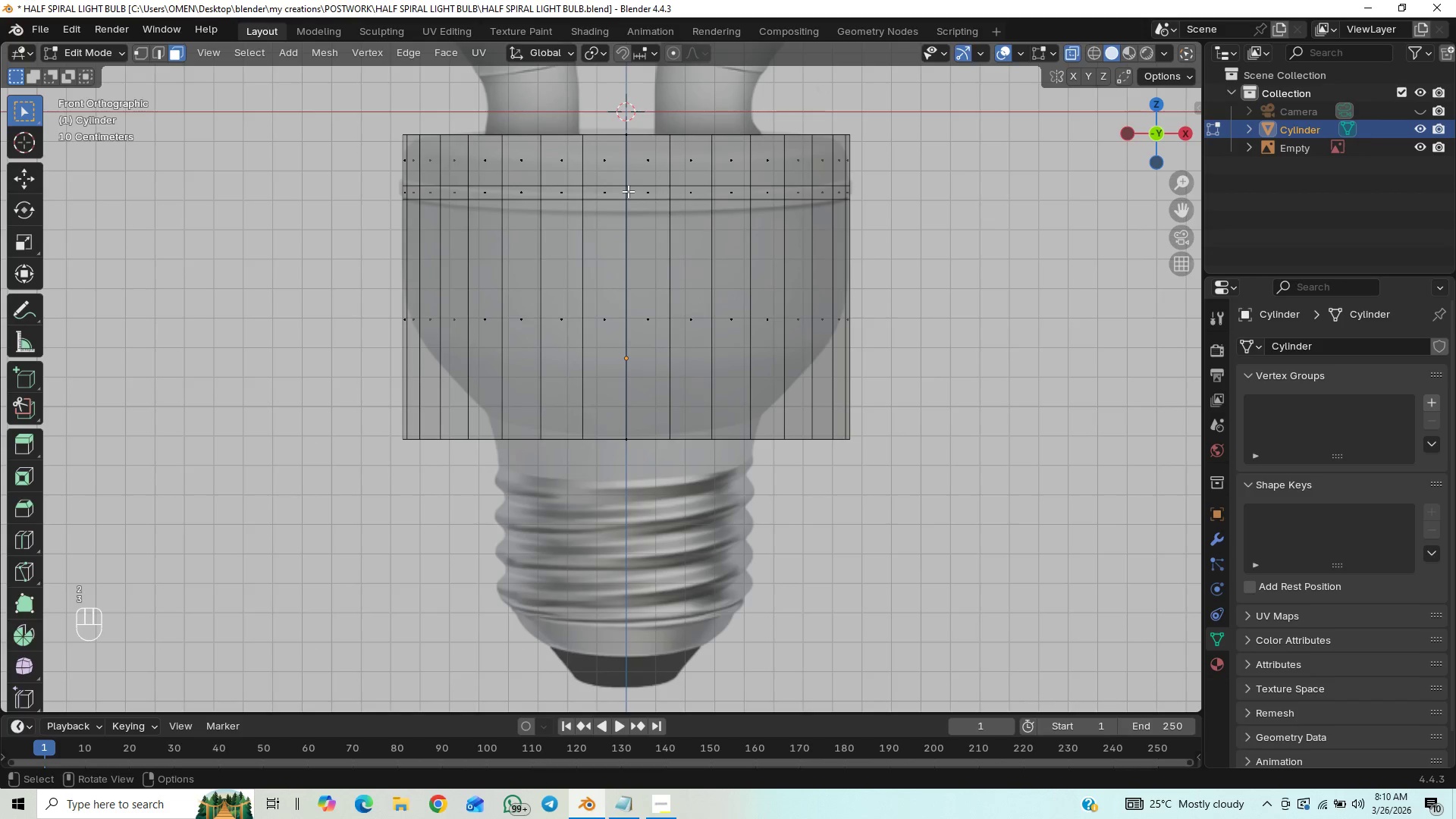 
hold_key(key=AltLeft, duration=0.81)
left_click([625, 191])
 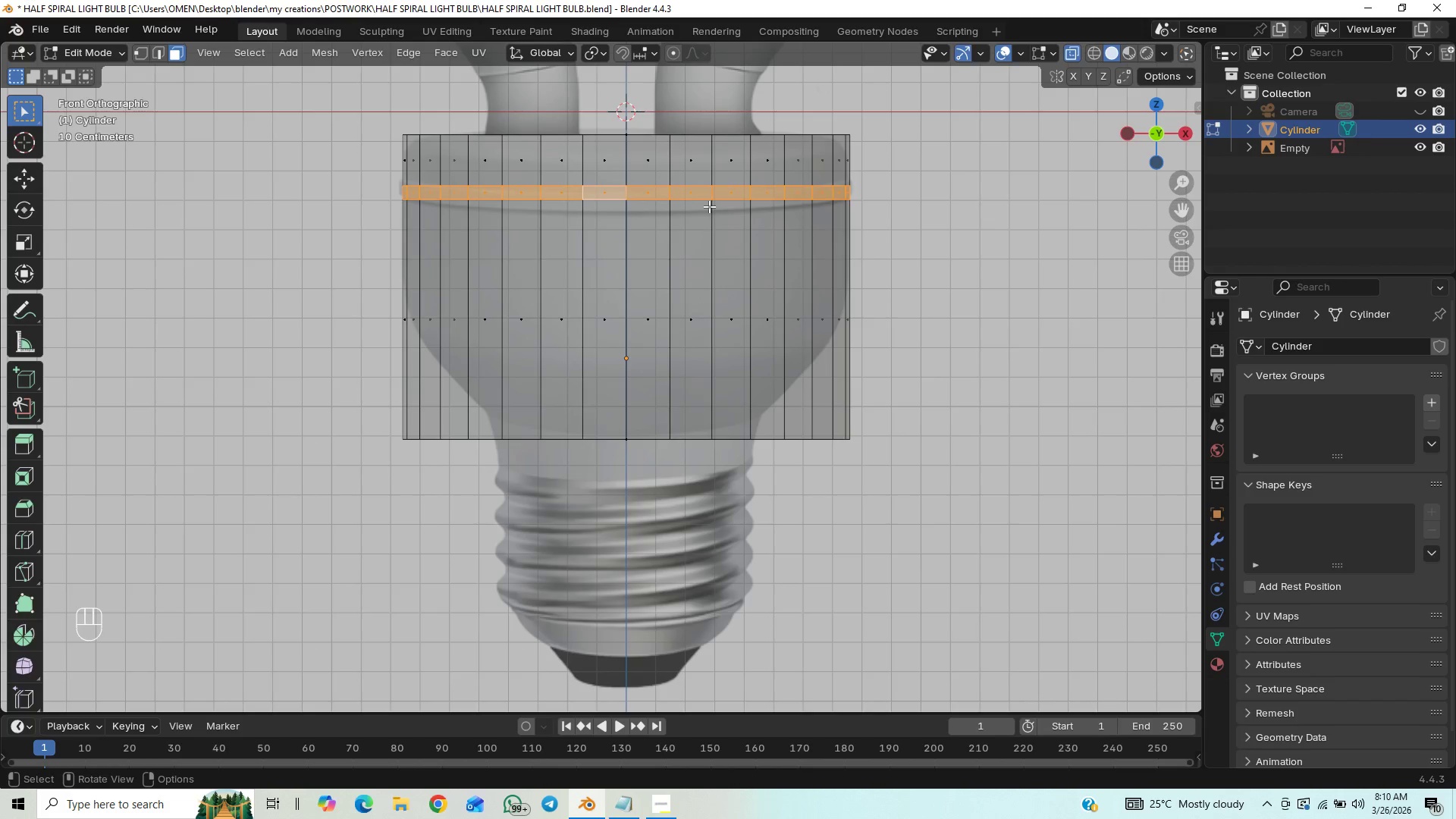 
key(Alt+E)
 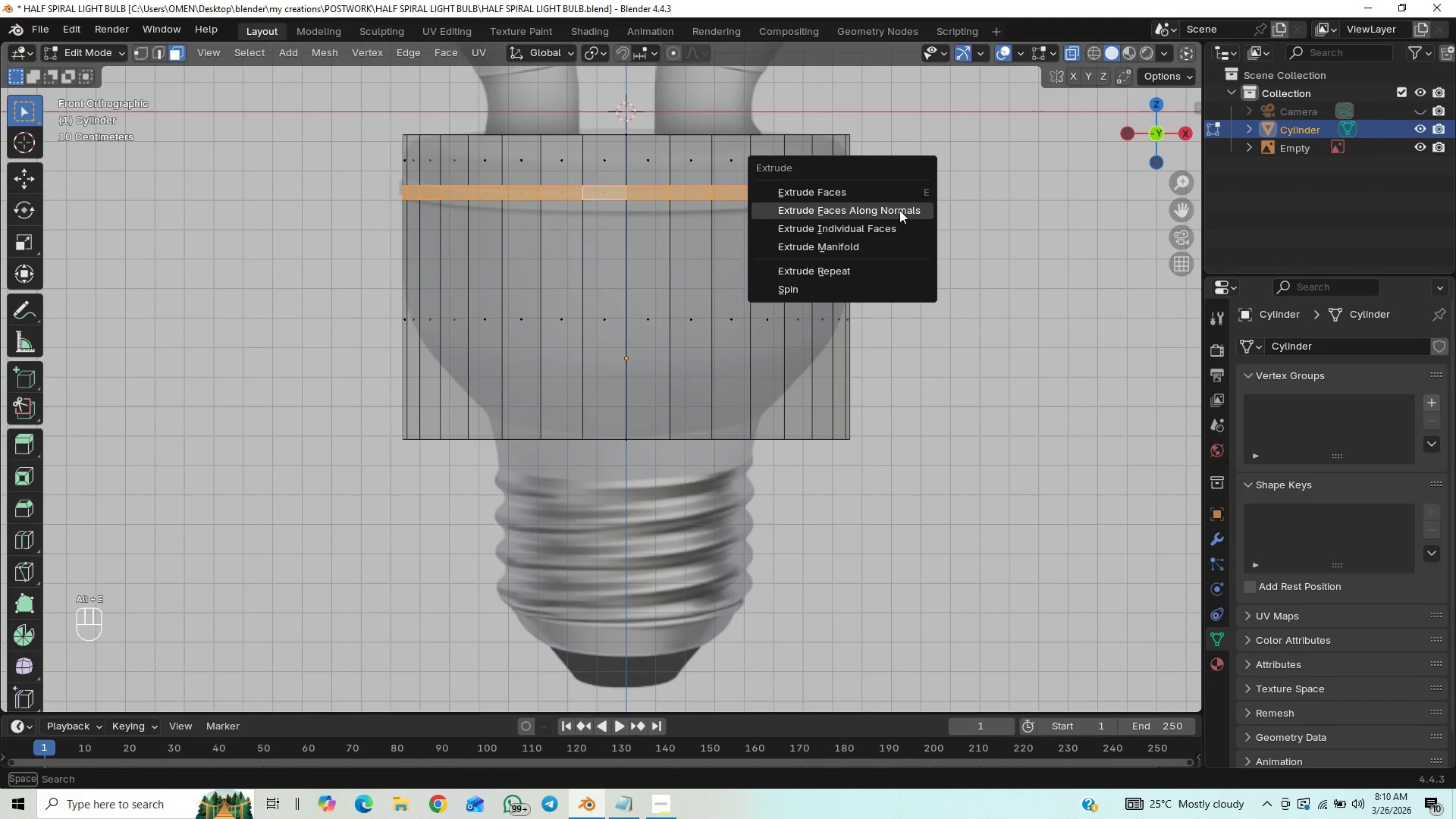 
left_click([899, 210])
 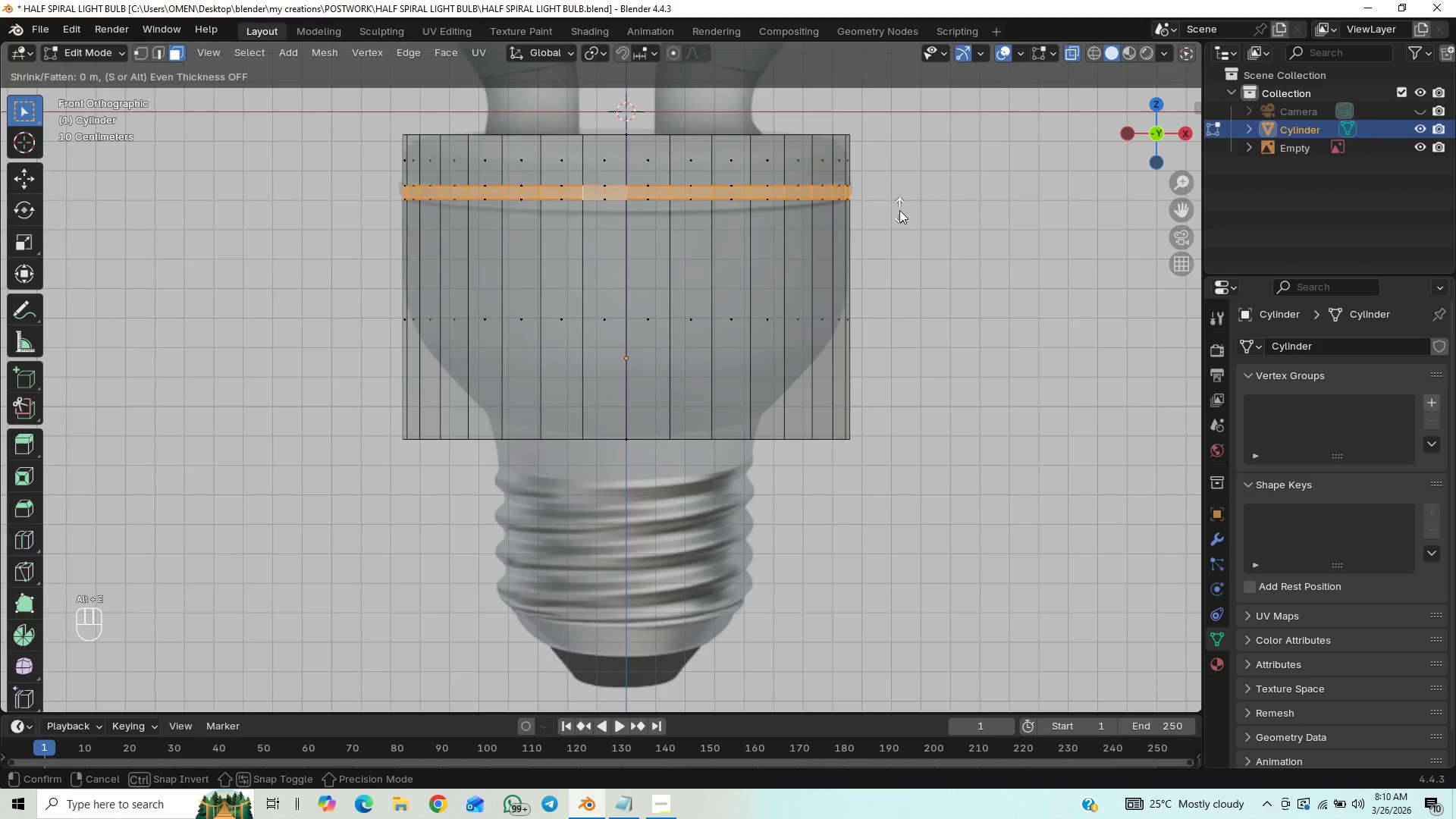 
hold_key(key=ShiftLeft, duration=1.5)
 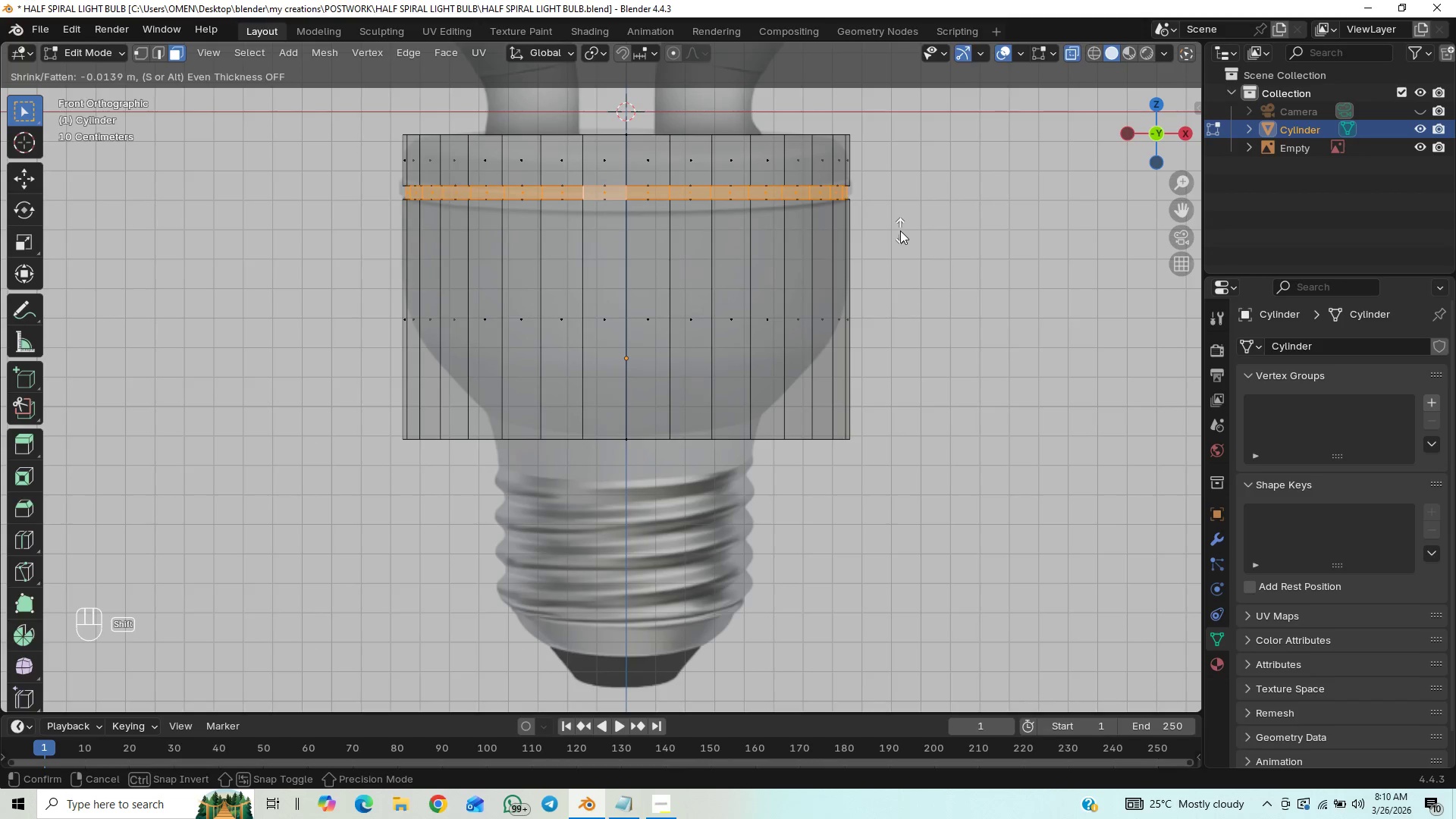 
hold_key(key=ShiftLeft, duration=1.5)
 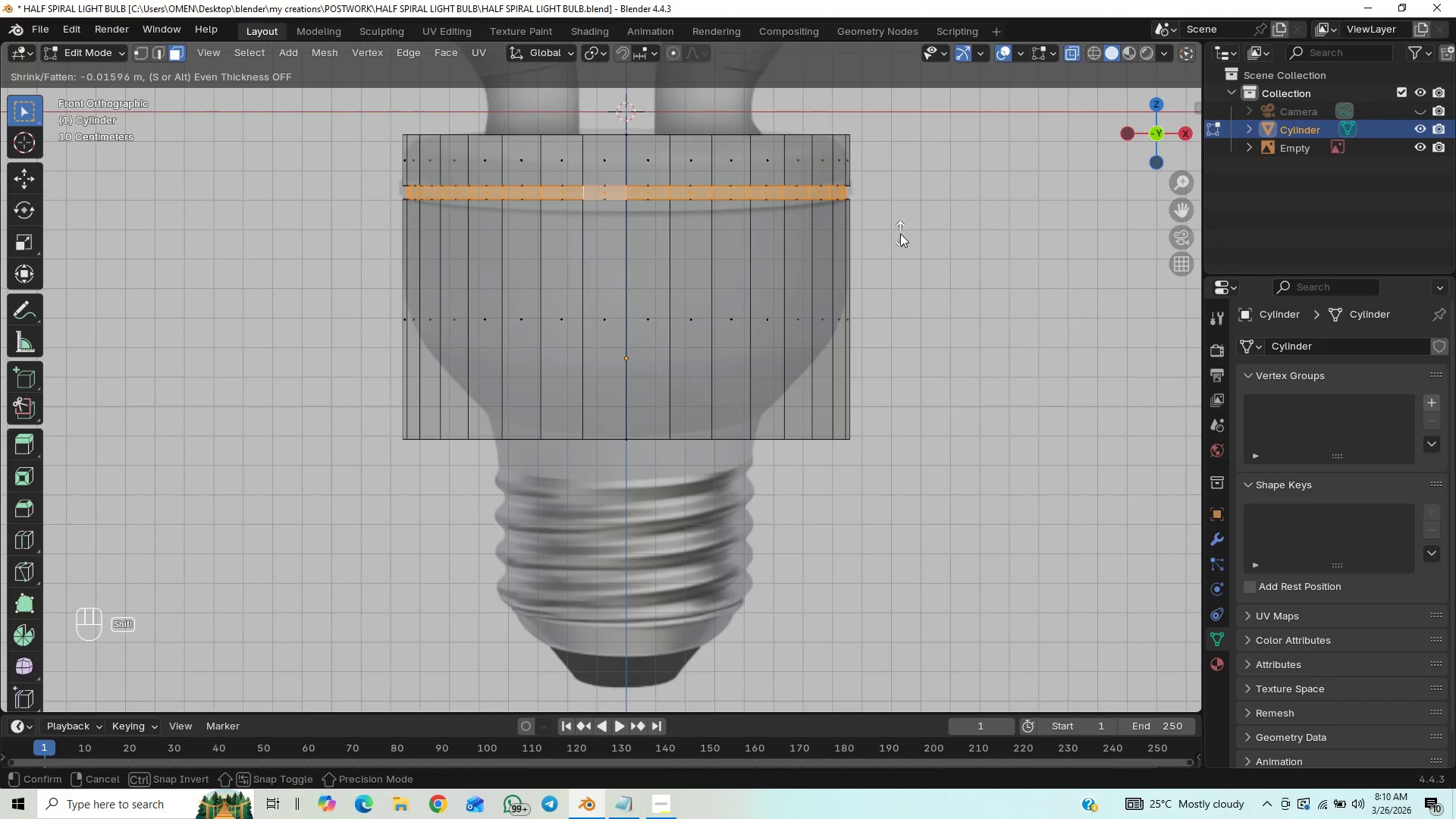 
hold_key(key=ShiftLeft, duration=1.51)
 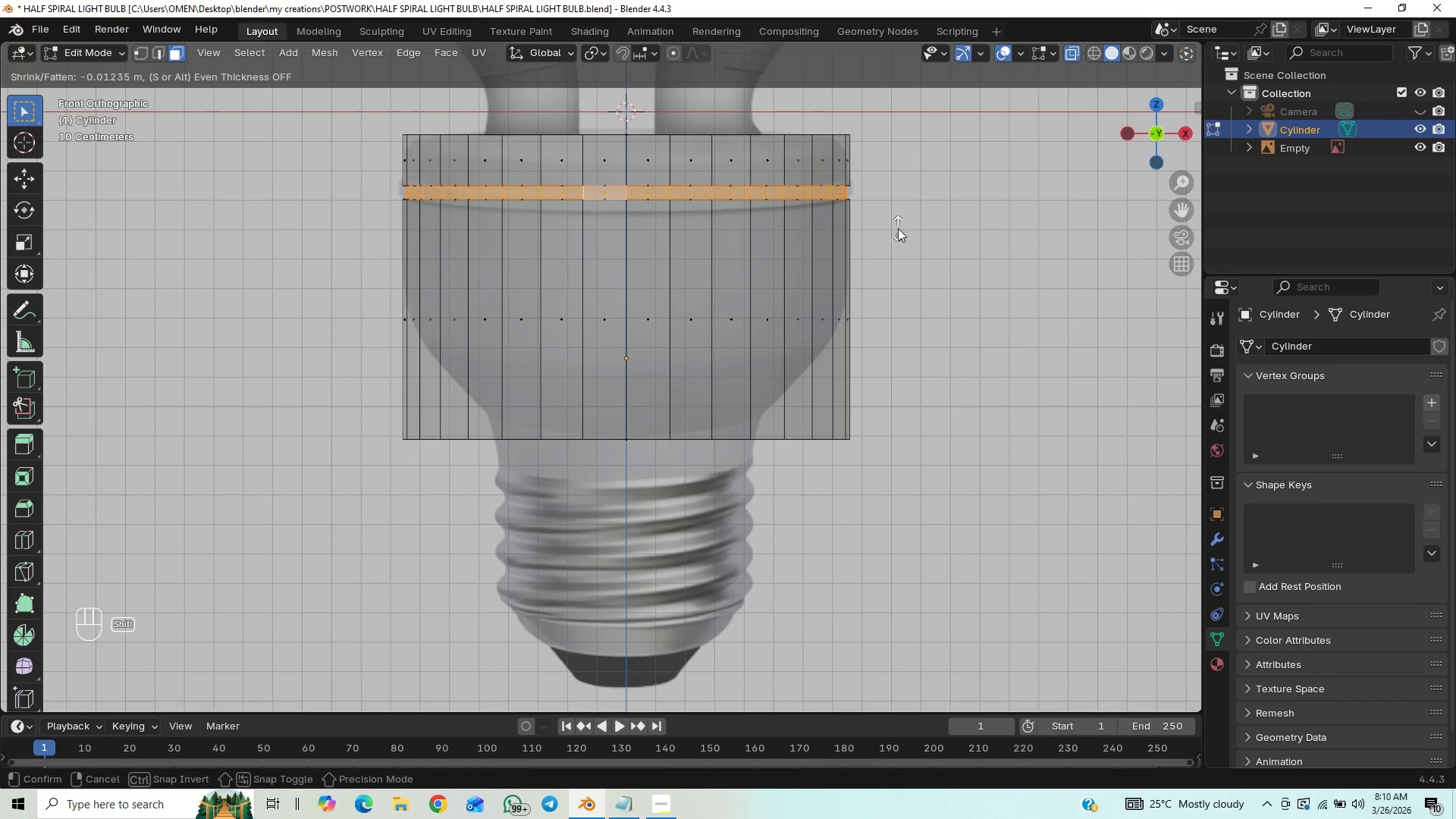 
hold_key(key=ShiftLeft, duration=1.5)
 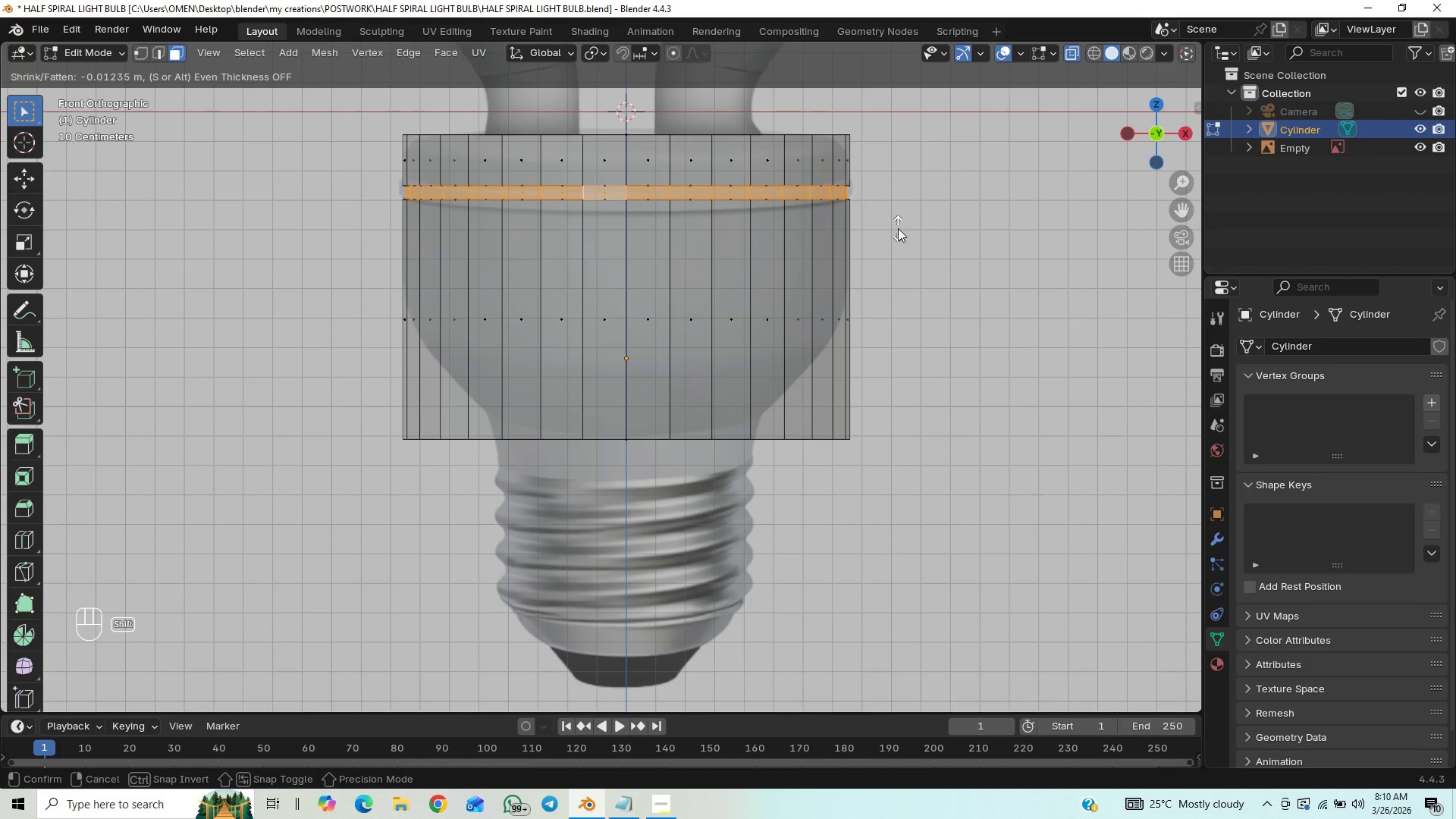 
hold_key(key=ShiftLeft, duration=1.42)
left_click([897, 231])
 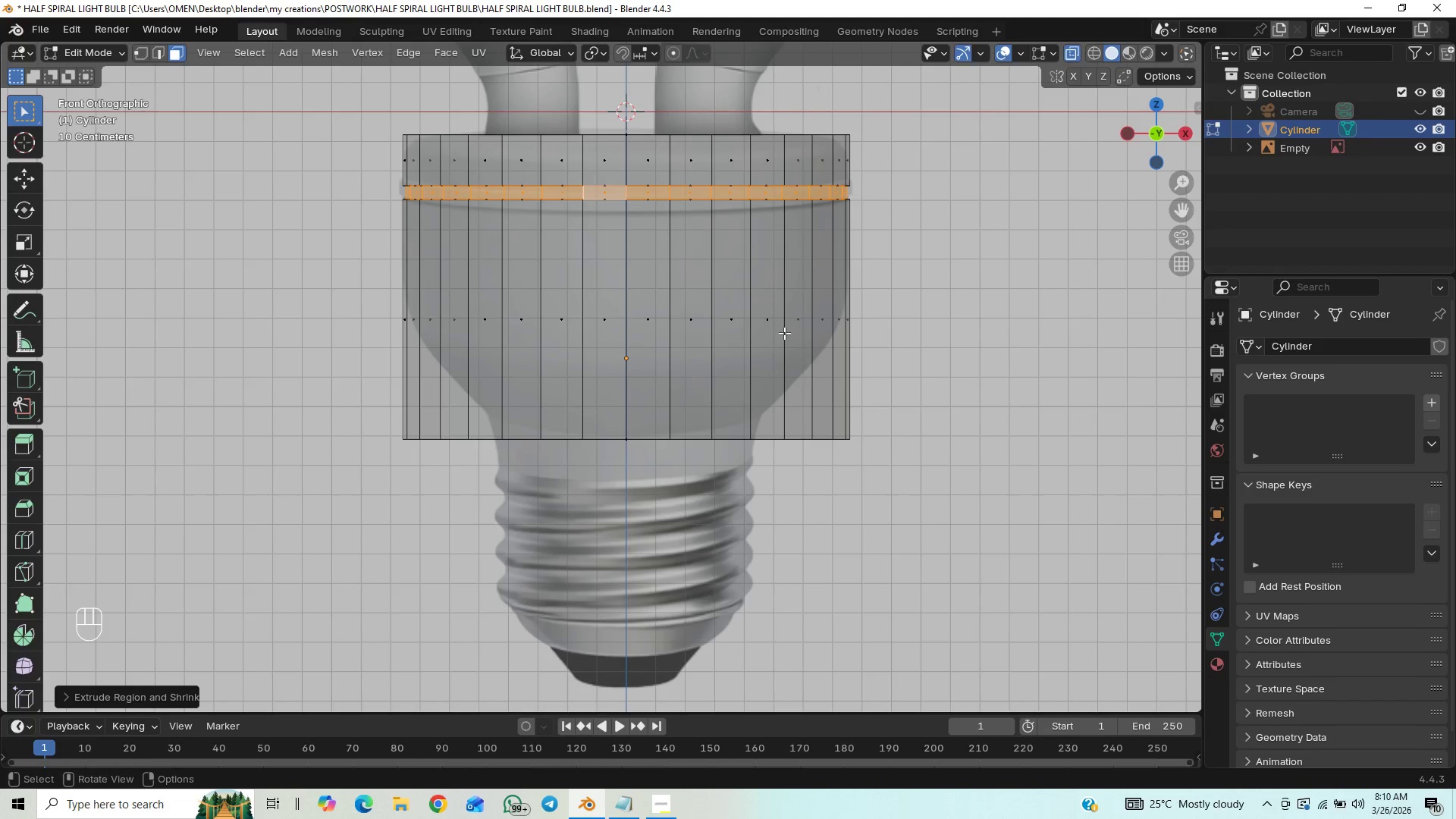 
hold_key(key=ControlLeft, duration=1.5)
 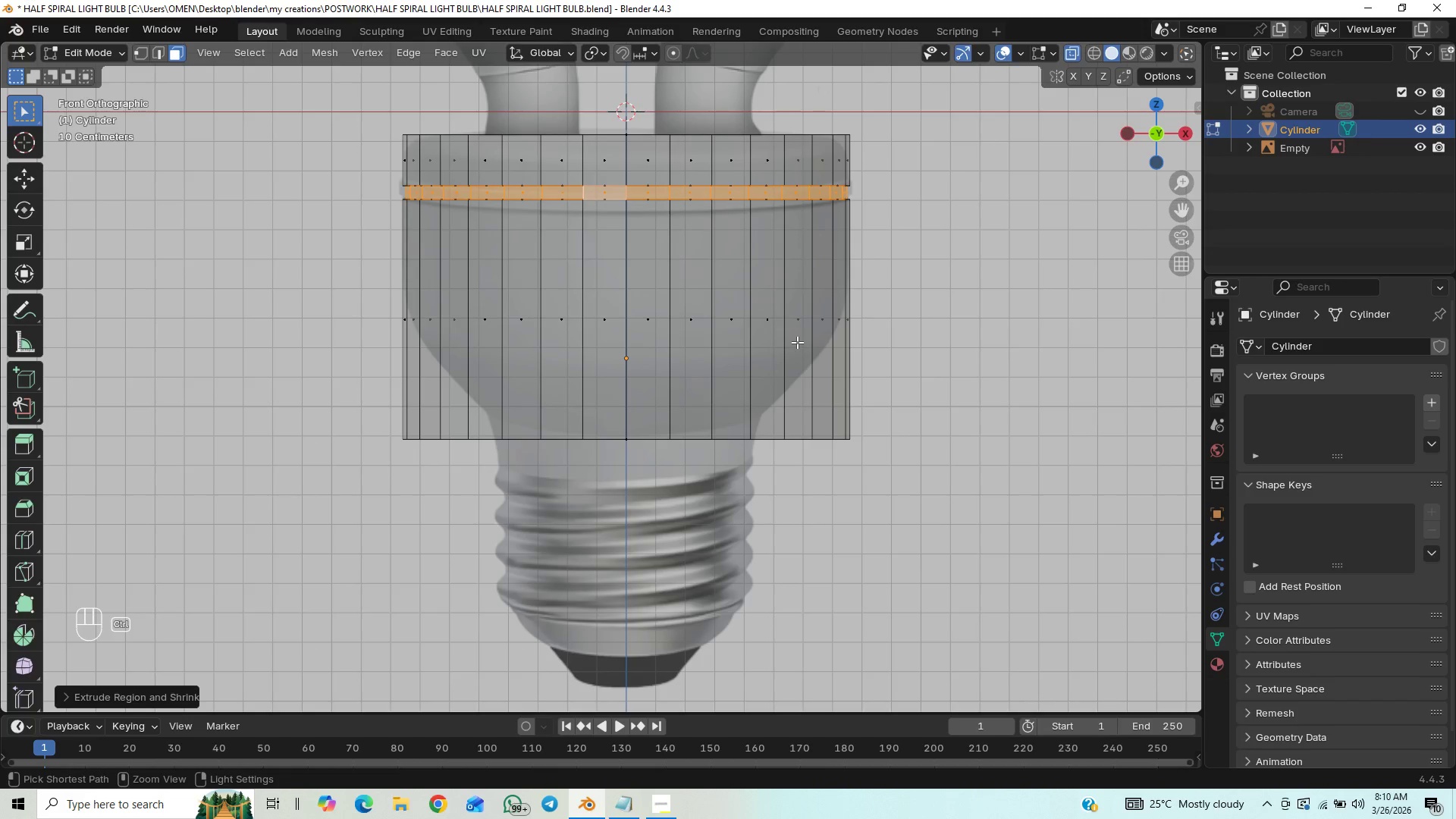 
hold_key(key=ControlLeft, duration=0.5)
 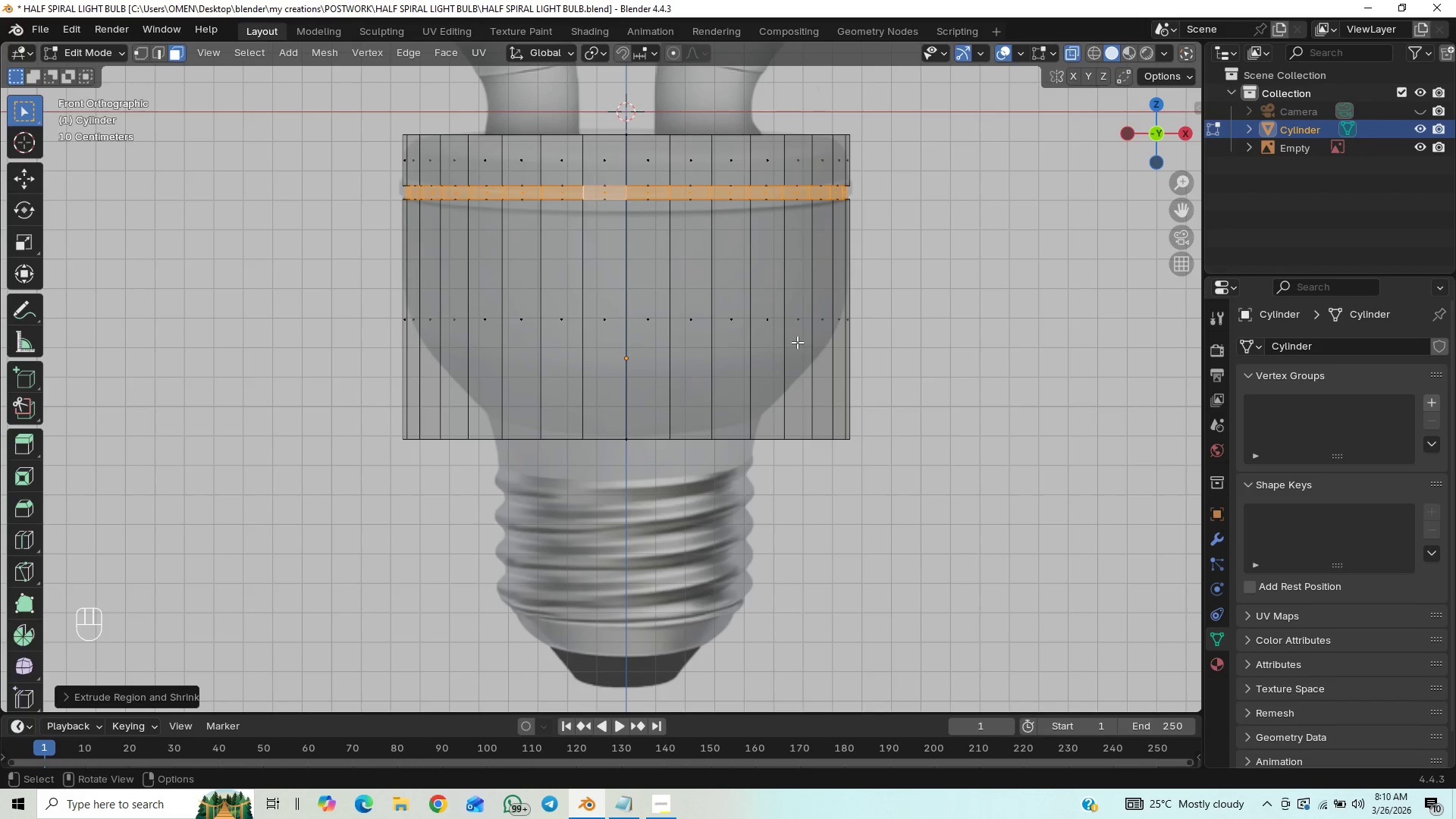 
hold_key(key=ControlLeft, duration=1.53)
 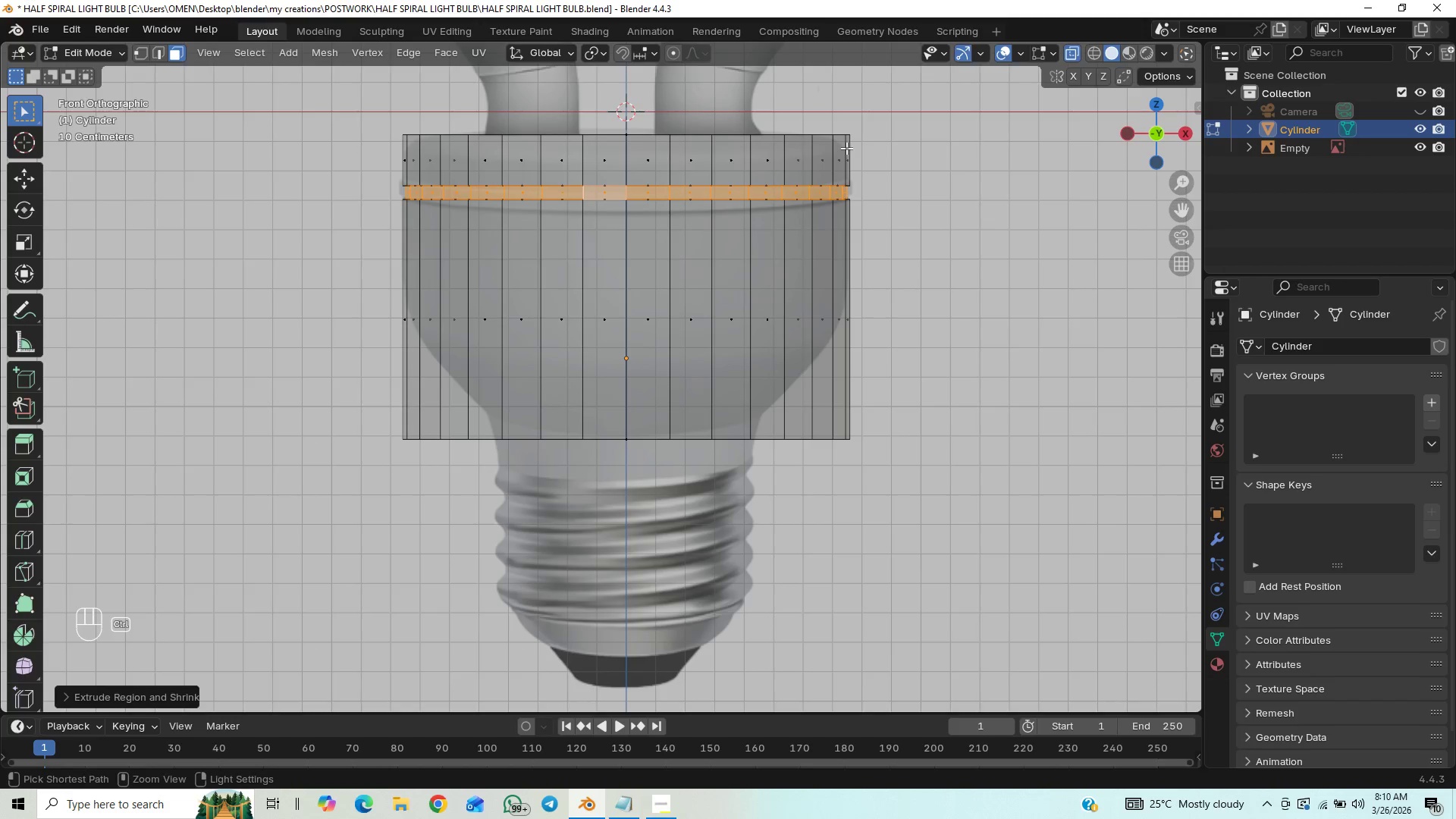 
key(Control+R)
 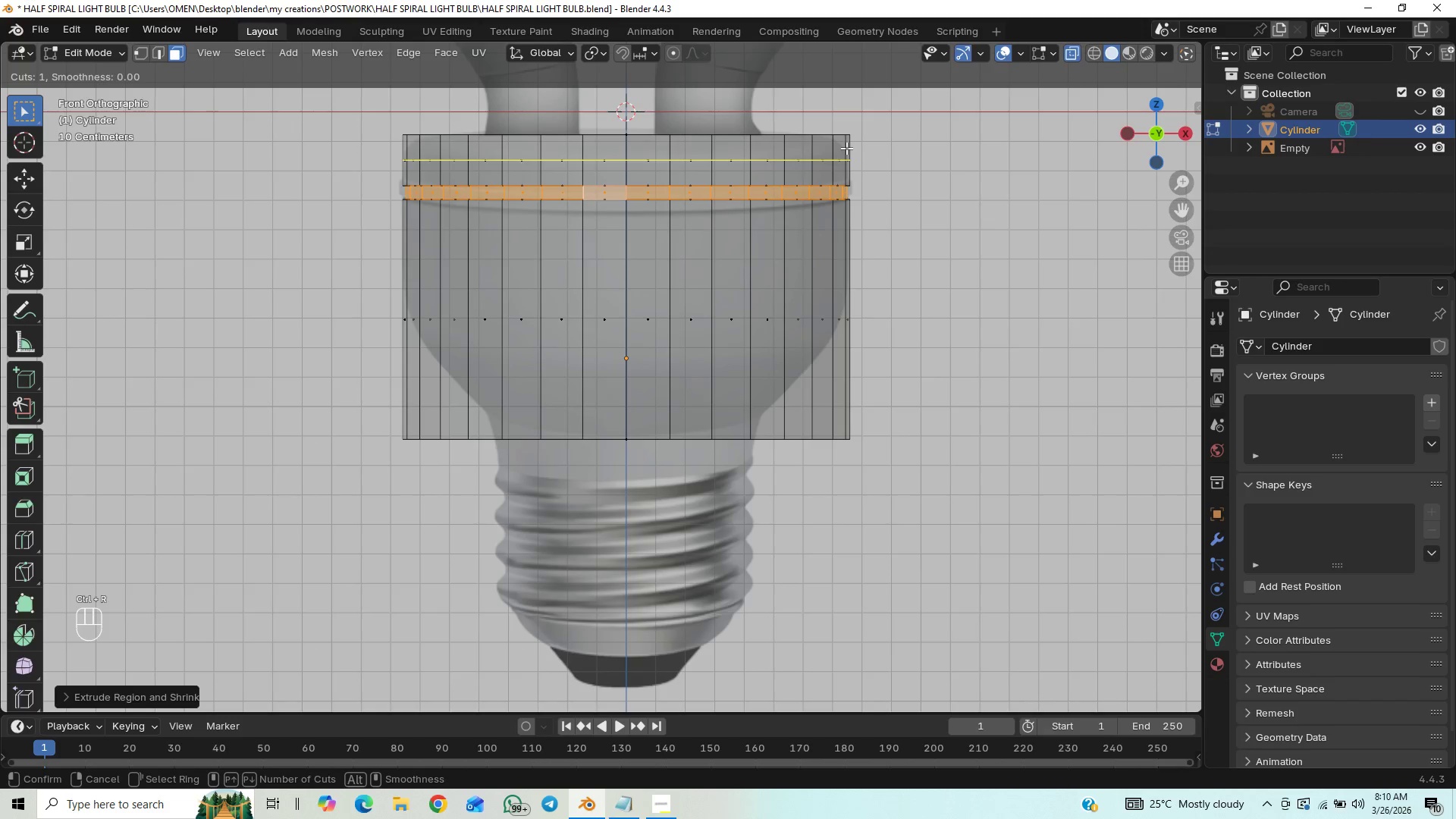 
left_click_drag(start_coordinate=[846, 148], to_coordinate=[840, 140])
 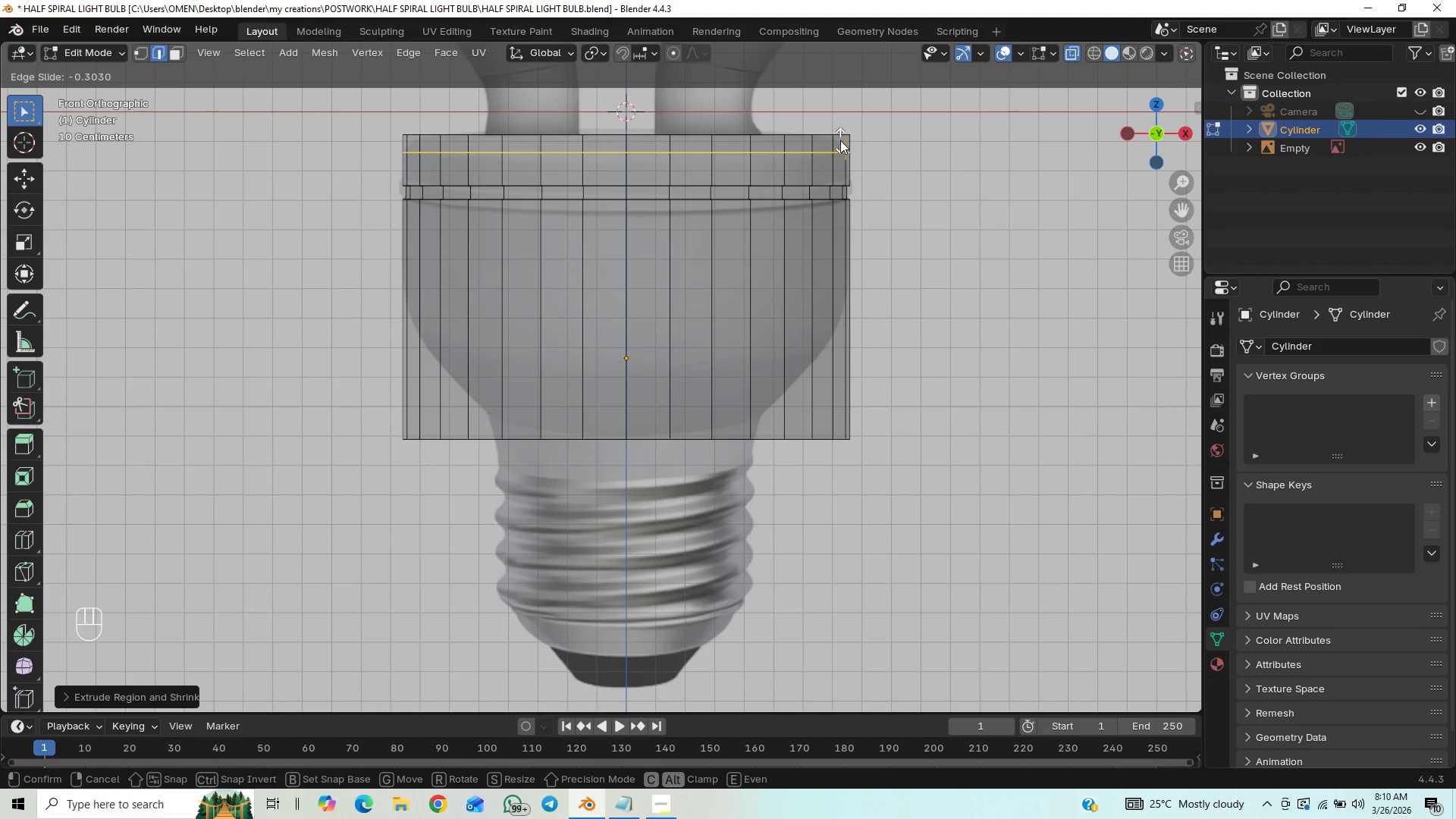 
left_click([840, 140])
 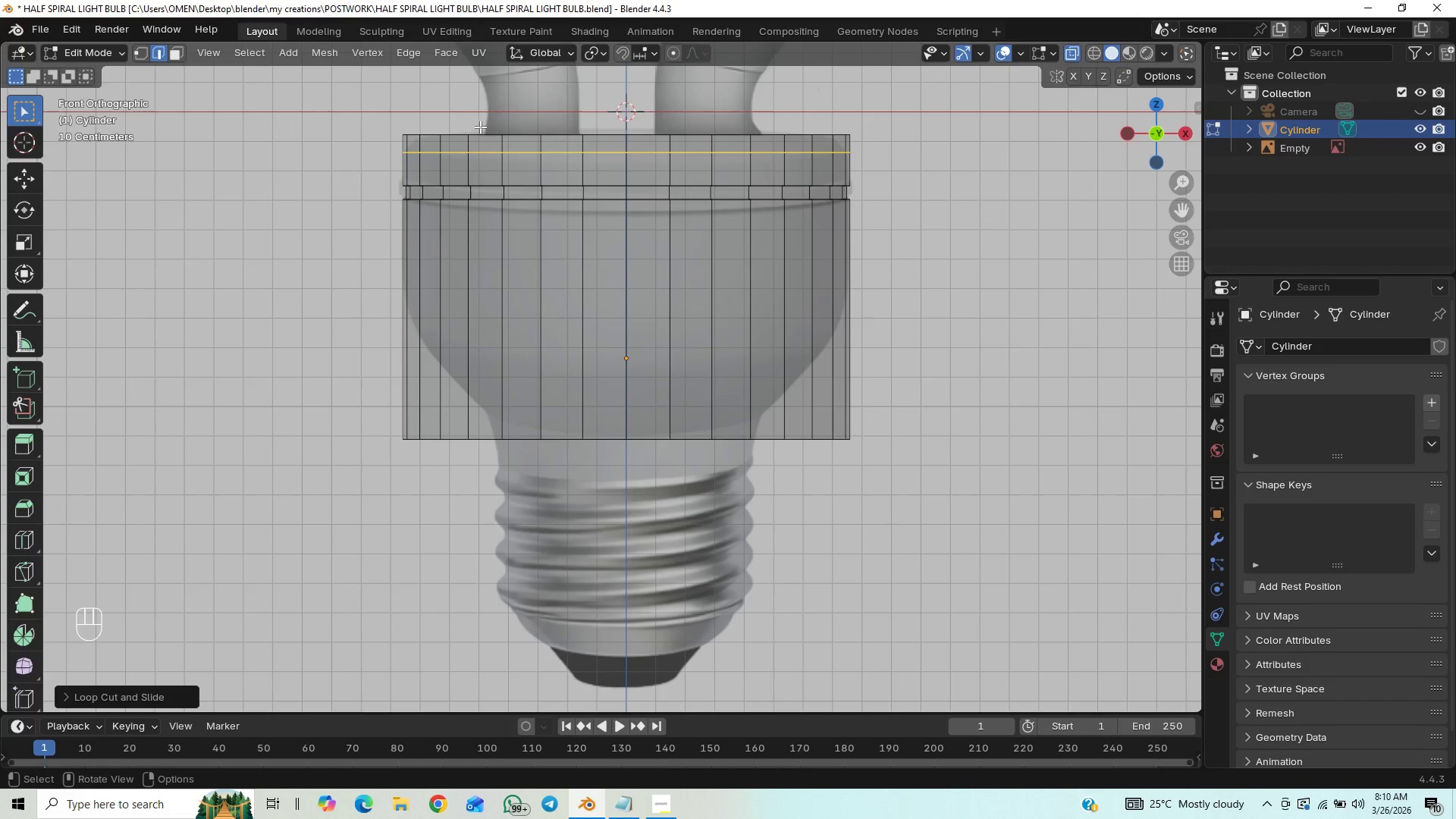 
left_click_drag(start_coordinate=[381, 97], to_coordinate=[861, 142])
 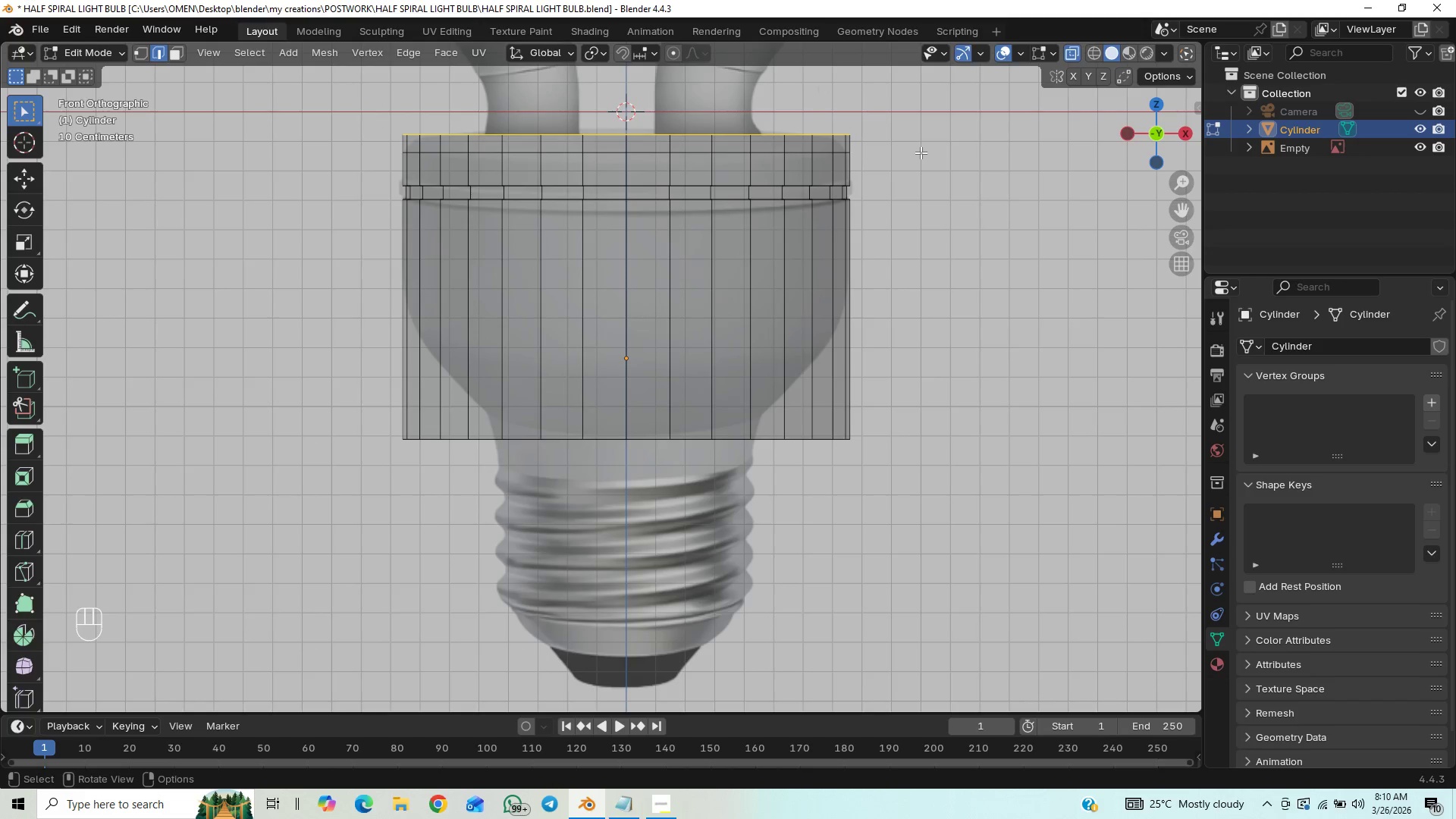 
key(S)
 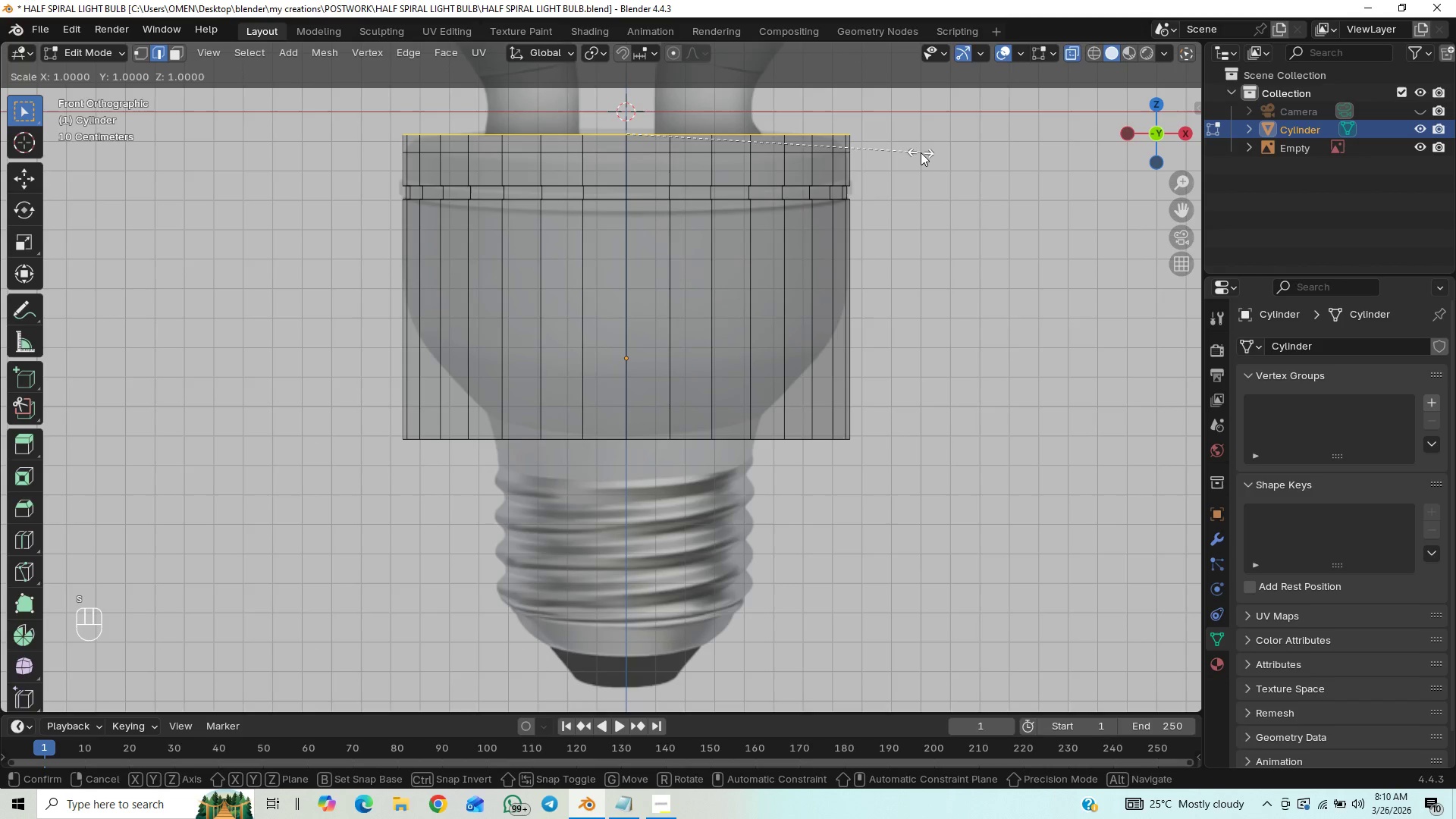 
hold_key(key=ShiftLeft, duration=1.51)
 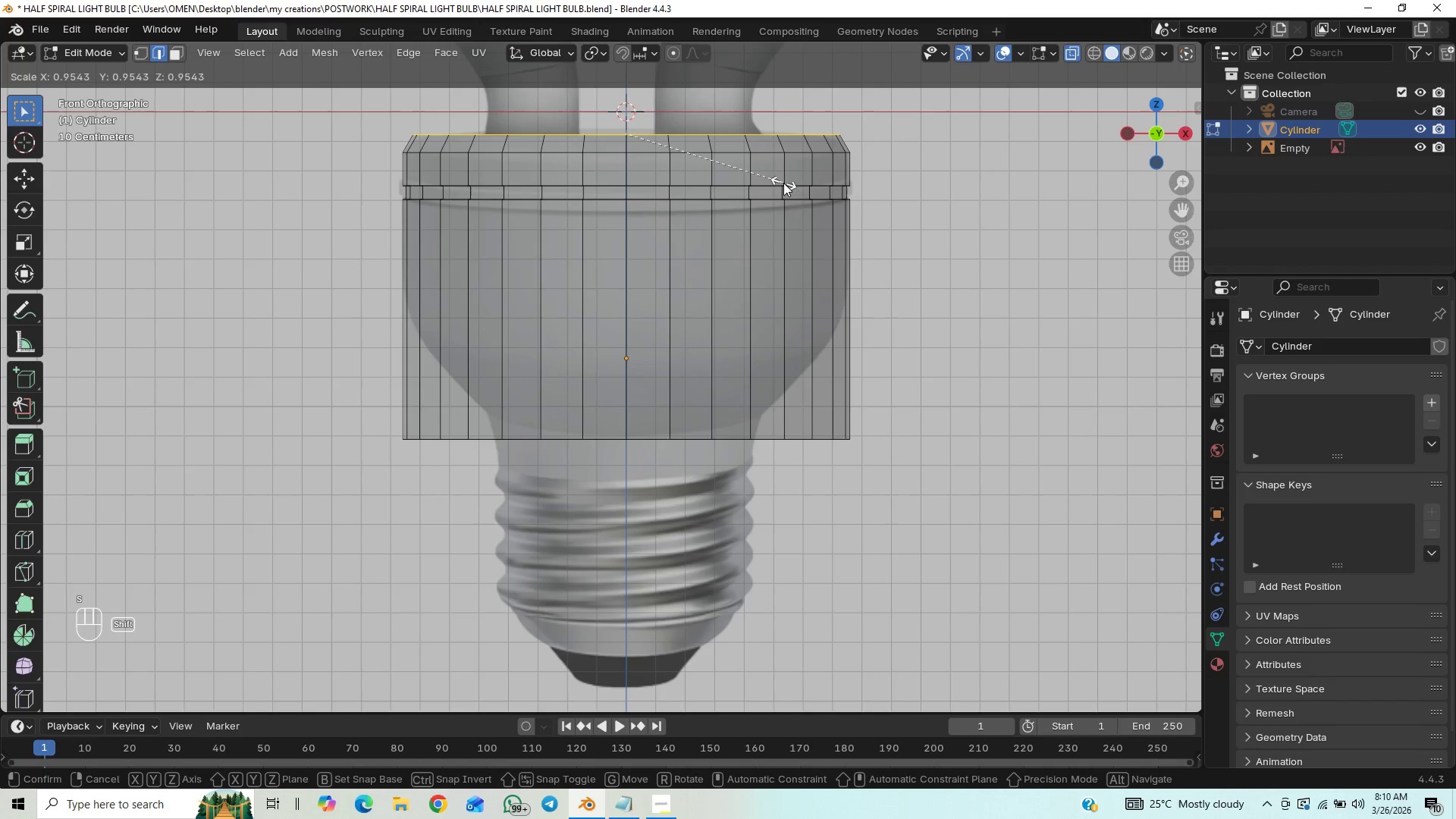 
hold_key(key=ShiftLeft, duration=1.52)
 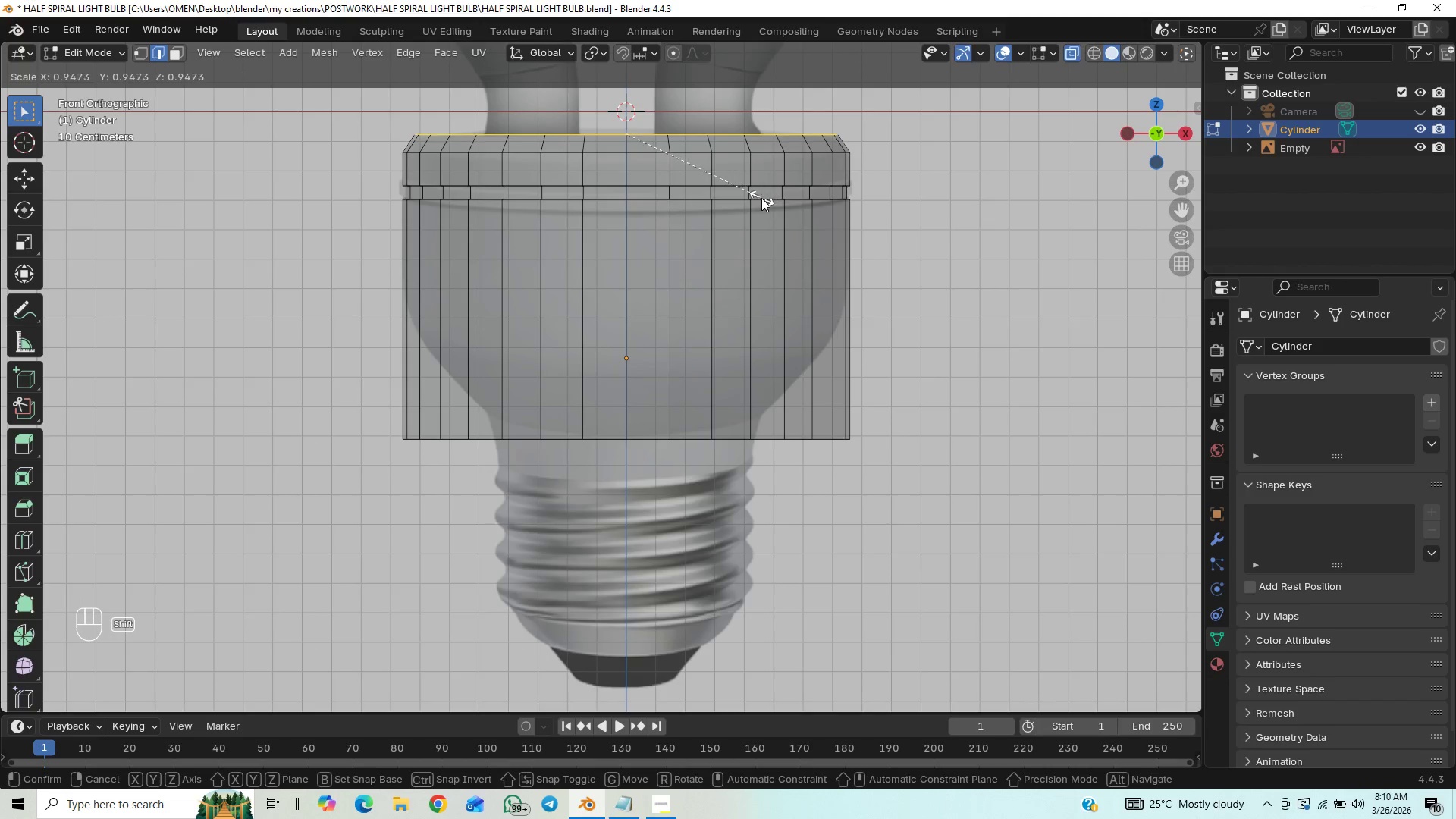 
hold_key(key=ShiftLeft, duration=1.5)
 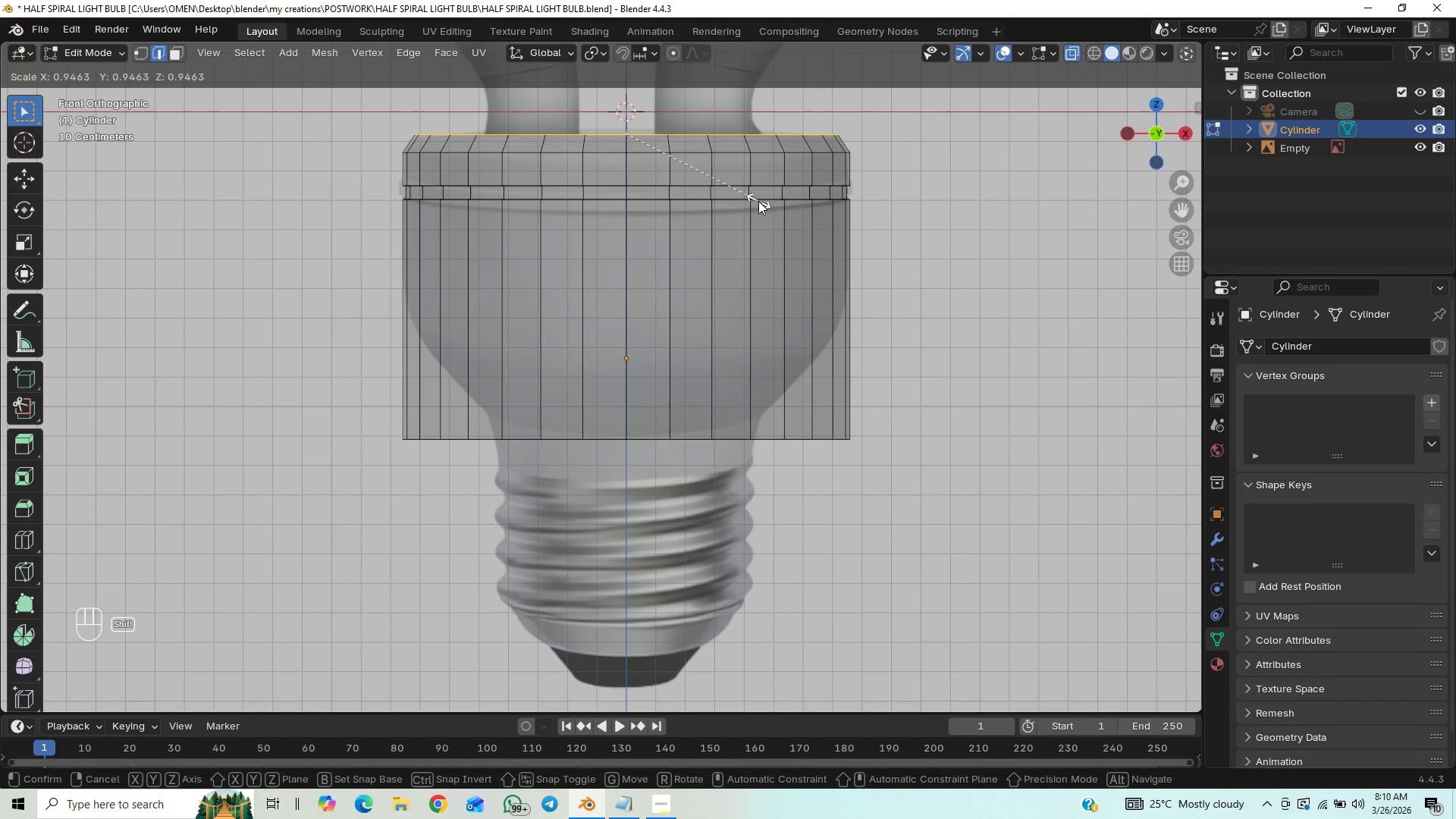 
hold_key(key=ShiftLeft, duration=1.16)
 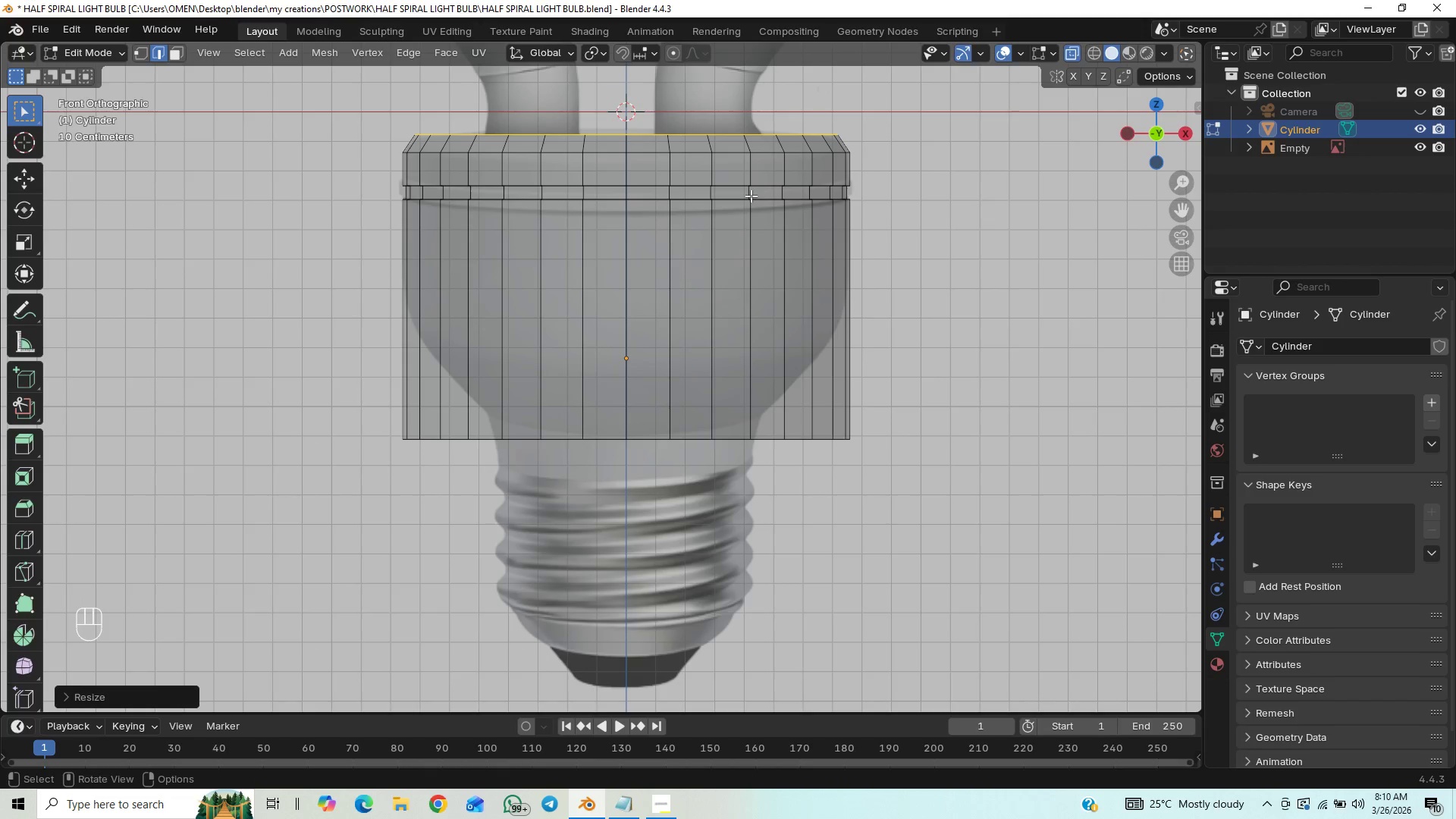 
key(Control+R)
 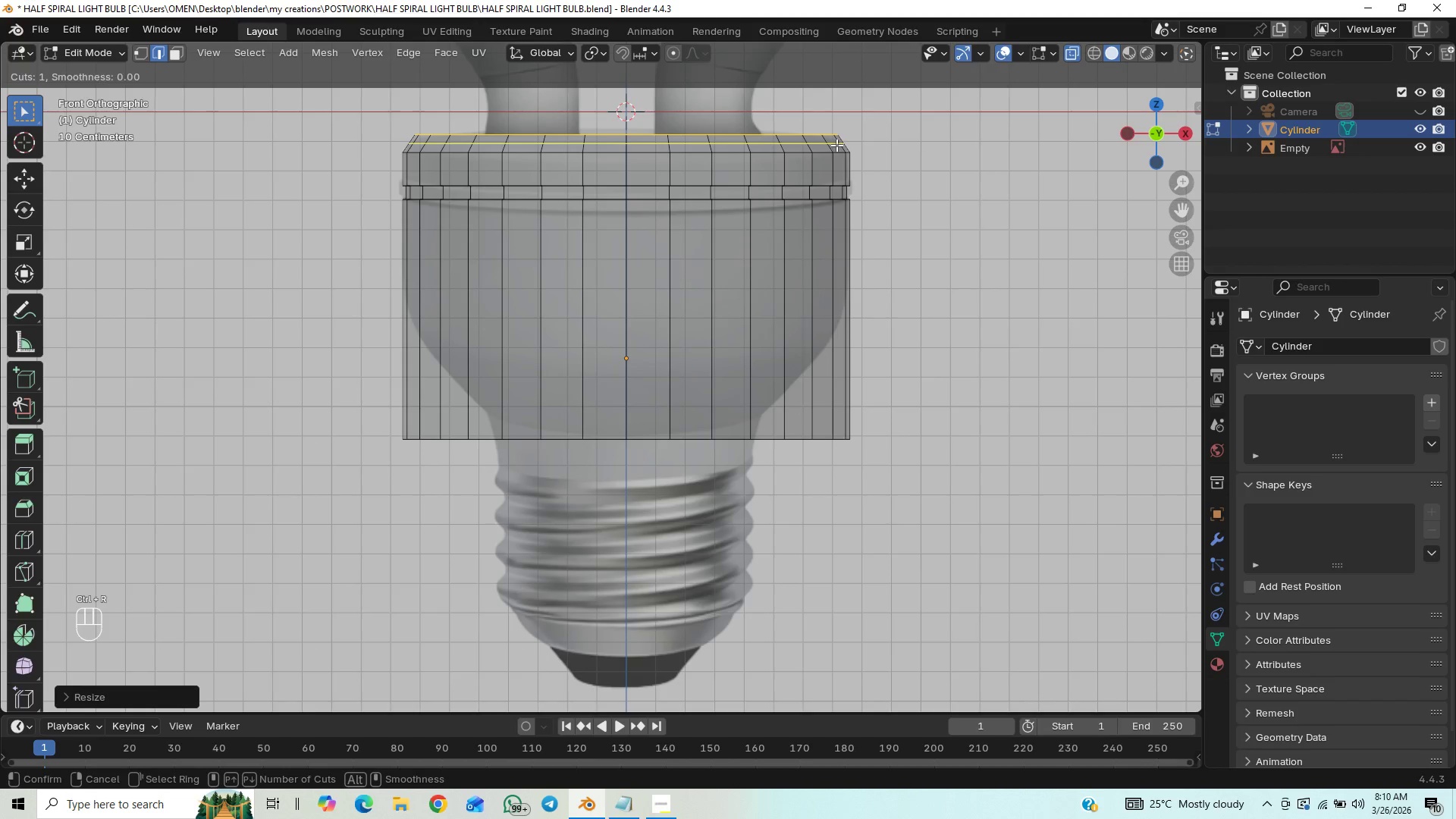 
left_click([838, 145])
 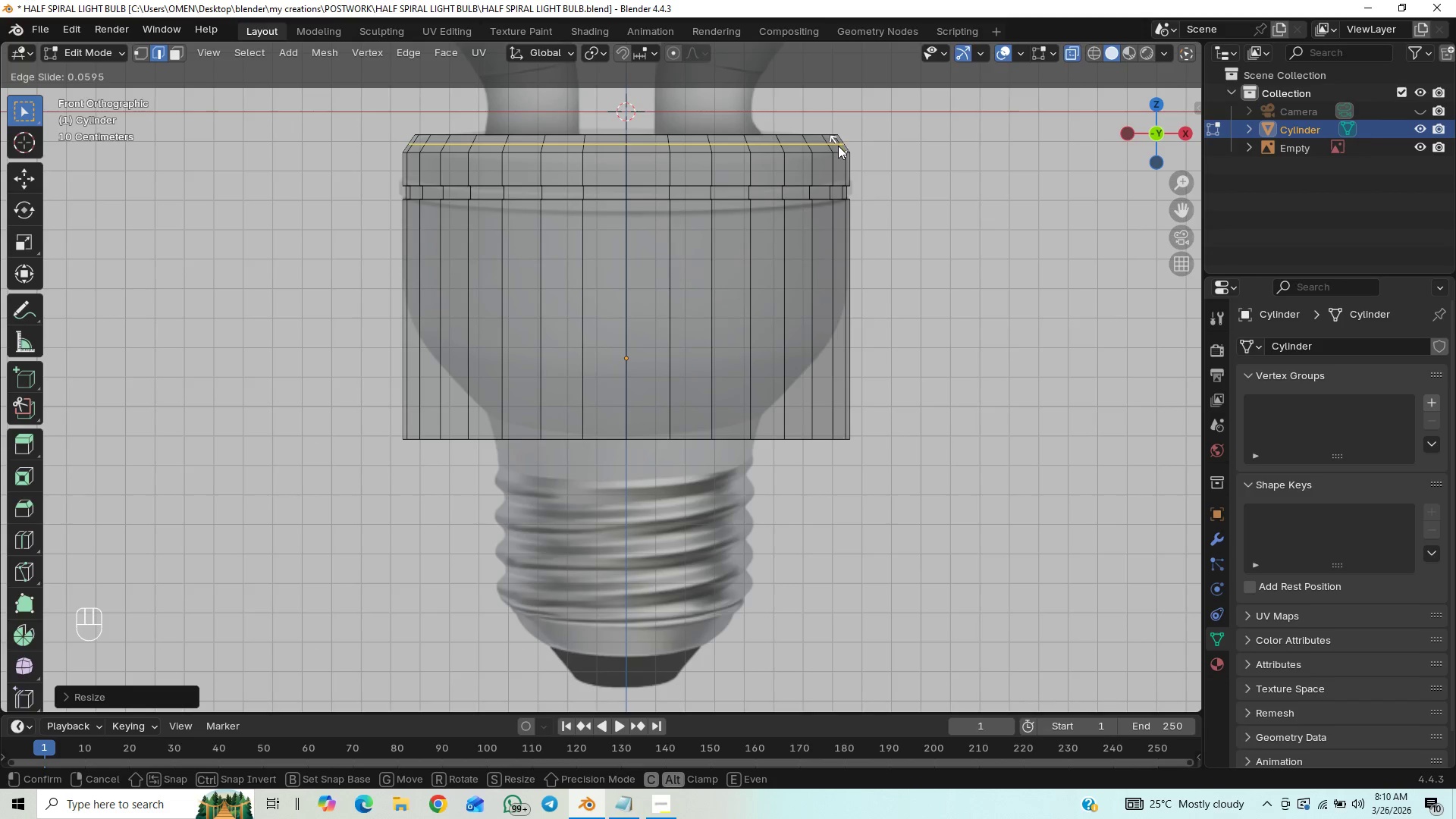 
right_click([838, 146])
 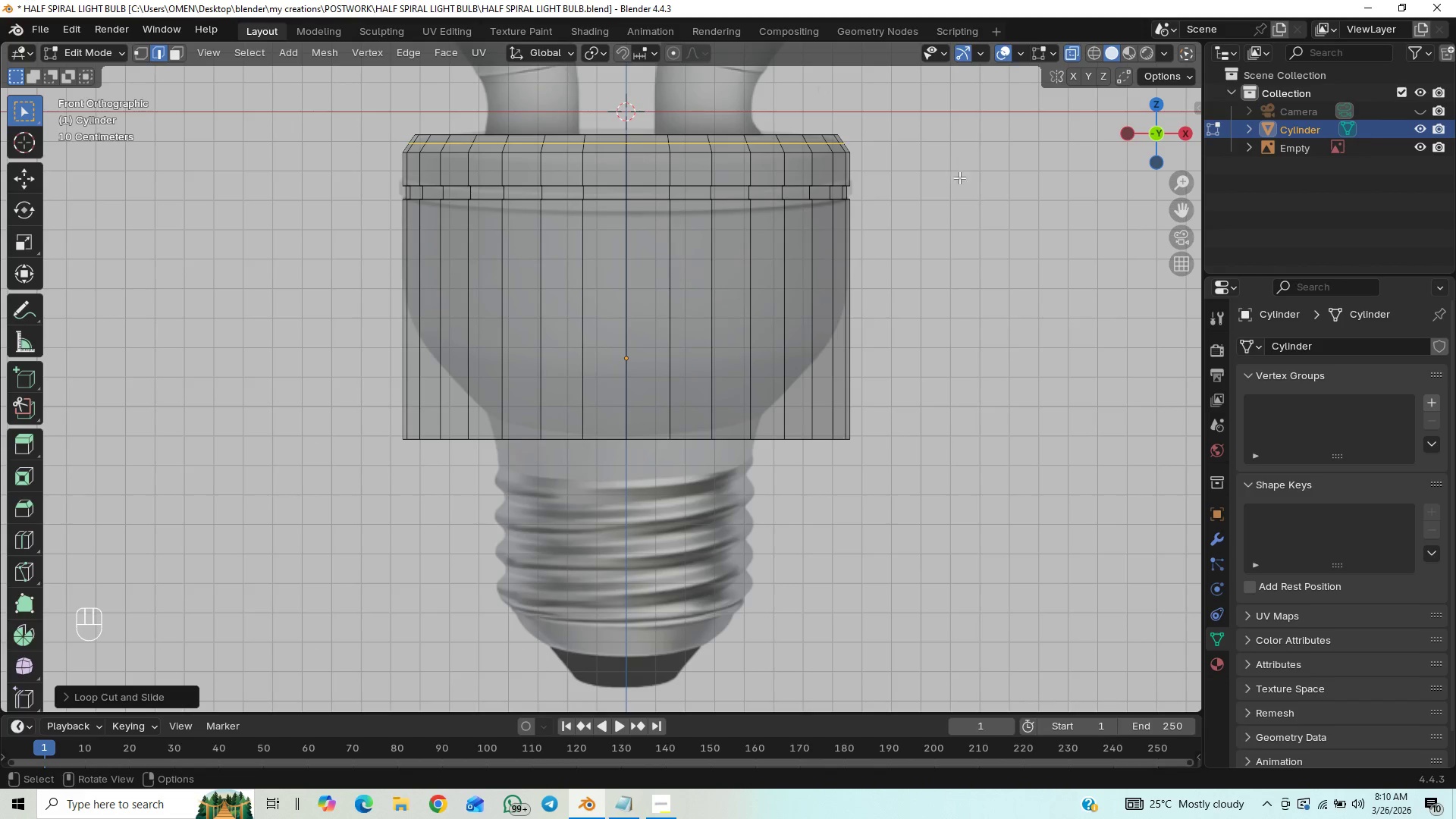 
key(S)
 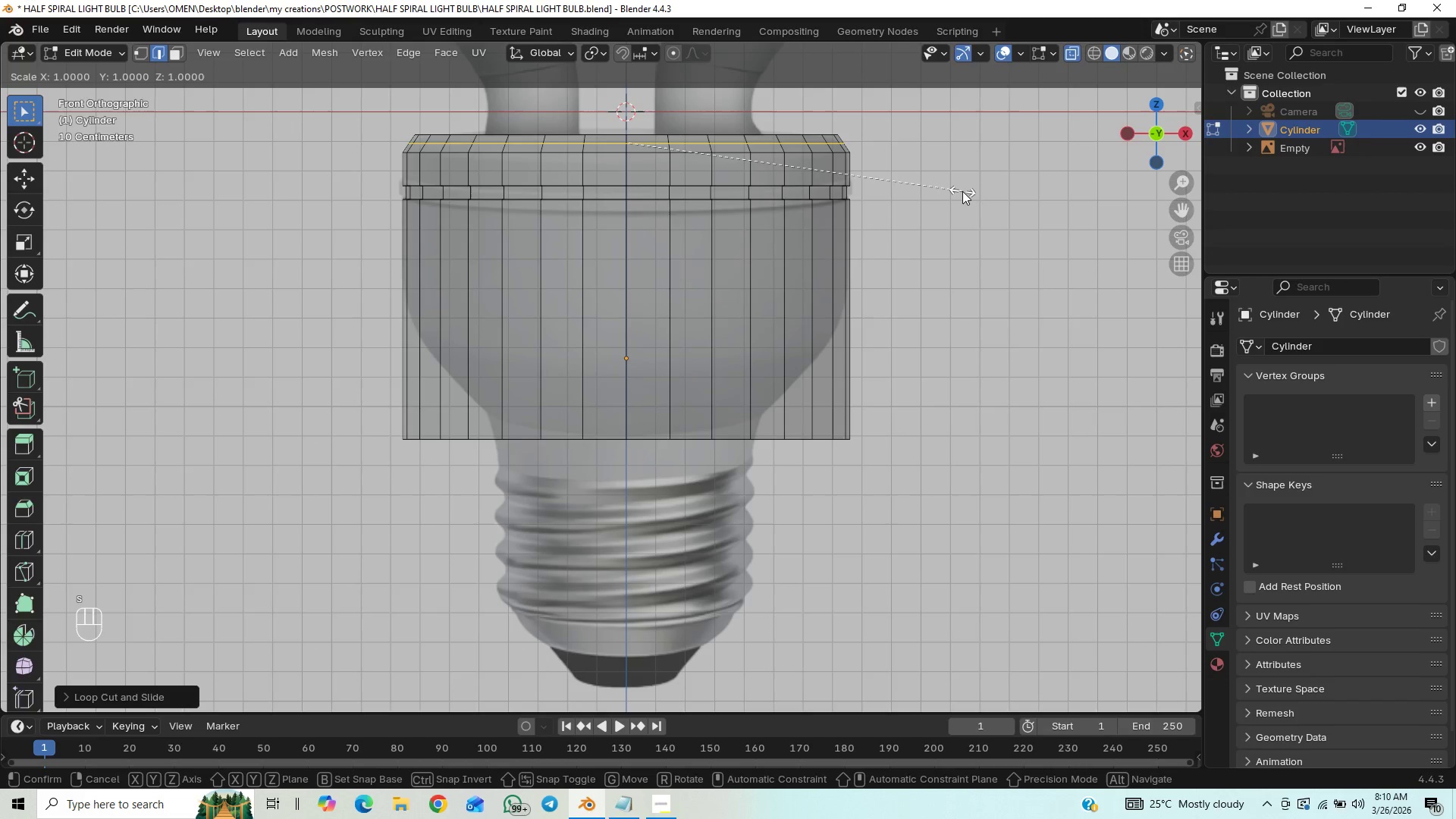 
hold_key(key=ShiftLeft, duration=1.5)
 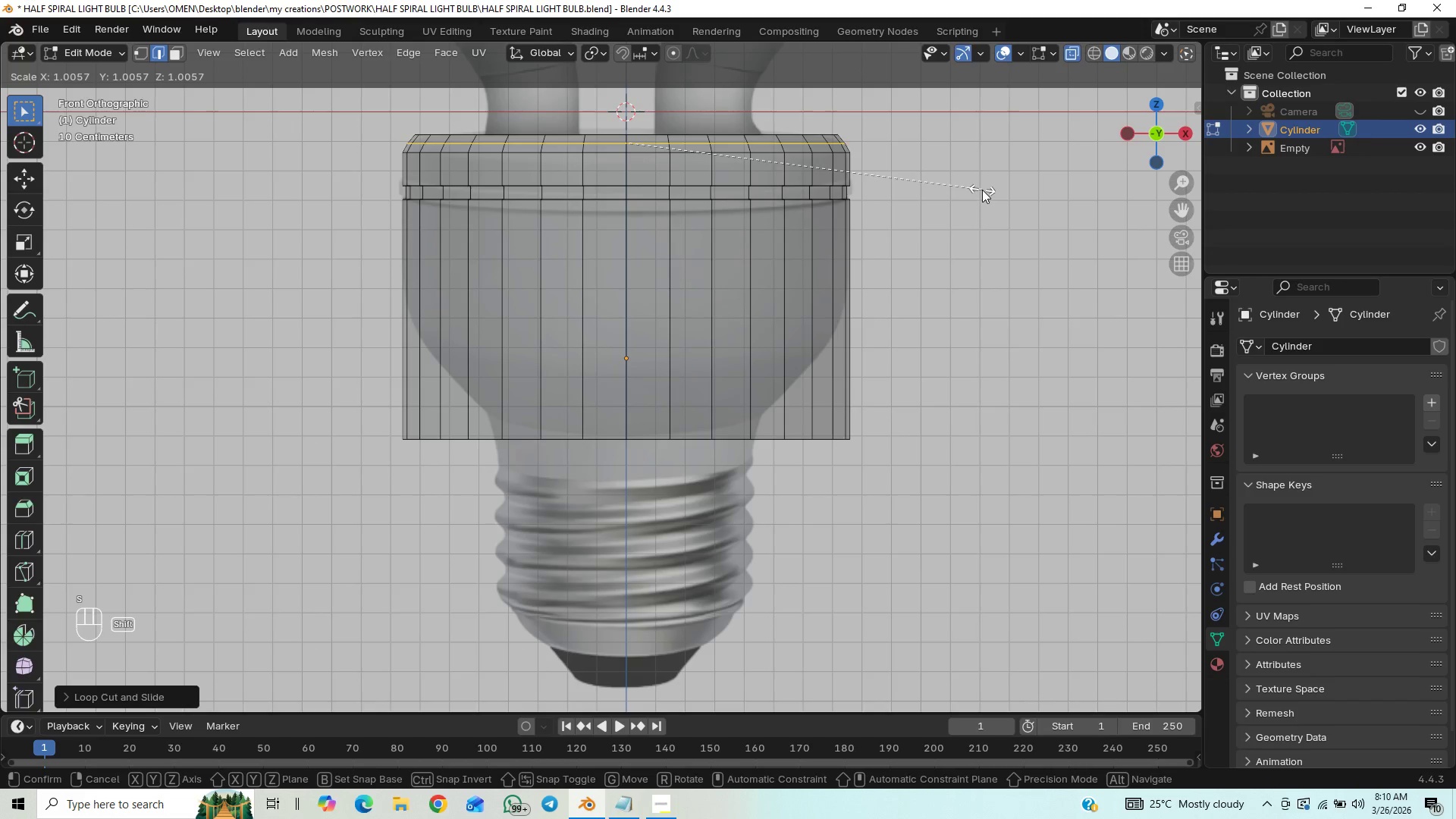 
hold_key(key=ShiftLeft, duration=1.5)
 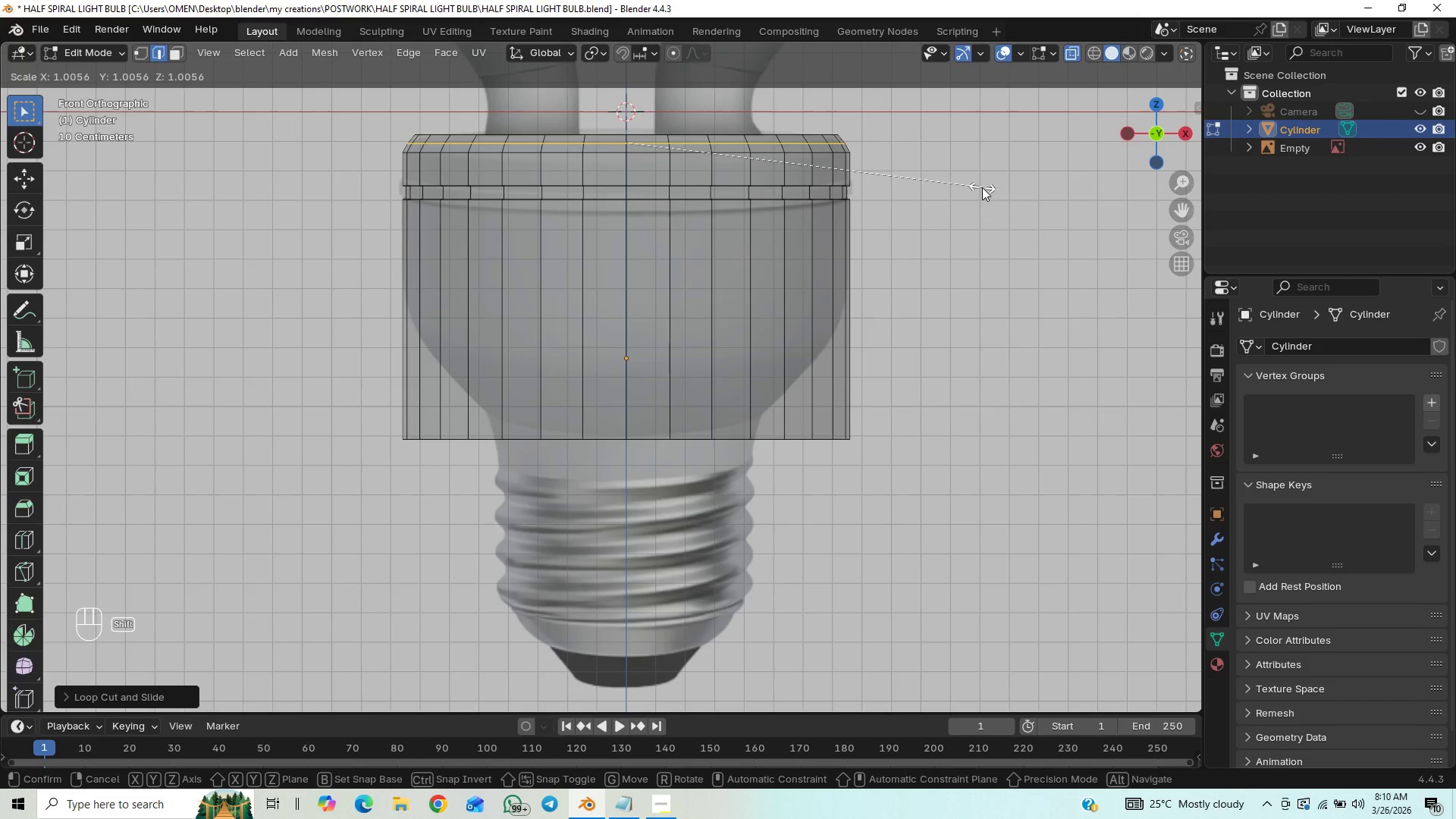 
hold_key(key=ShiftLeft, duration=1.52)
 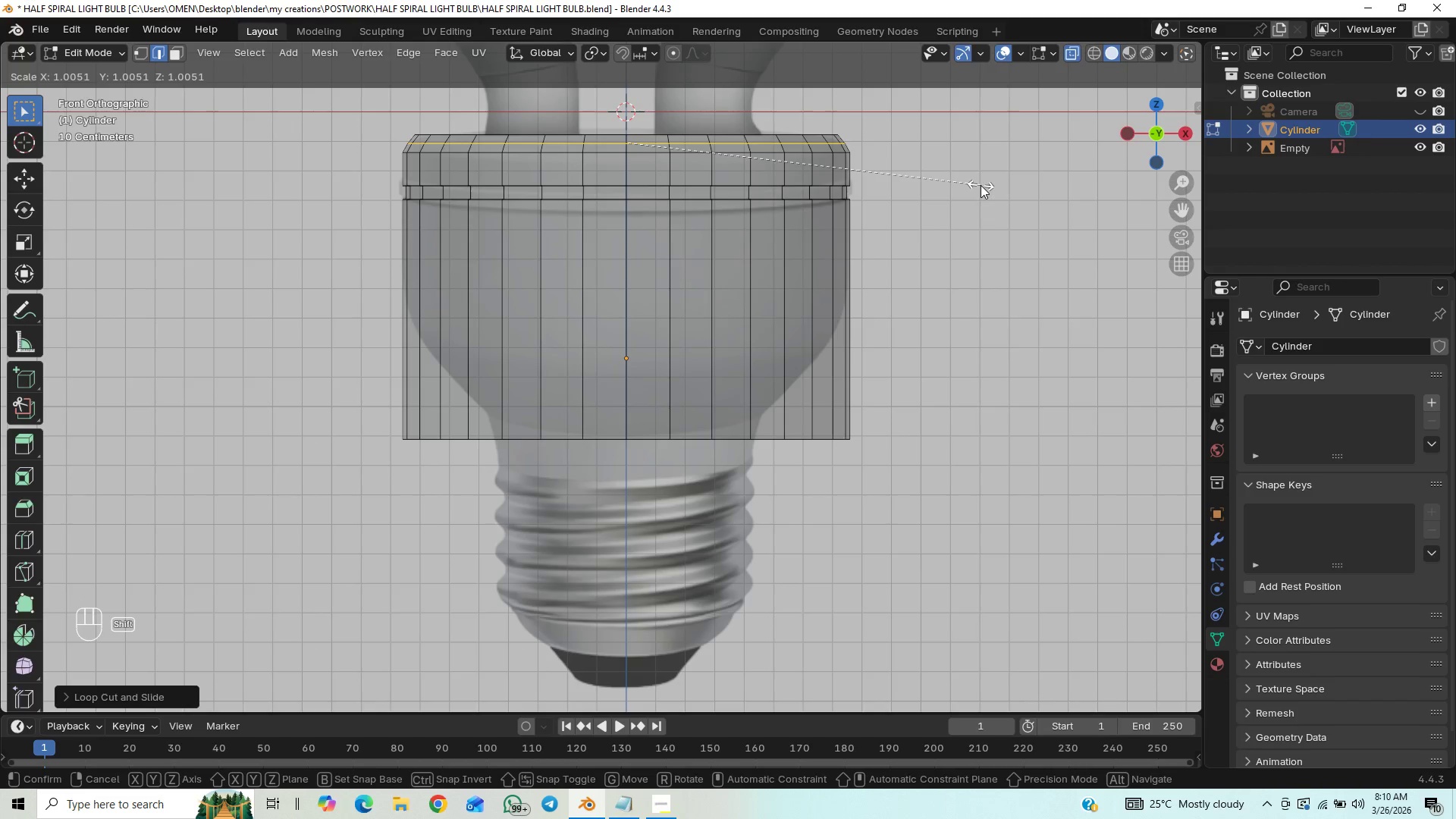 
hold_key(key=ShiftLeft, duration=1.5)
 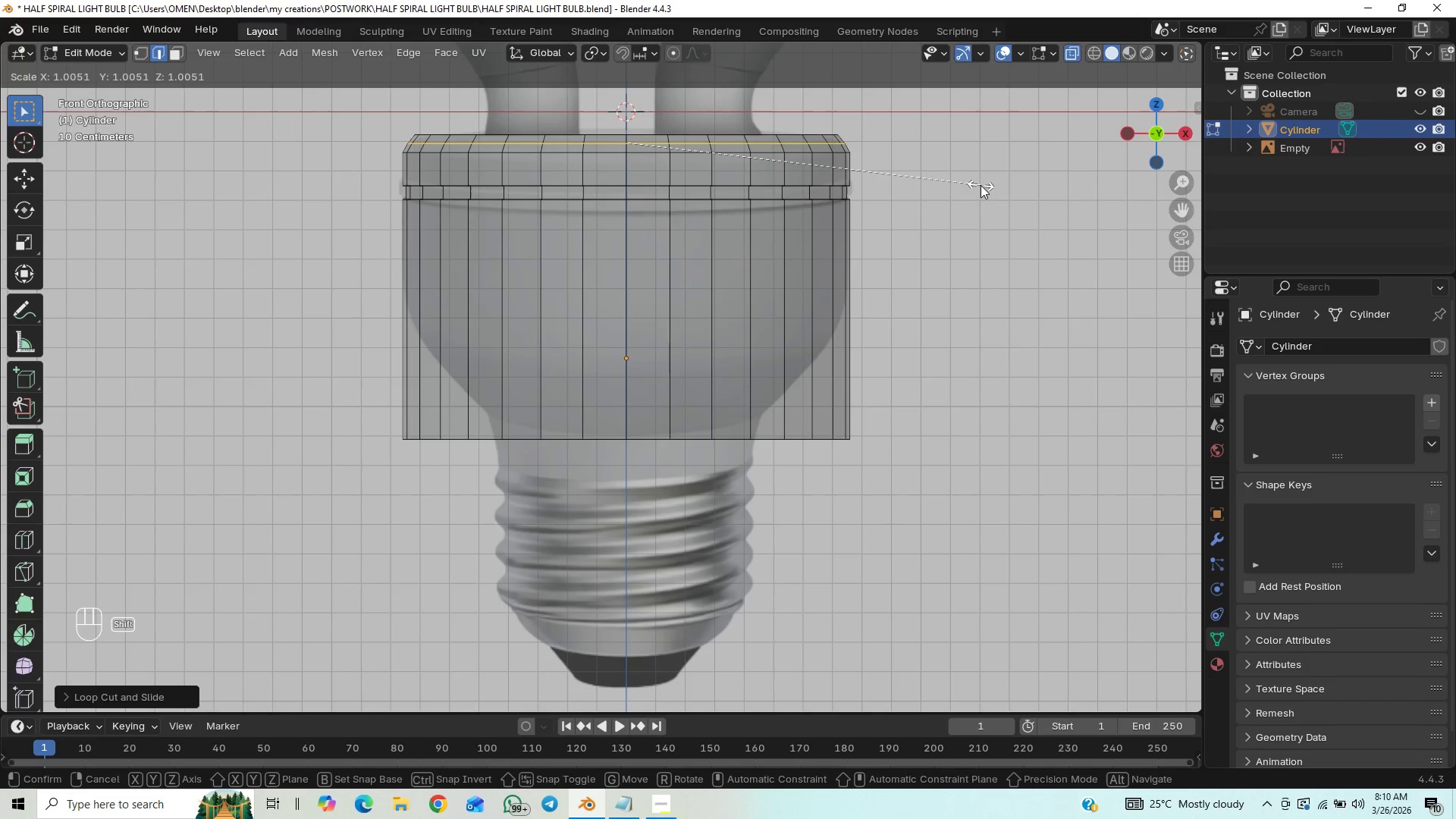 
hold_key(key=ShiftLeft, duration=1.5)
 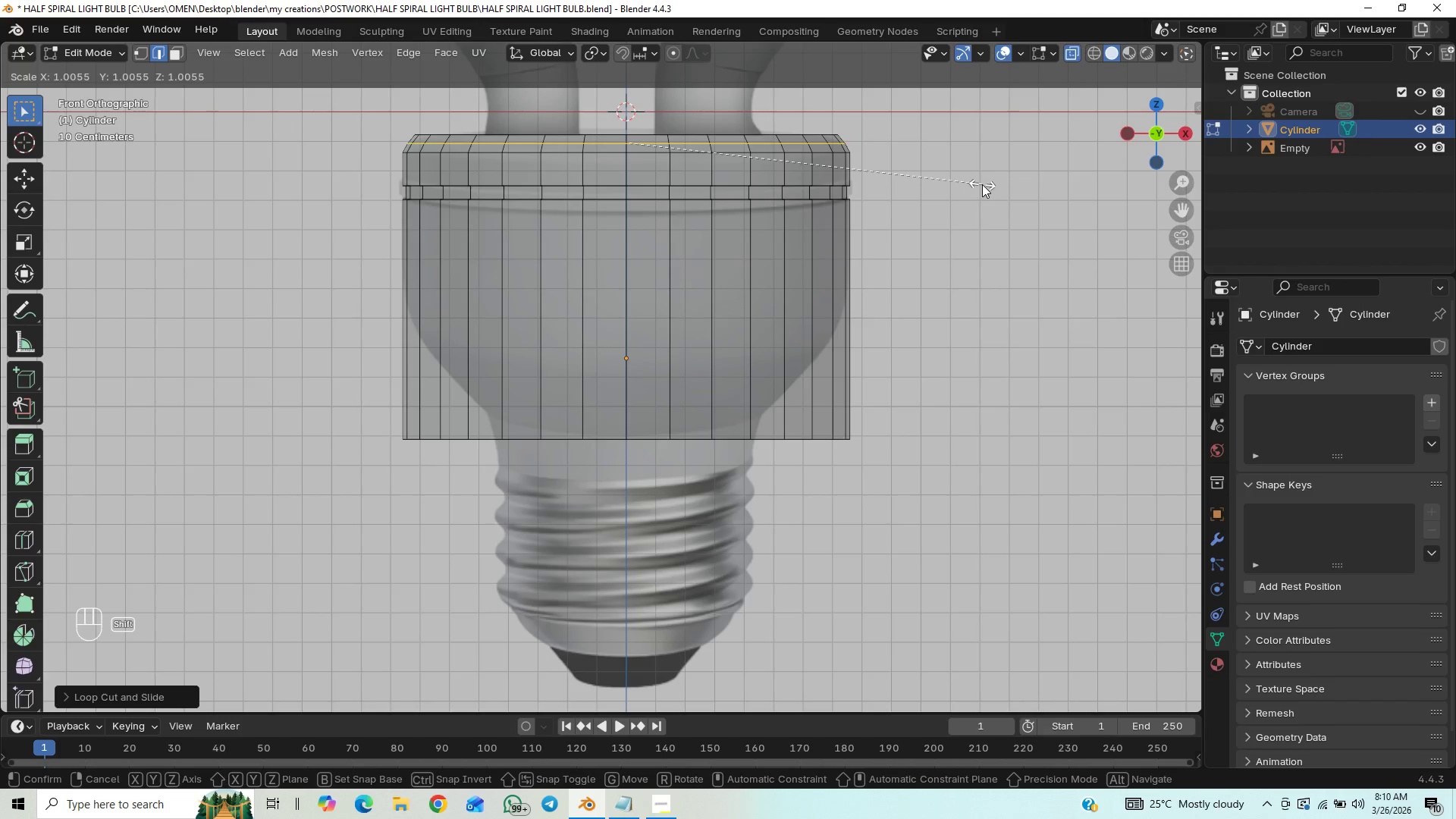 
hold_key(key=ShiftLeft, duration=1.51)
 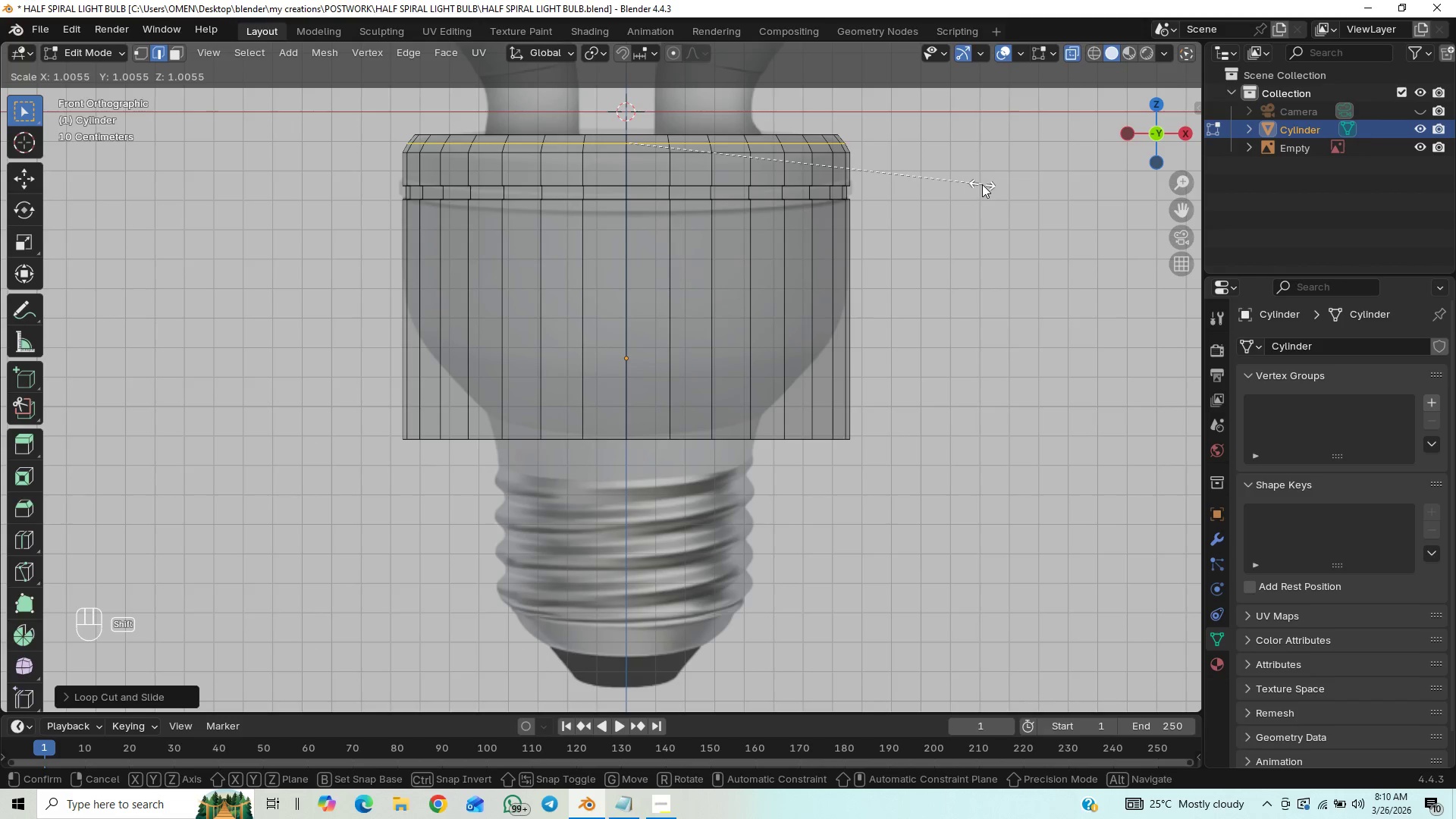 
hold_key(key=ShiftLeft, duration=1.5)
 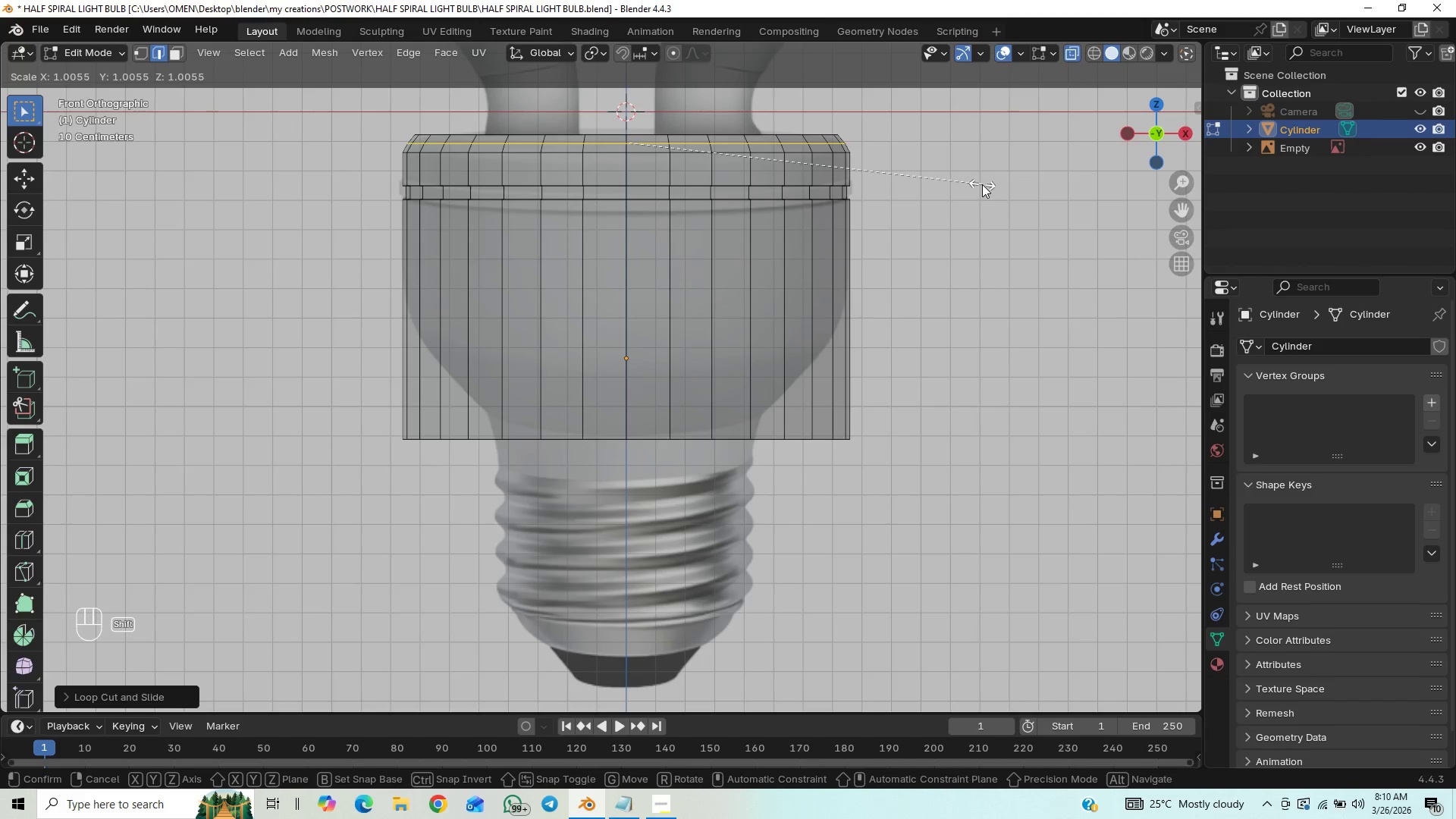 
hold_key(key=ShiftLeft, duration=1.52)
left_click([982, 184])
 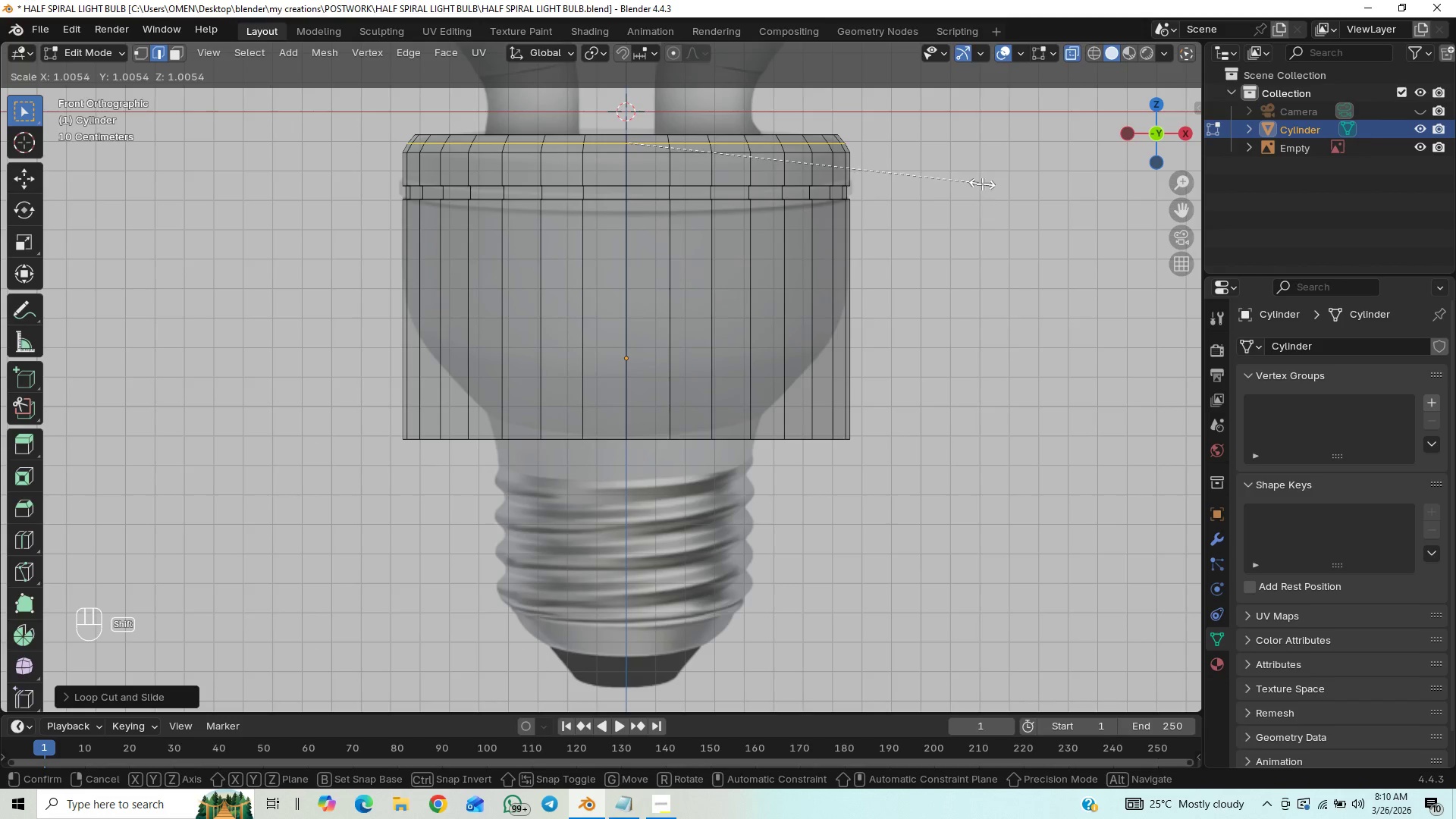 
key(Shift+ShiftLeft)
 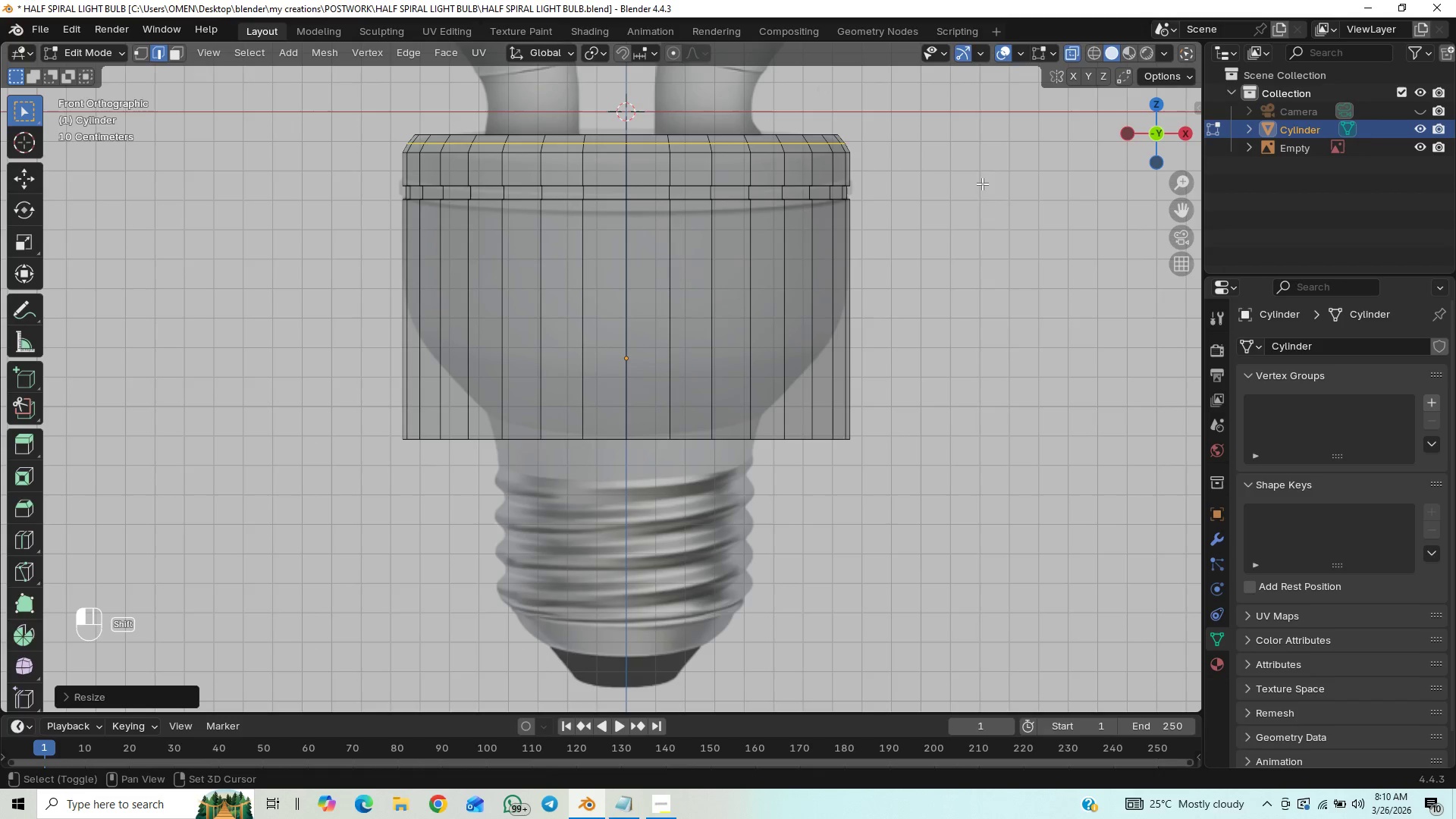 
key(Shift+ShiftLeft)
 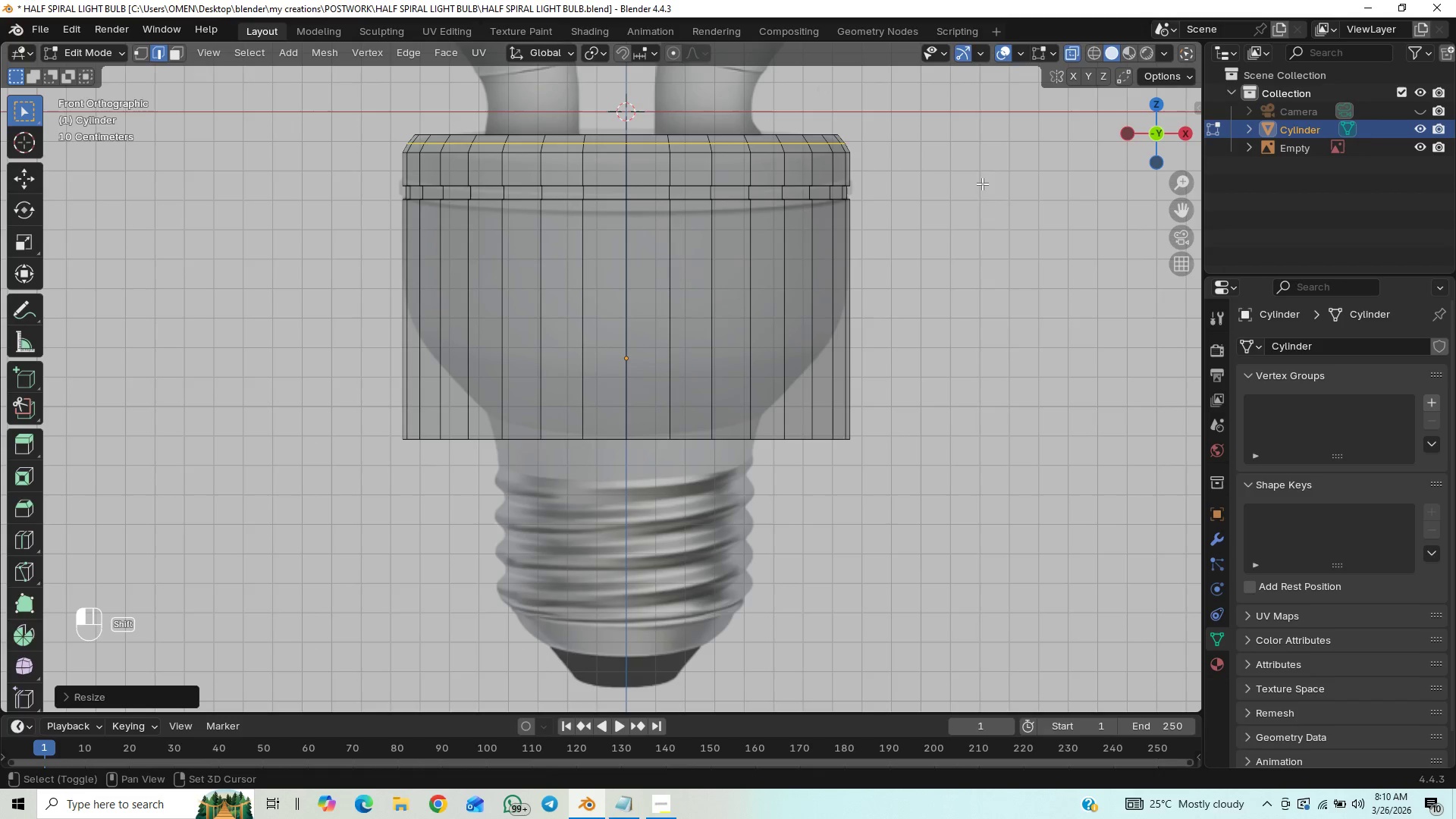 
key(Shift+ShiftLeft)
 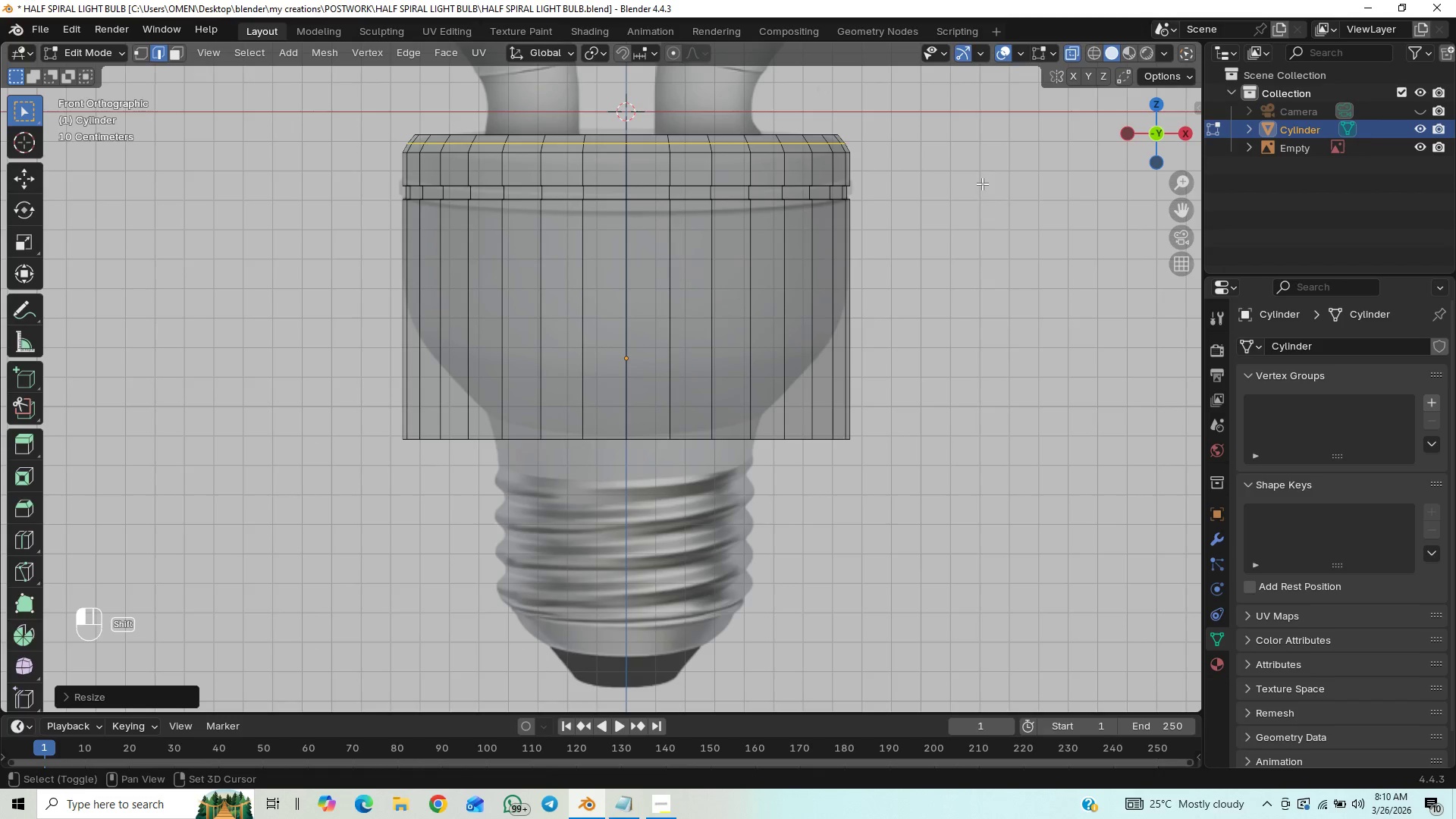 
key(Shift+ShiftLeft)
 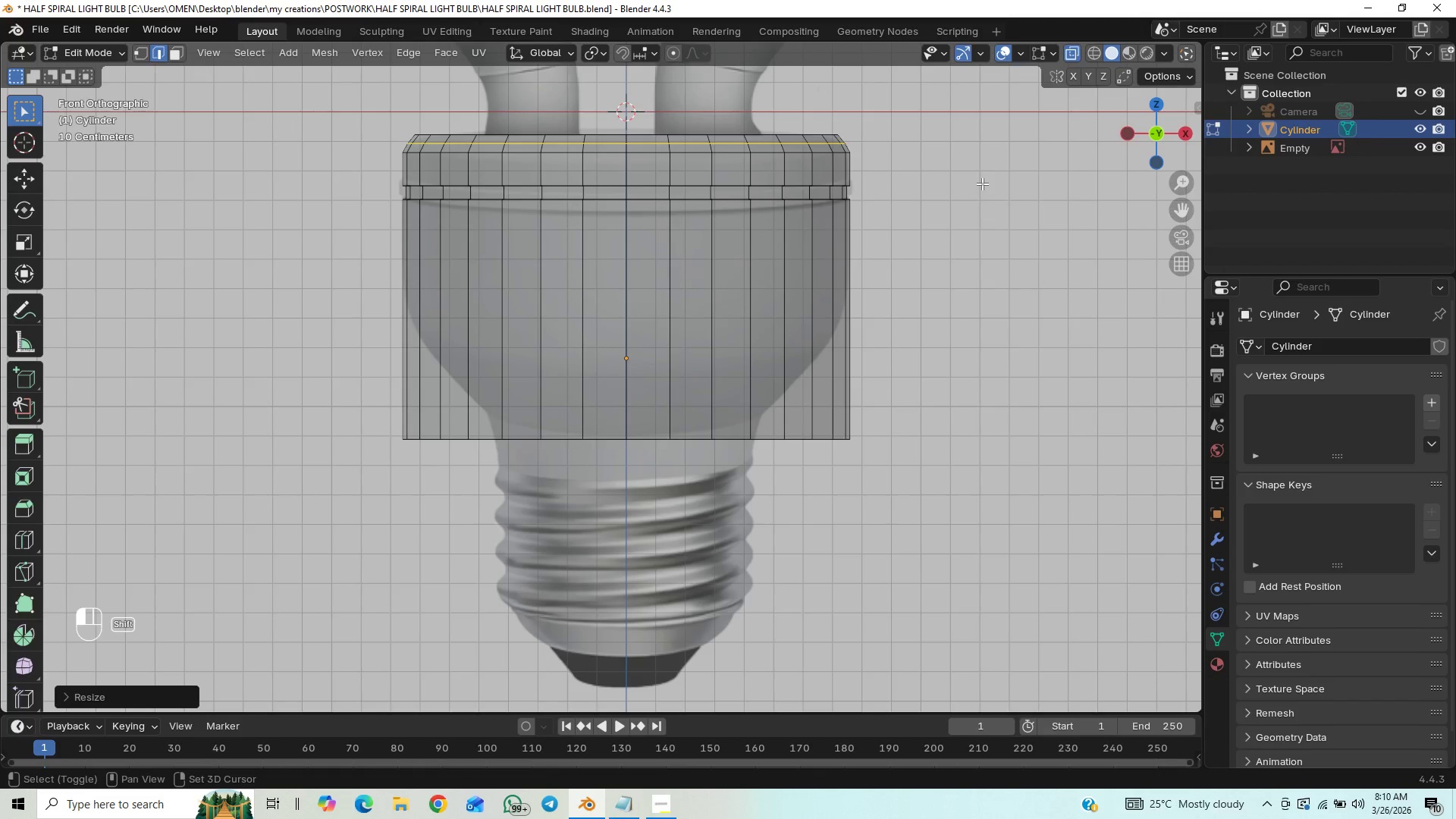 
key(Shift+ShiftLeft)
 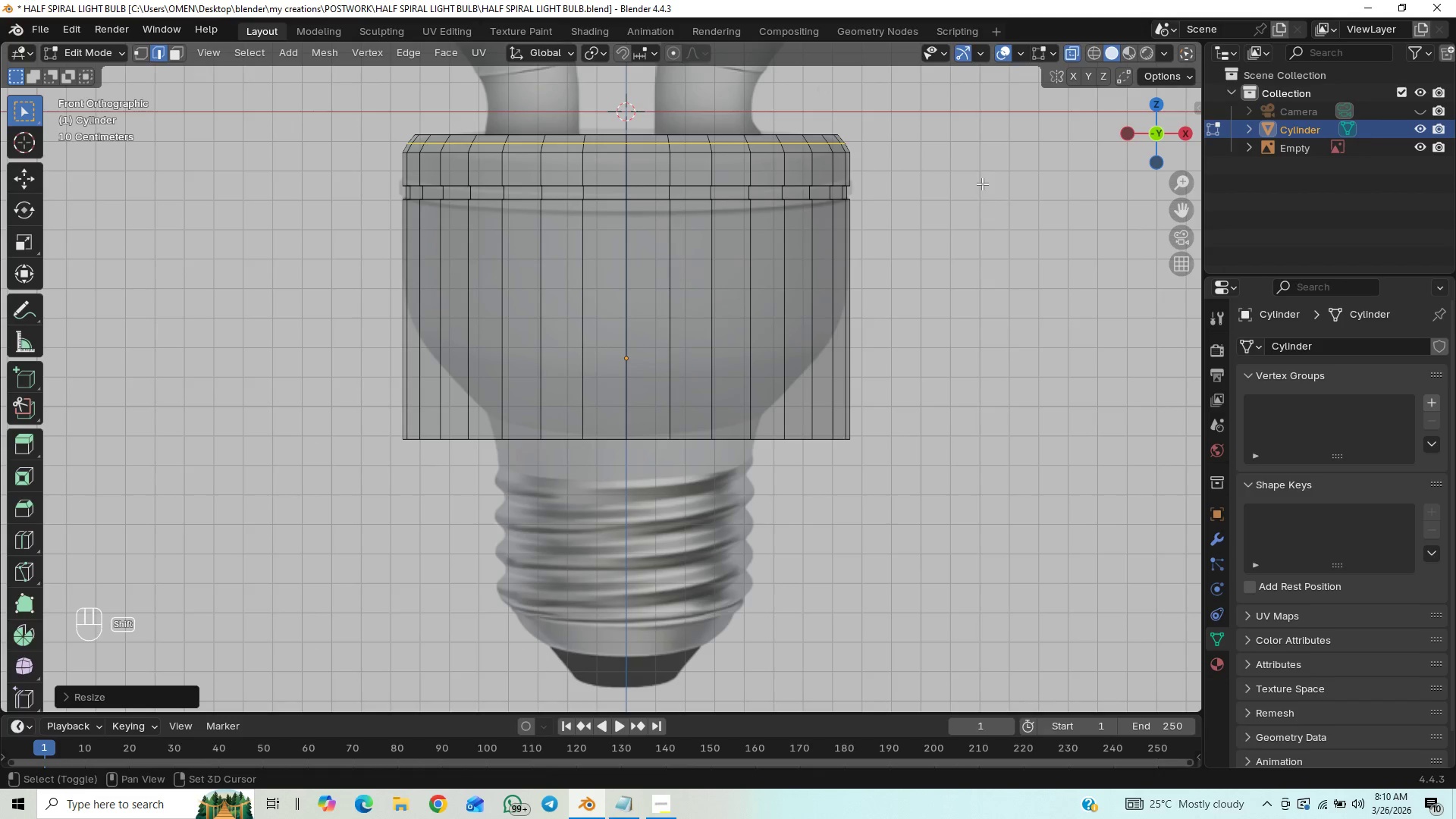 
key(Shift+ShiftLeft)
 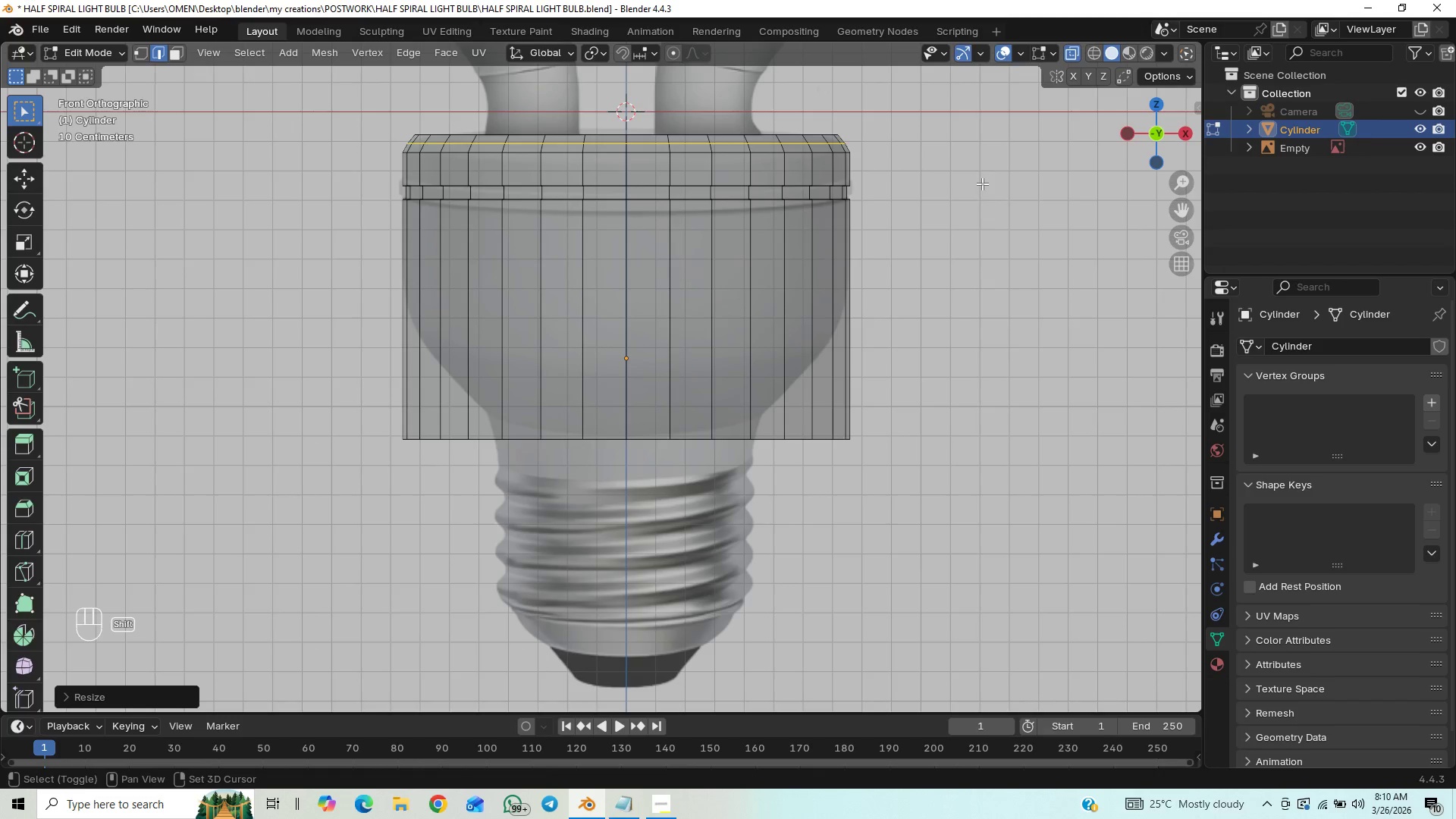 
key(Shift+ShiftLeft)
 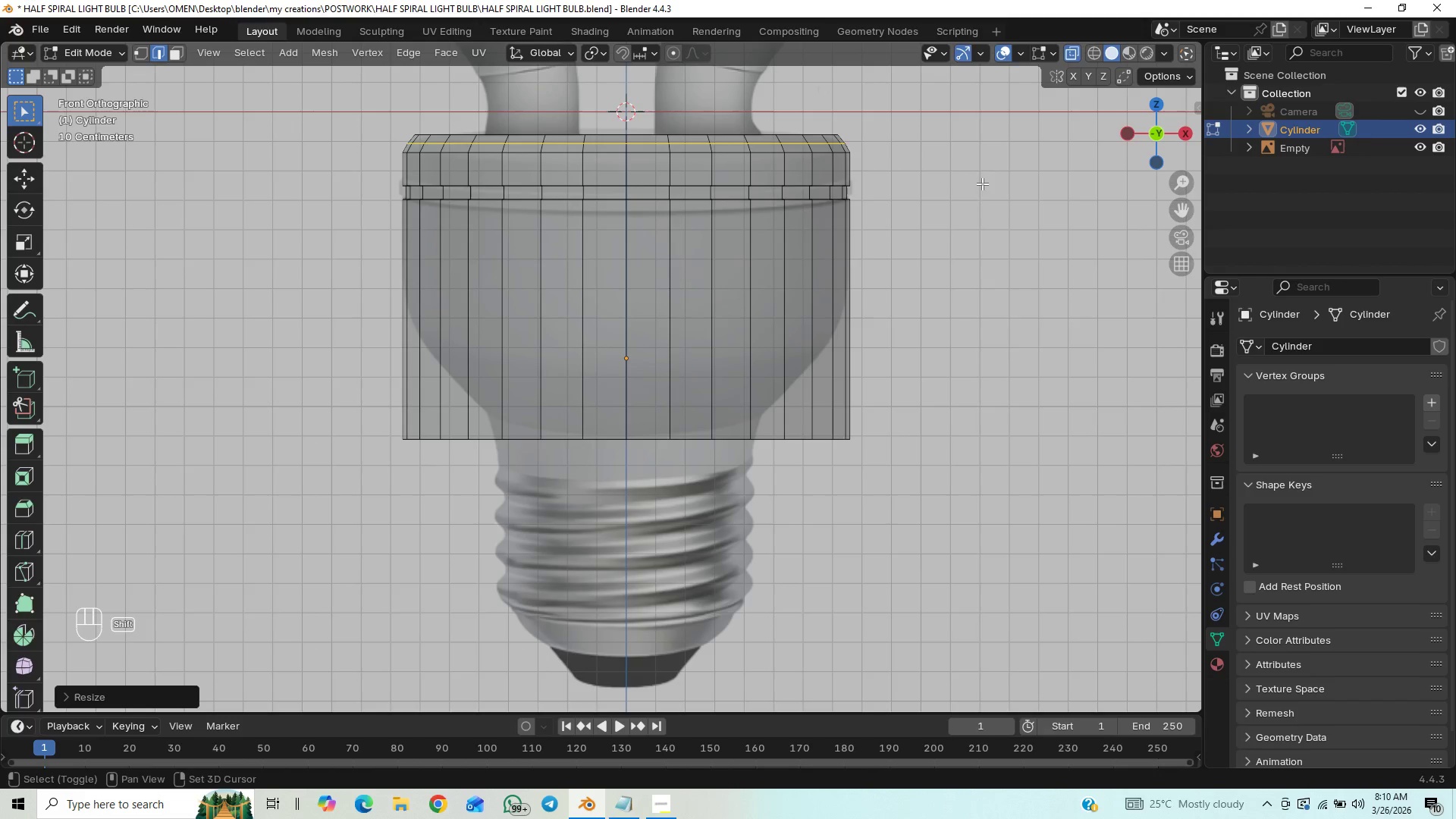 
key(Shift+ShiftLeft)
 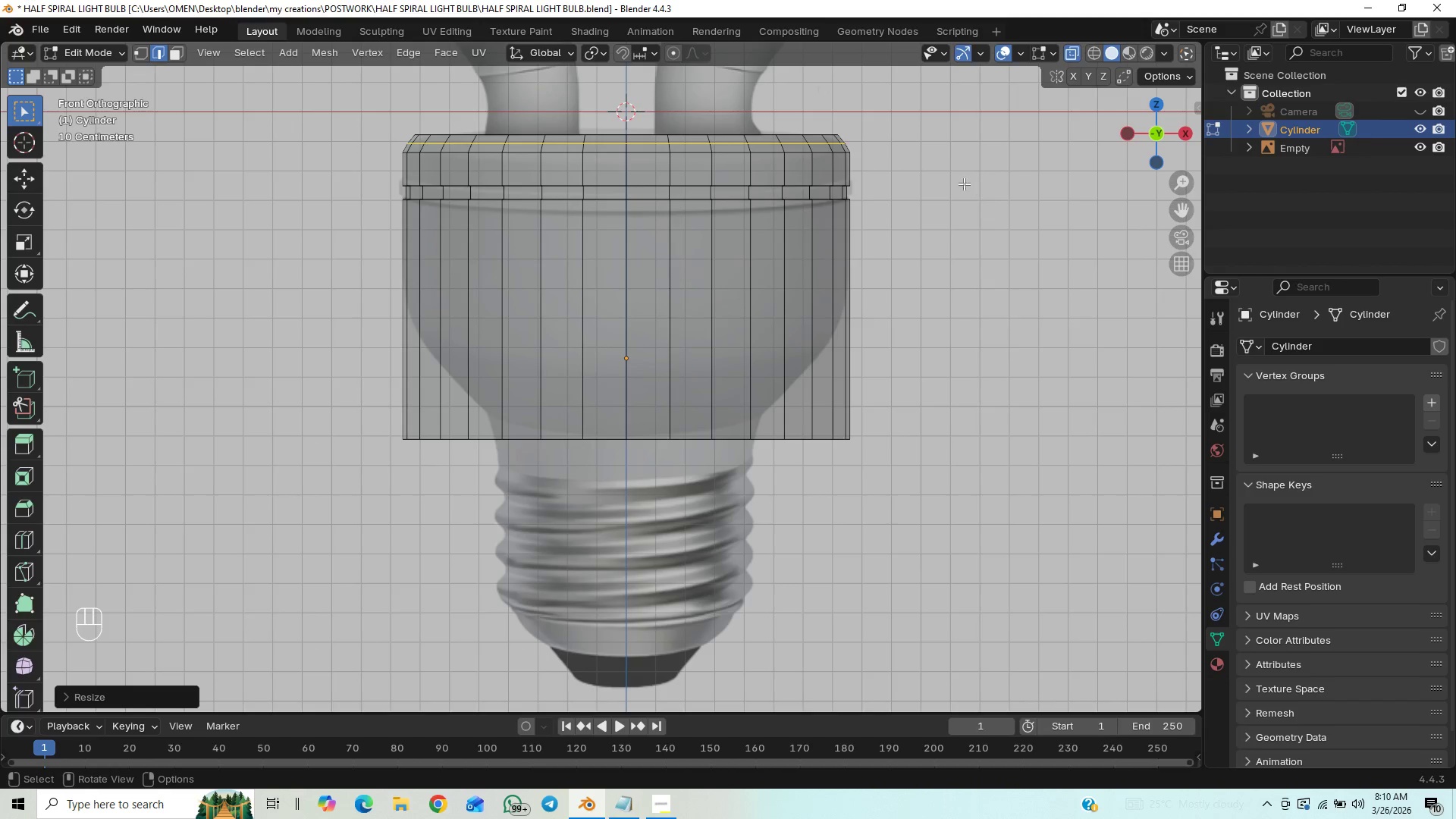 
hold_key(key=ShiftLeft, duration=0.94)
 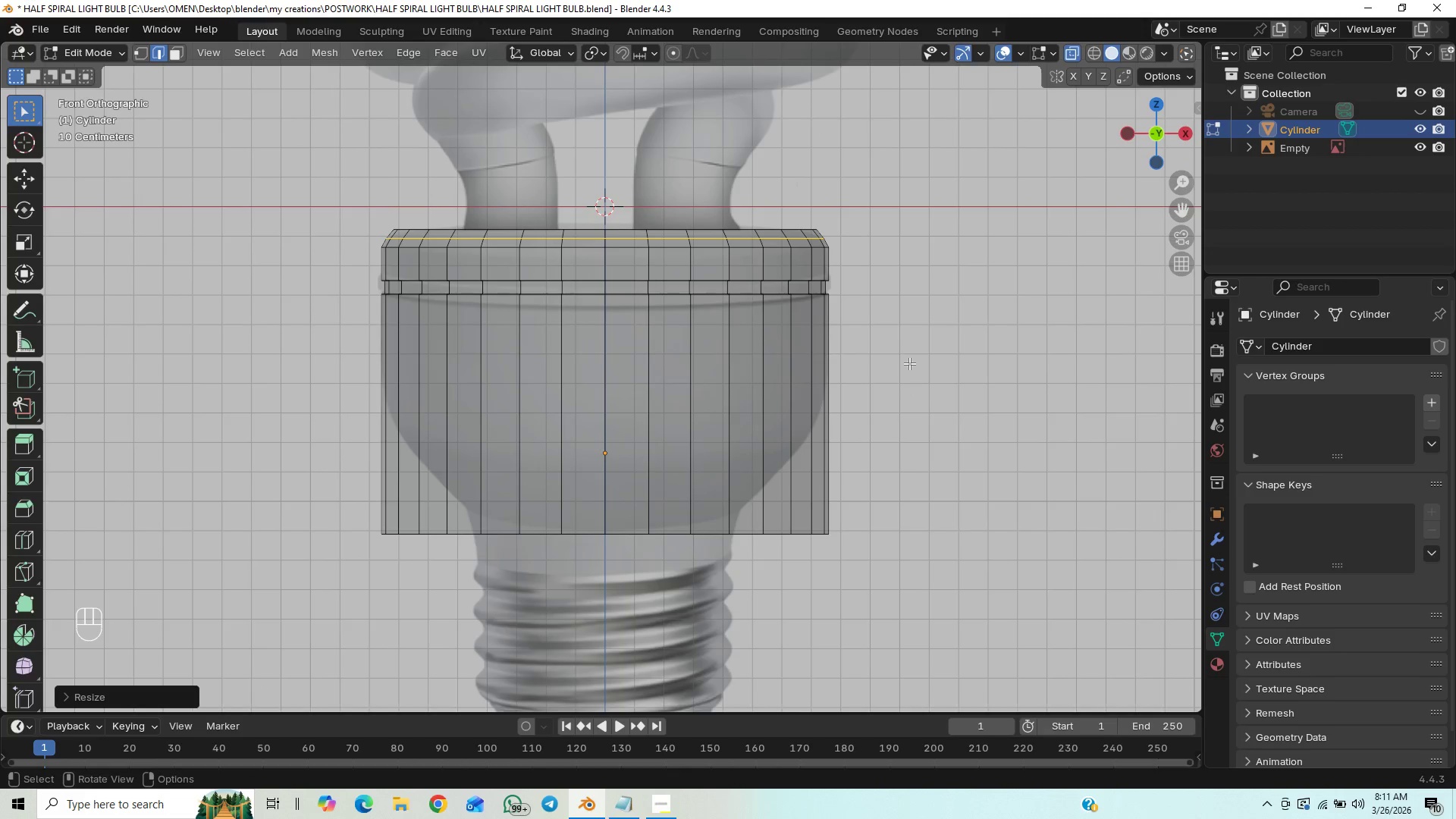 
hold_key(key=ControlLeft, duration=0.81)
scroll: coordinate [904, 353], scroll_direction: up, amount: 1.0
 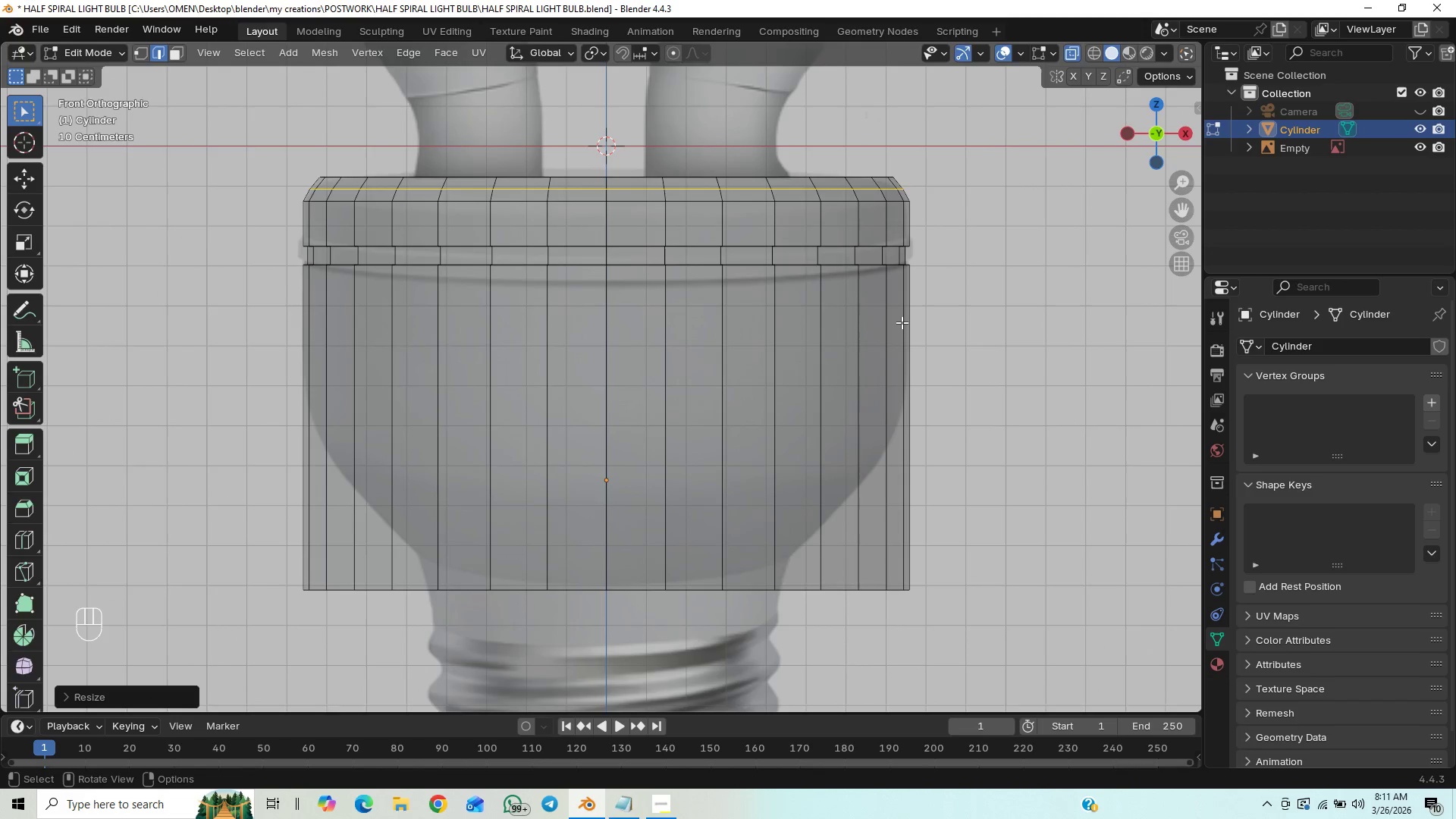 
hold_key(key=ShiftLeft, duration=0.66)
 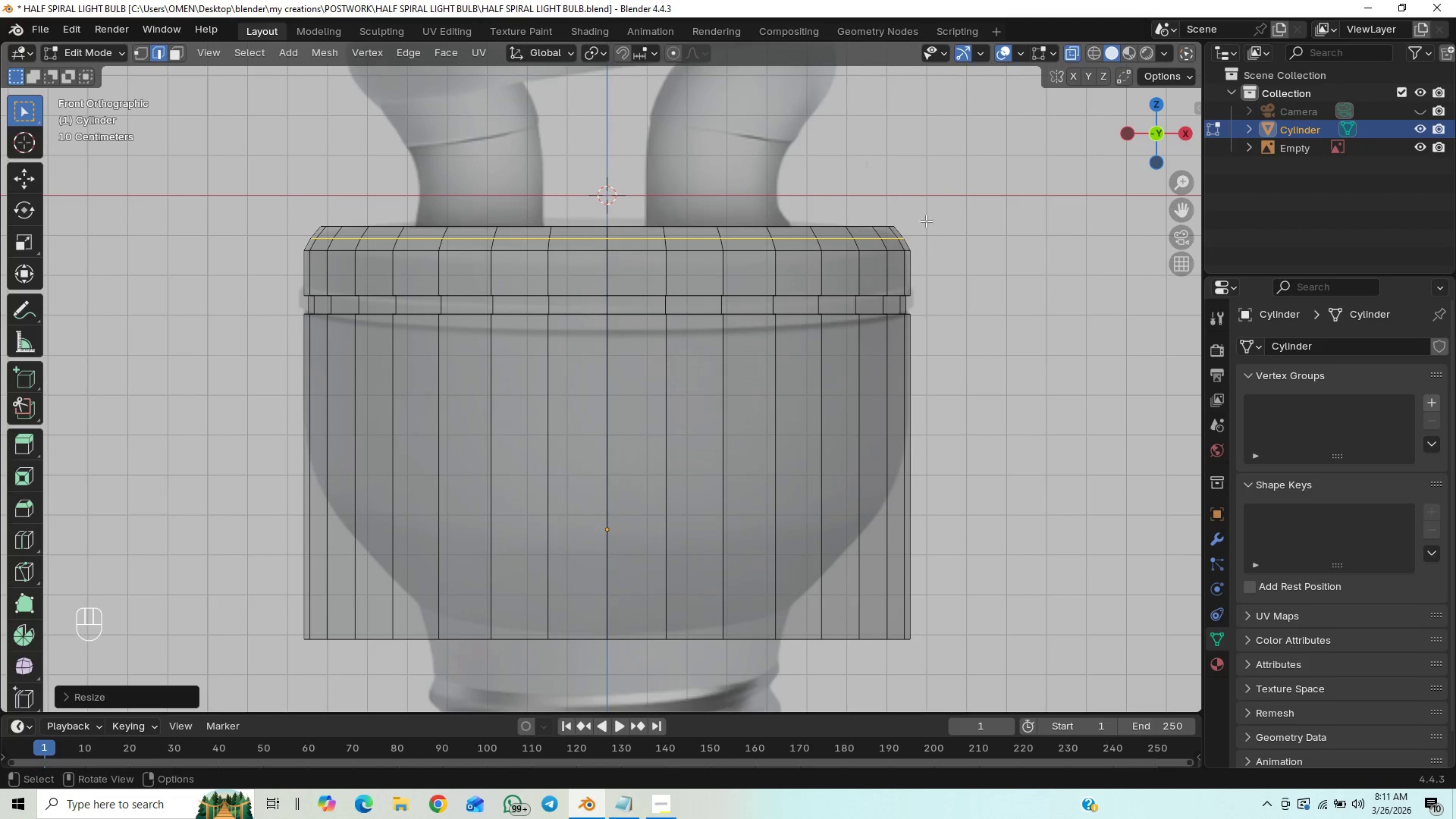 
left_click_drag(start_coordinate=[915, 213], to_coordinate=[284, 235])
 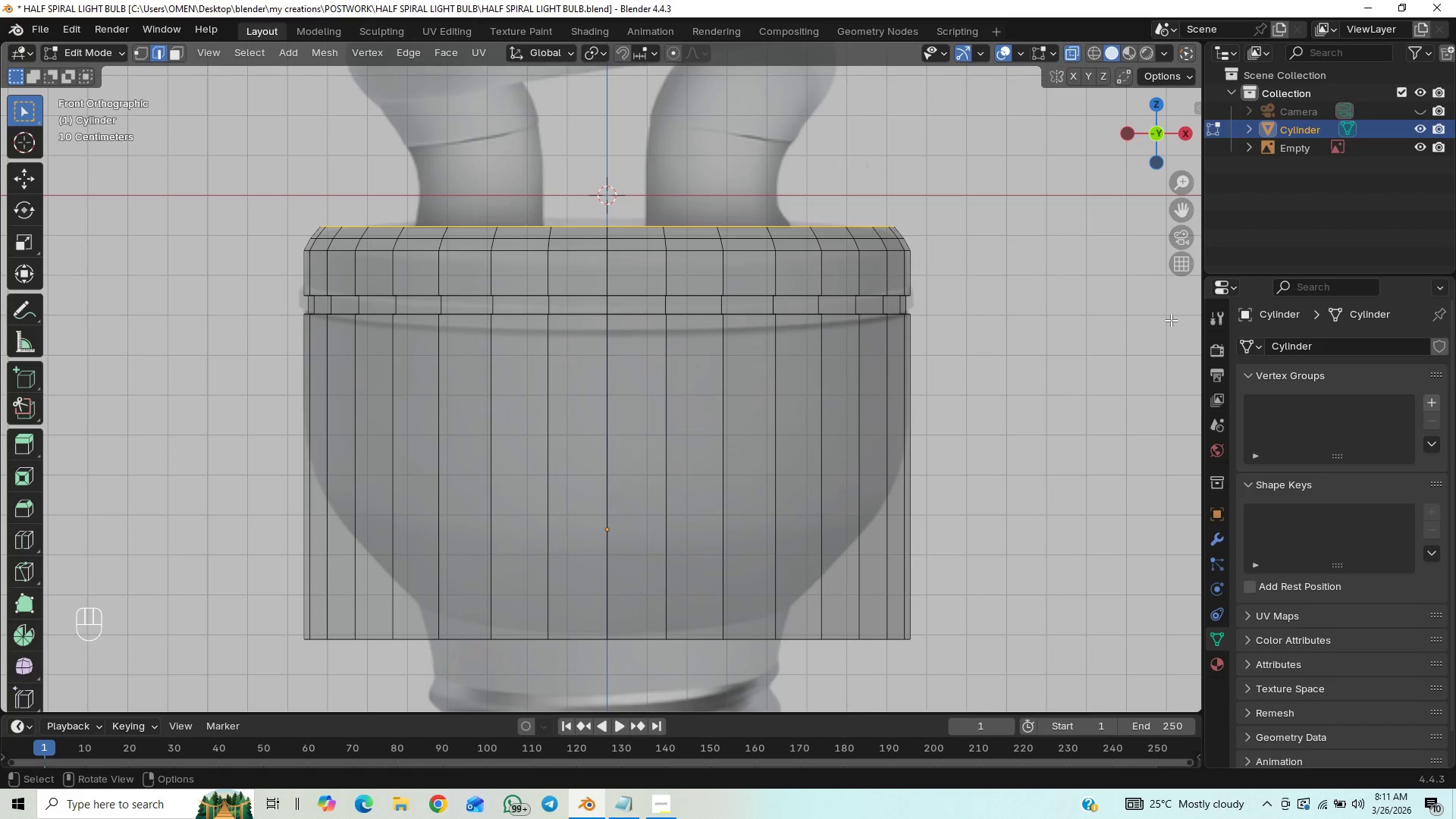 
key(S)
 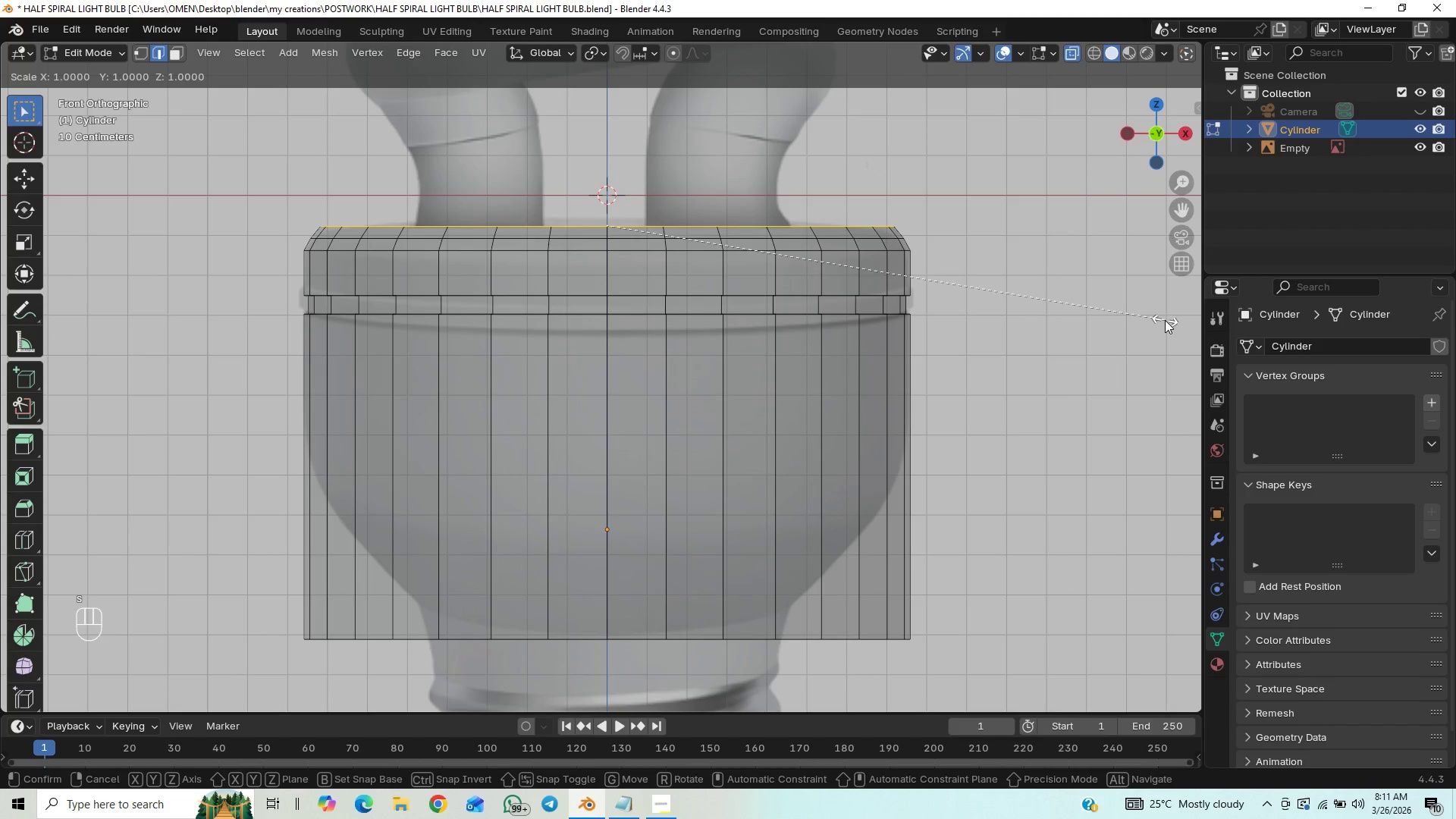 
hold_key(key=ShiftLeft, duration=1.5)
 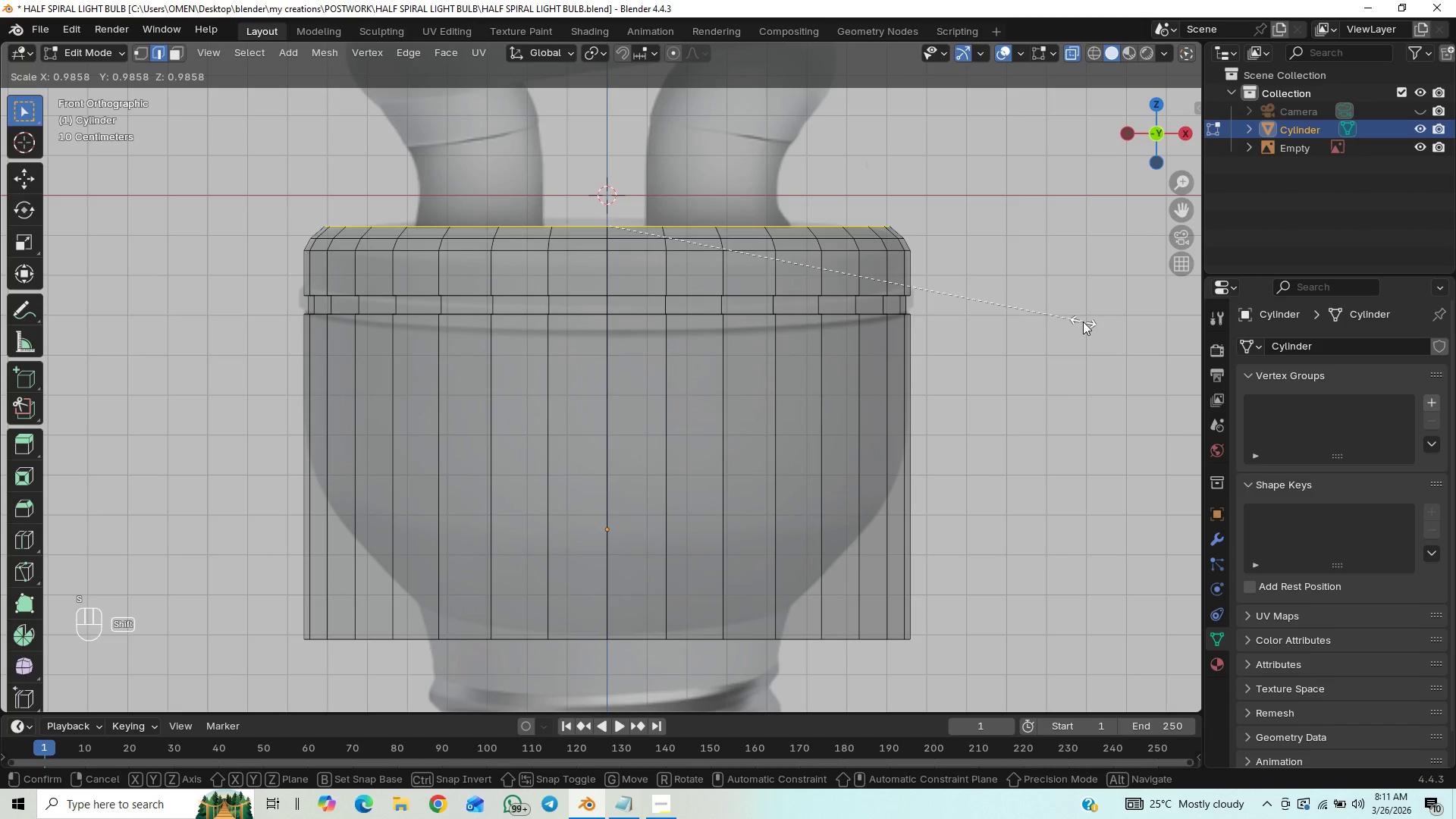 
hold_key(key=ShiftLeft, duration=1.5)
 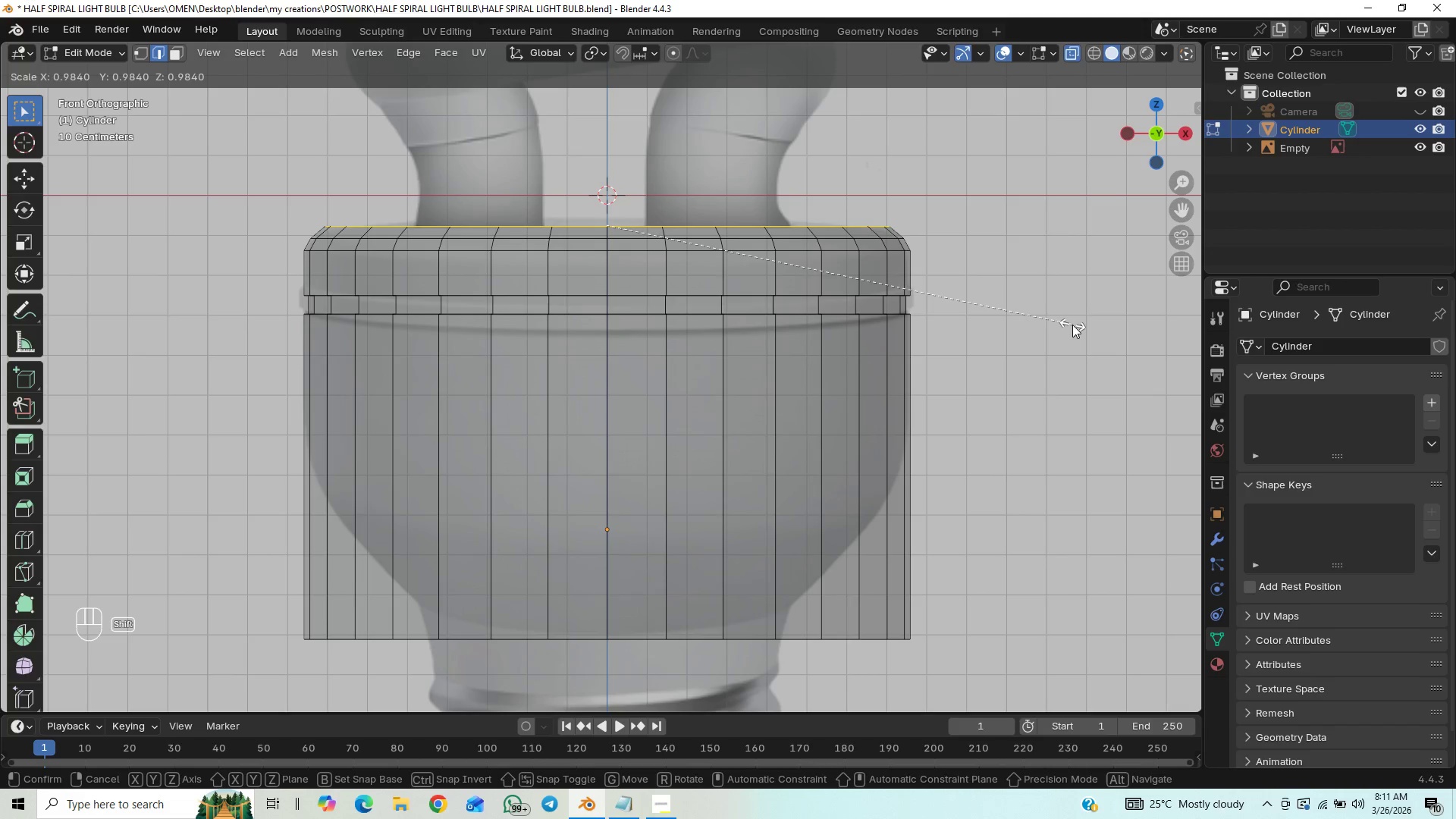 
hold_key(key=ShiftLeft, duration=1.51)
left_click([1071, 324])
 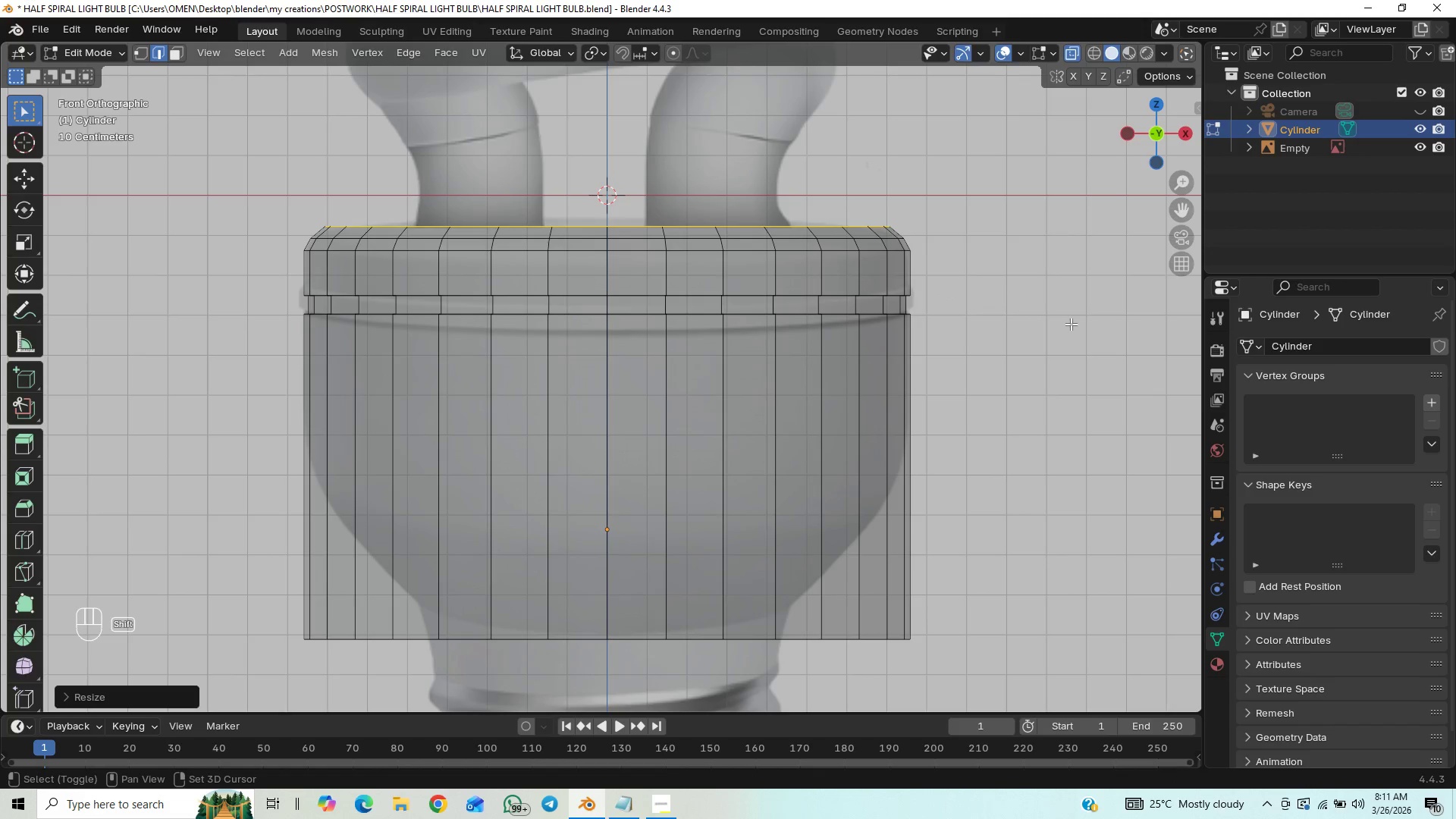 
key(Shift+ShiftLeft)
 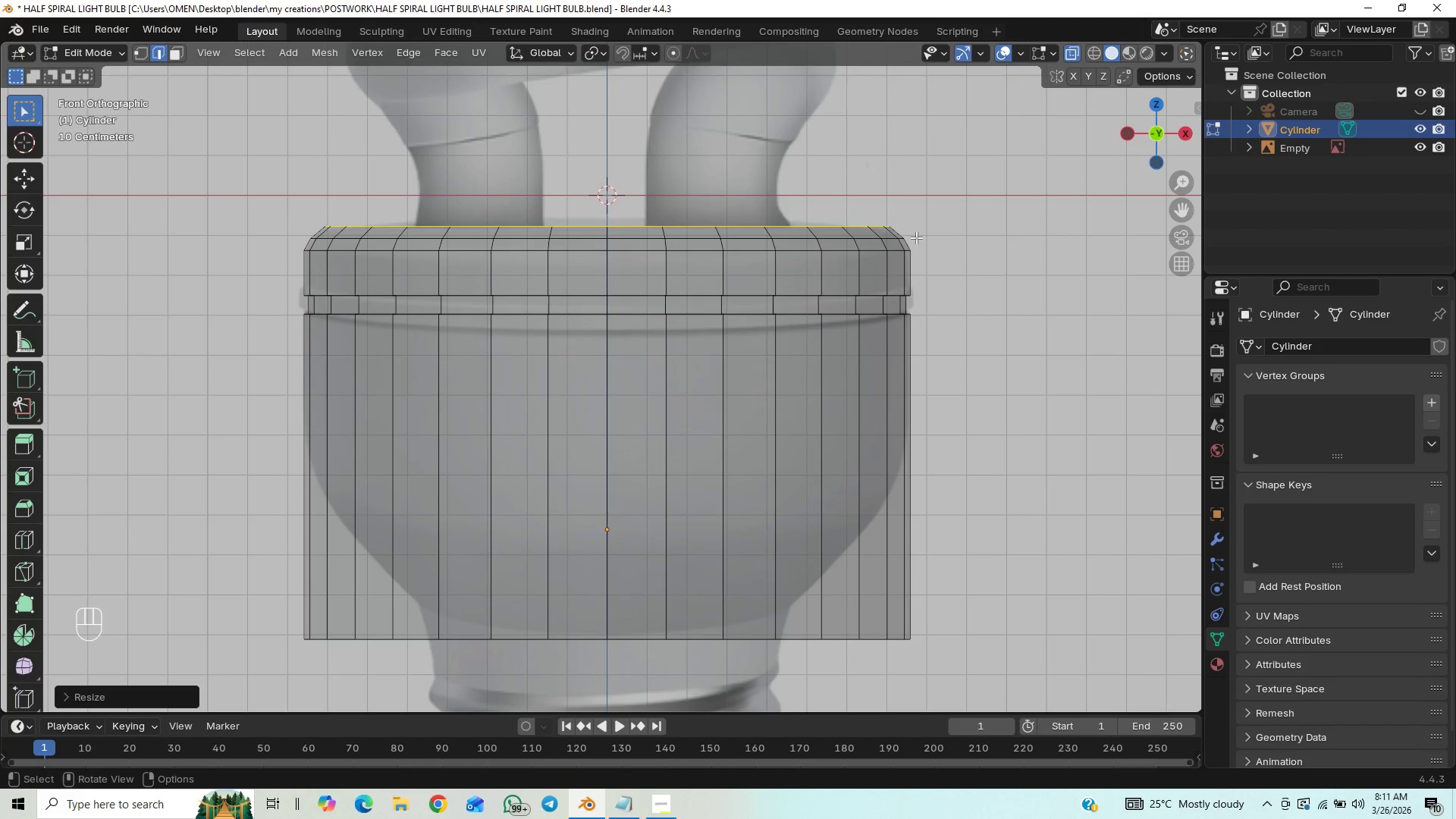 
left_click_drag(start_coordinate=[915, 233], to_coordinate=[300, 240])
 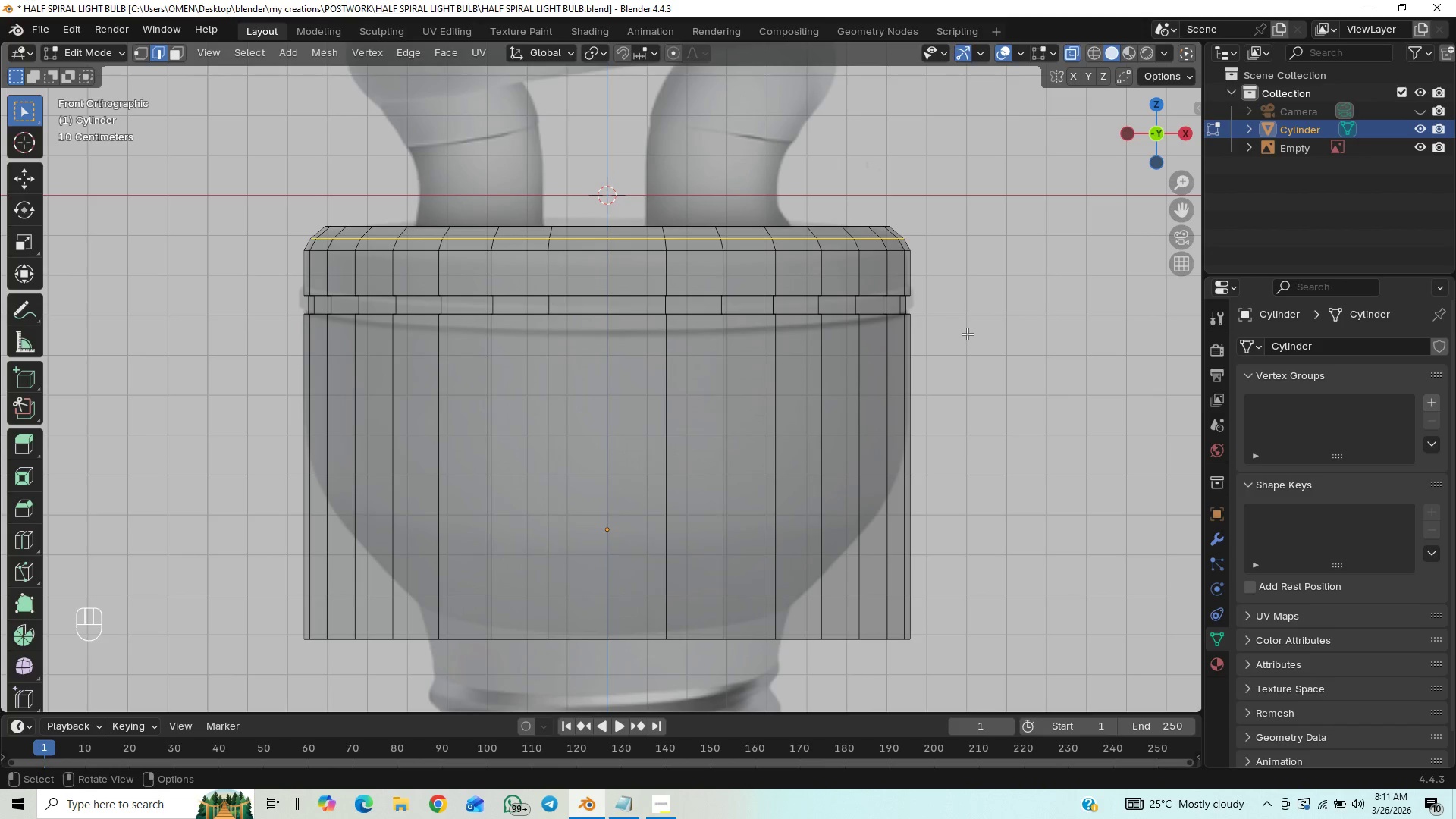 
key(S)
 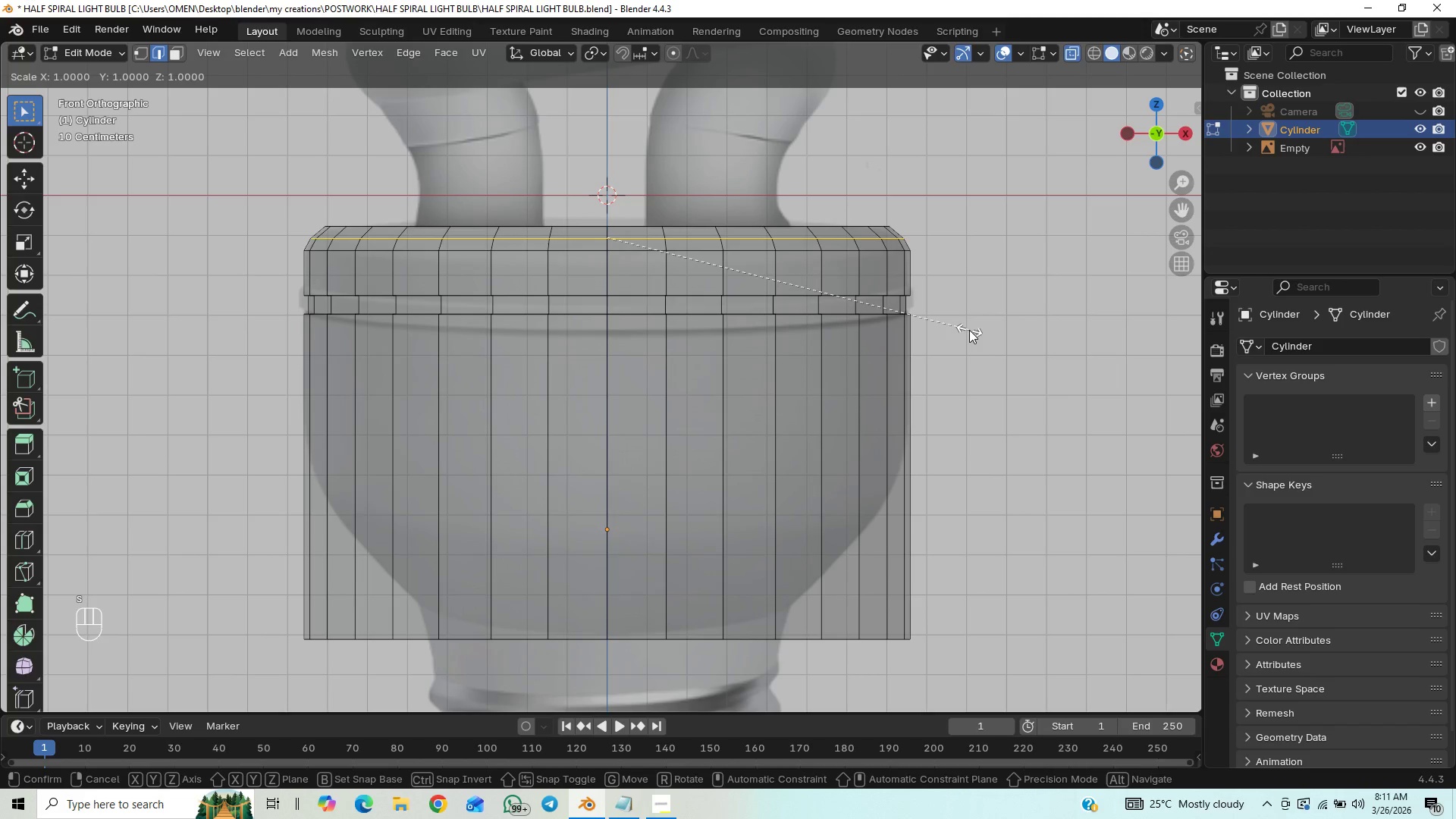 
hold_key(key=ShiftLeft, duration=1.5)
 